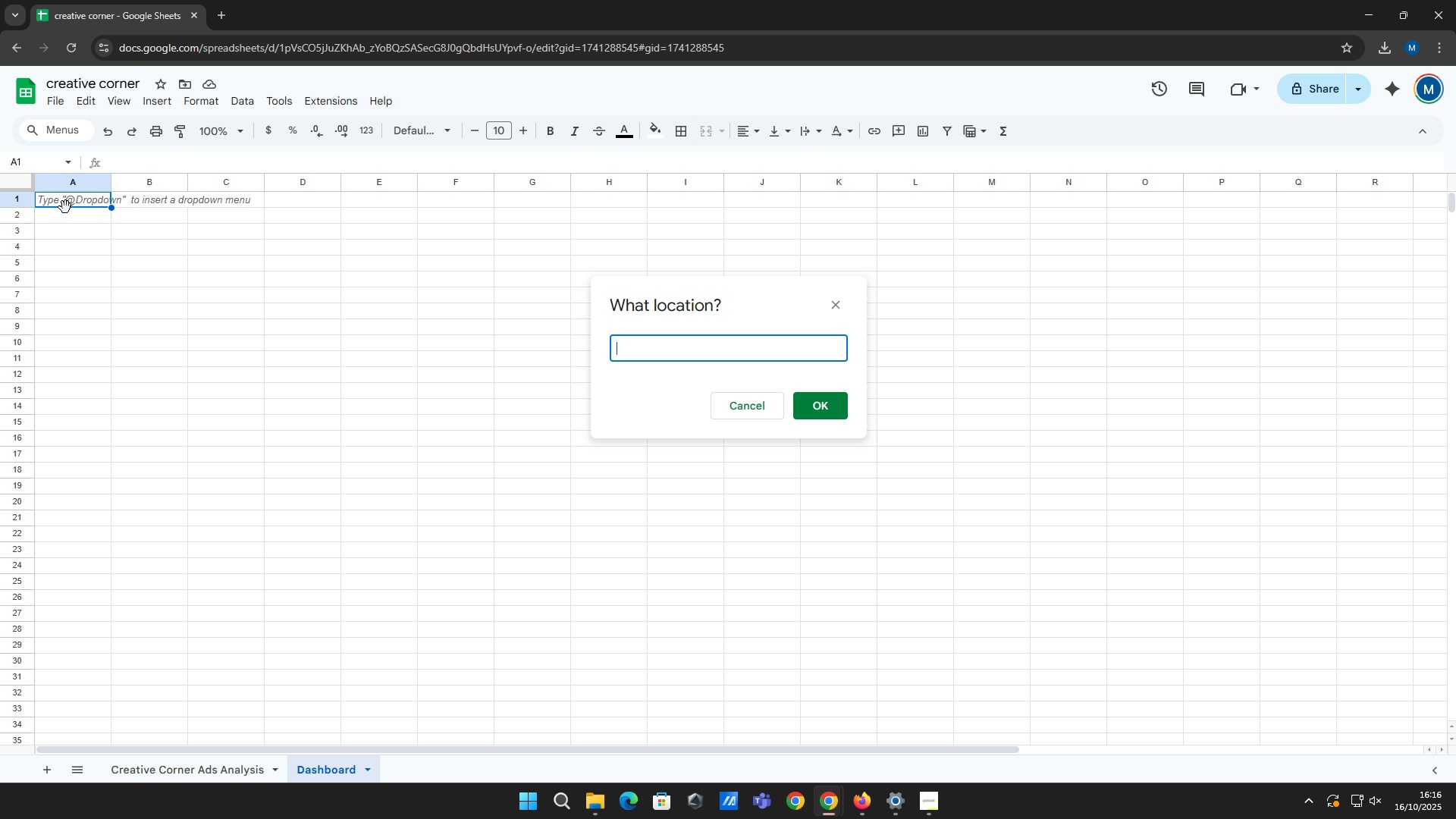 
left_click([69, 209])
 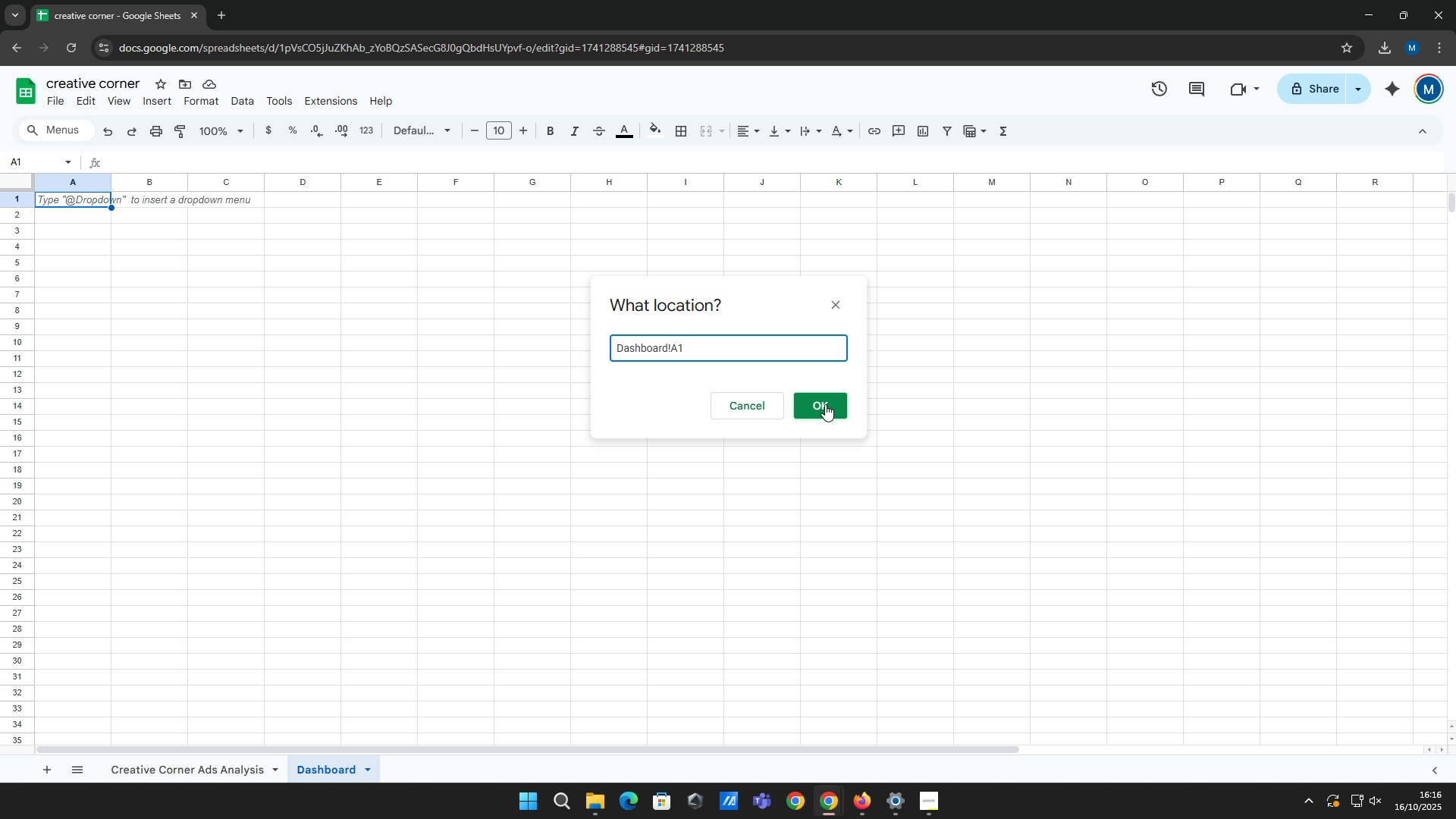 
left_click([830, 403])
 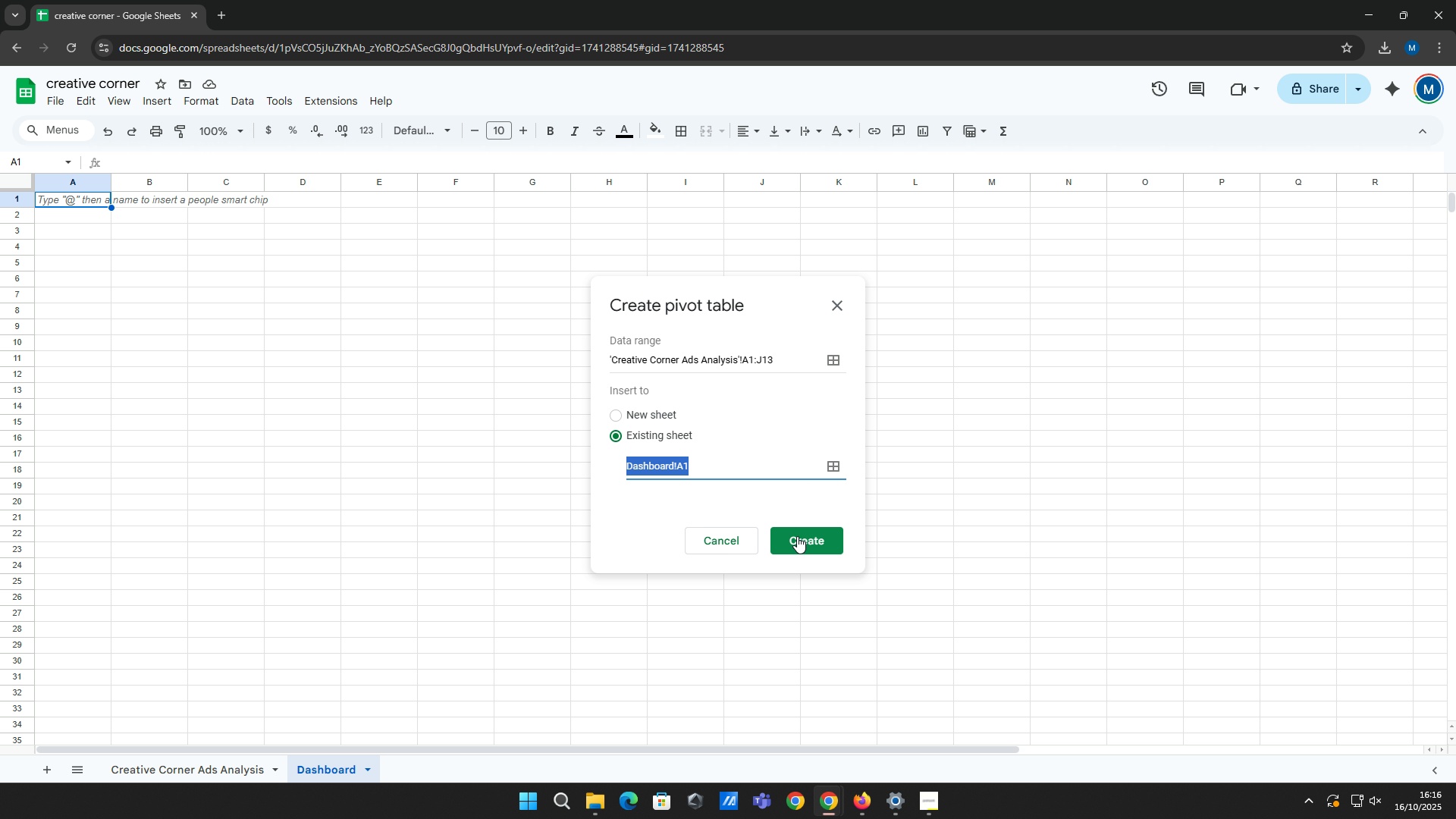 
left_click([797, 536])
 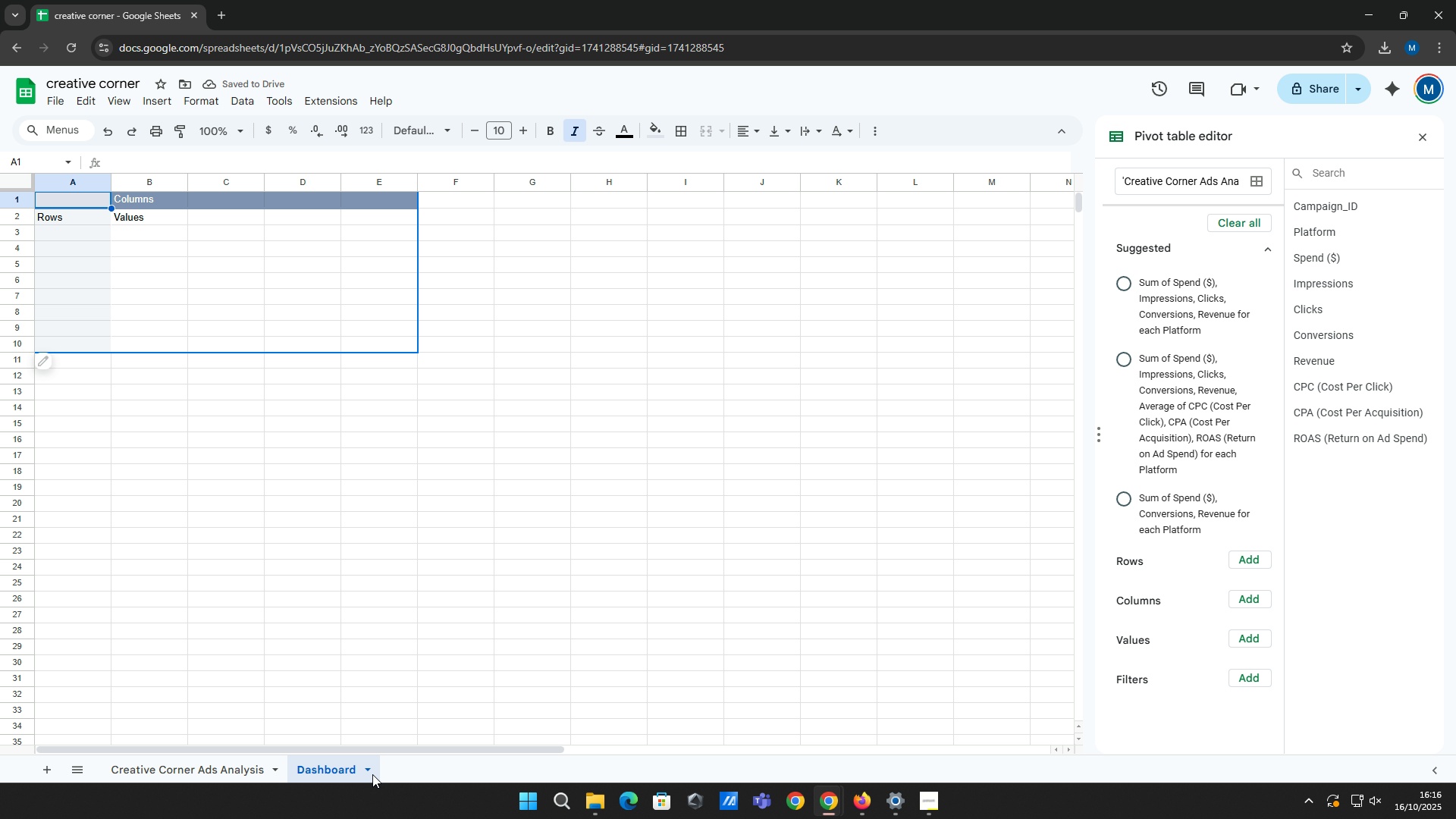 
wait(5.1)
 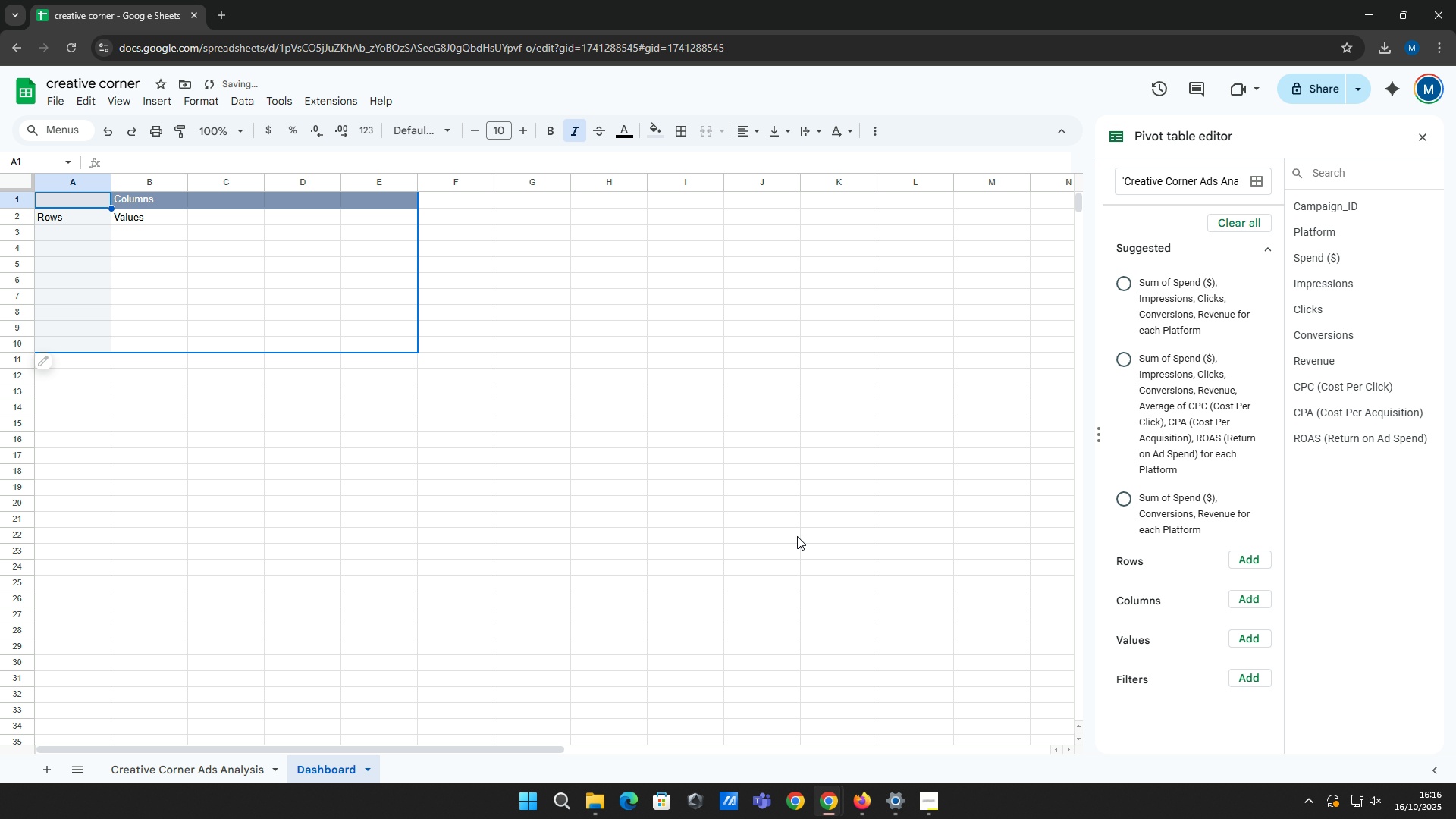 
left_click([224, 771])
 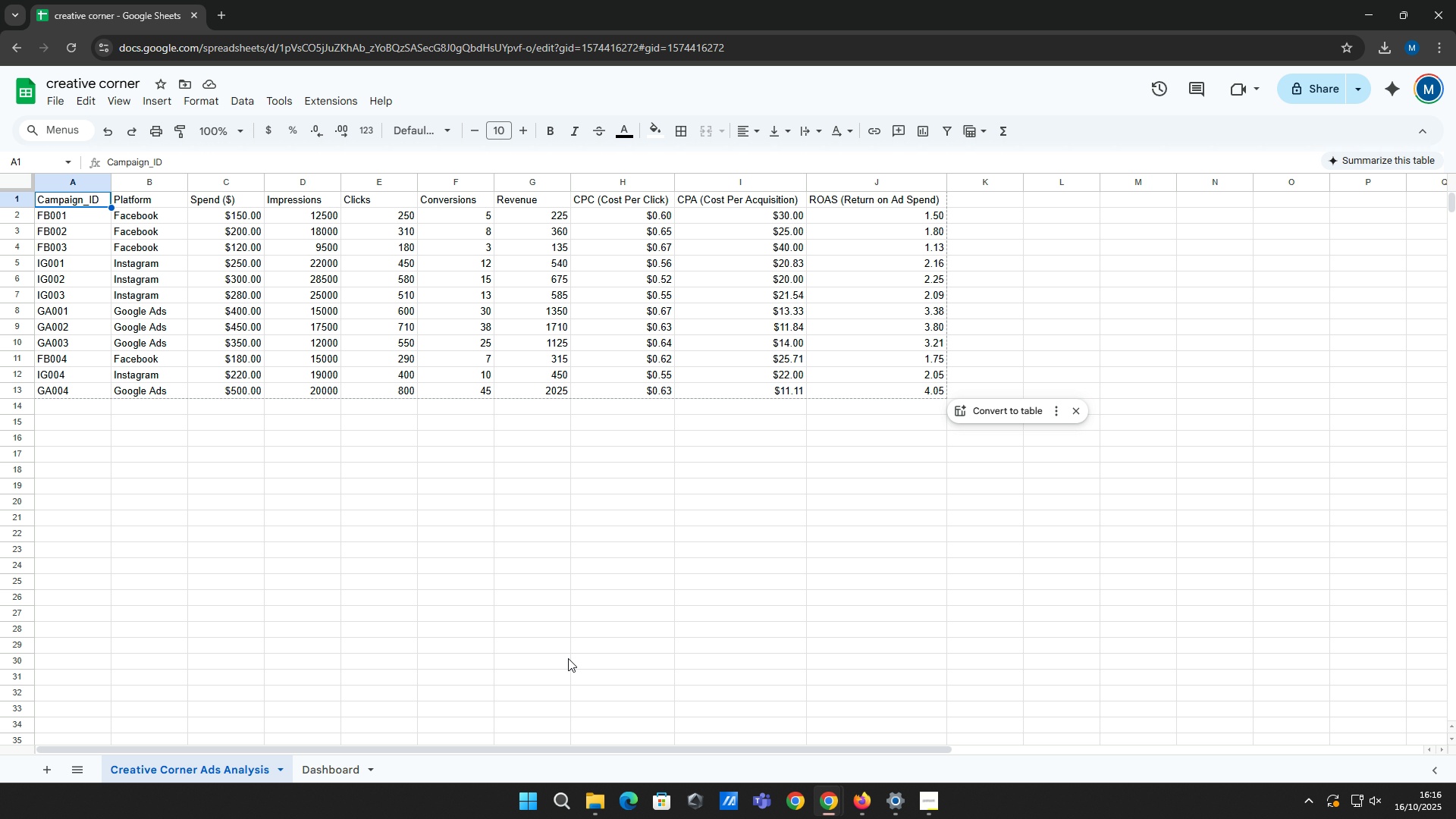 
left_click([319, 774])
 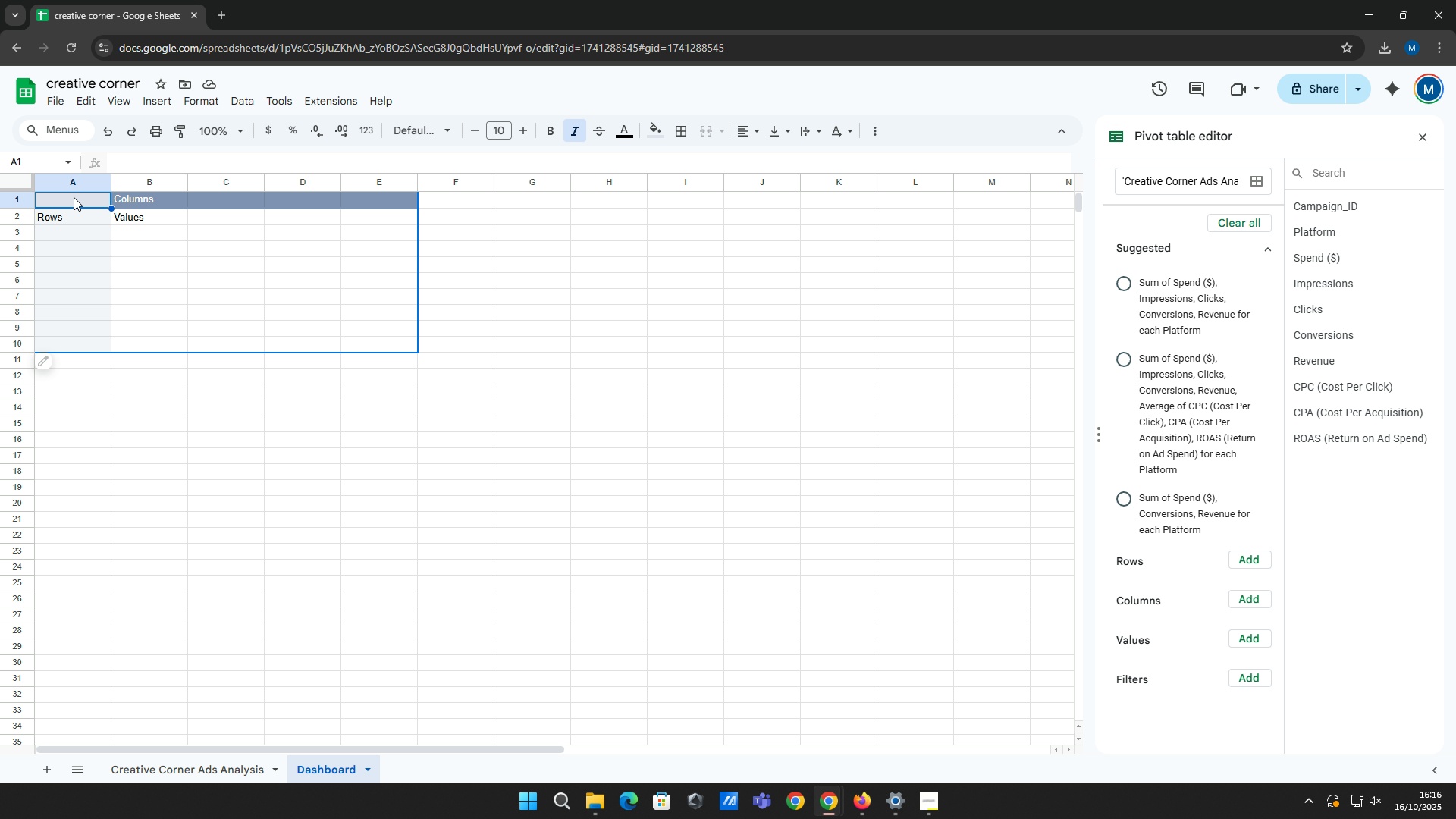 
wait(19.2)
 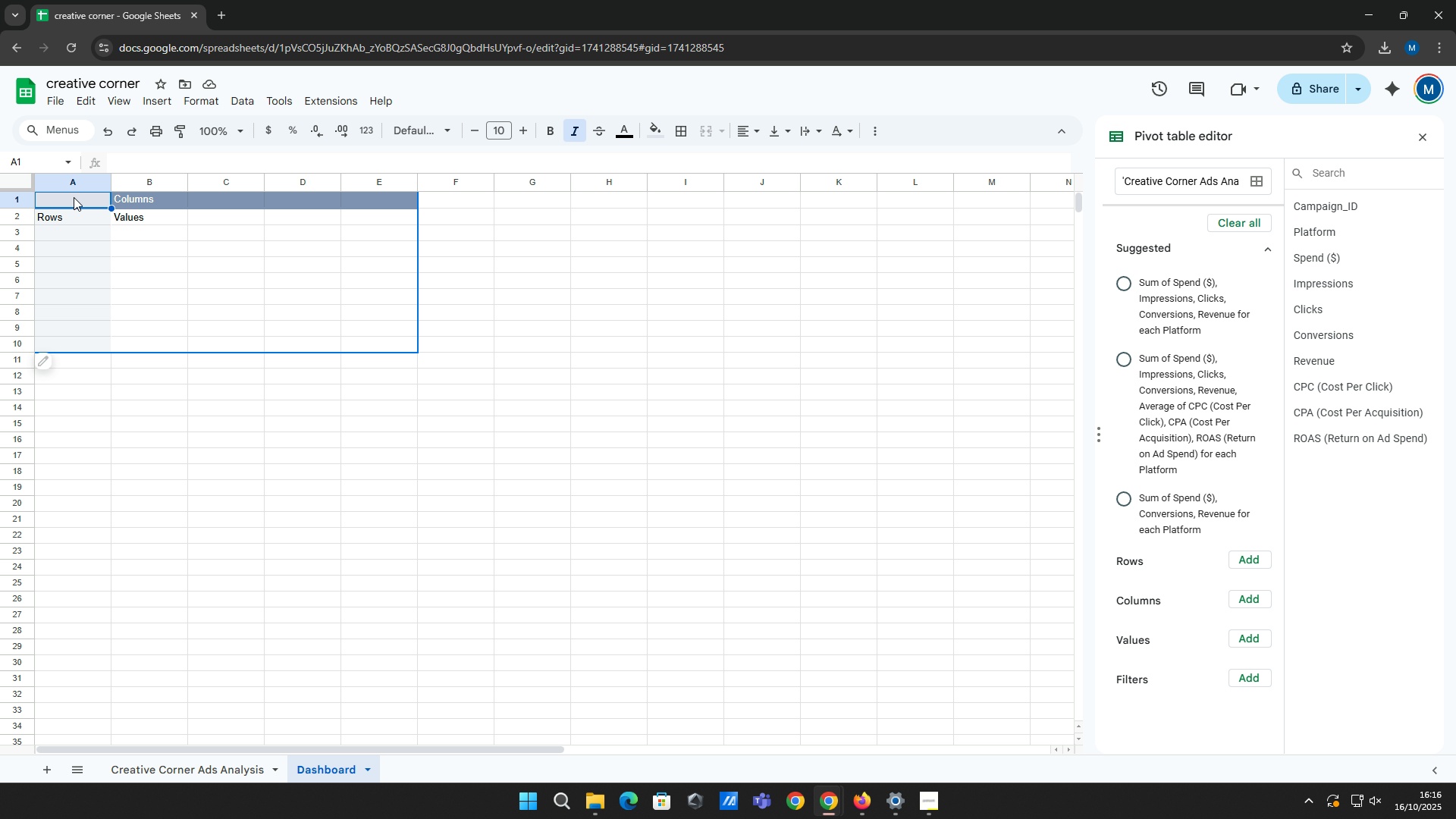 
left_click([81, 218])
 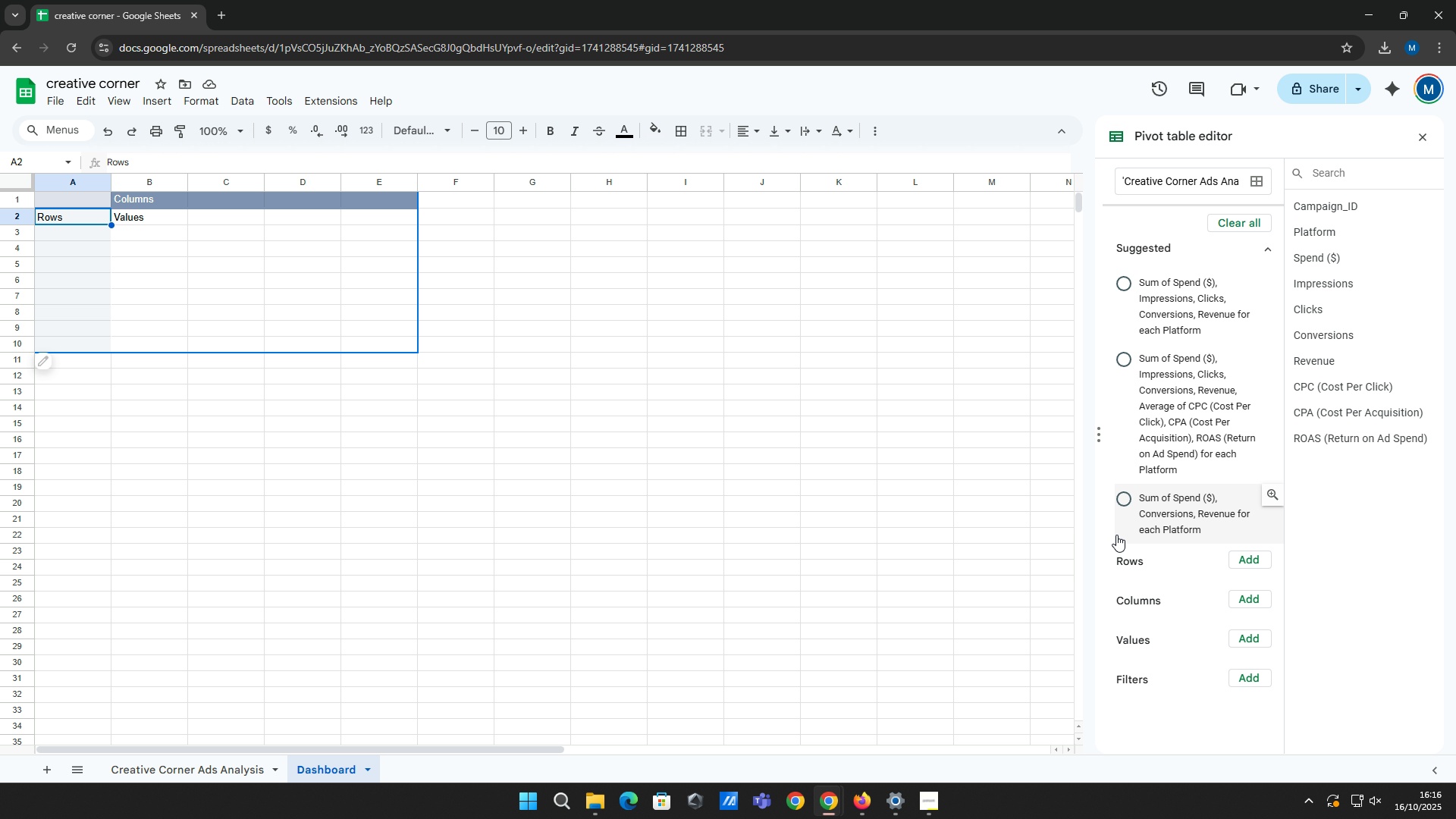 
wait(7.69)
 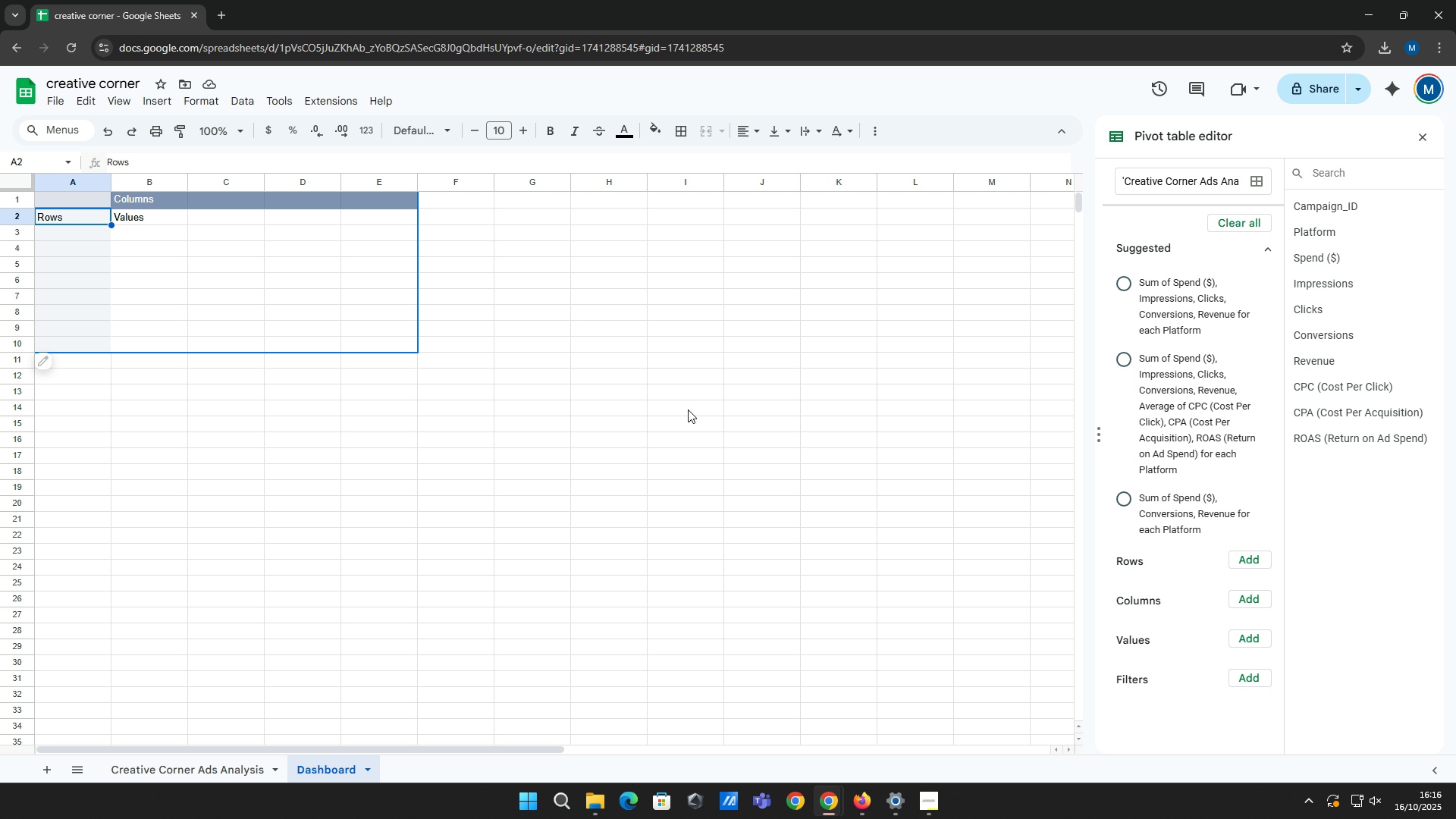 
left_click([1228, 560])
 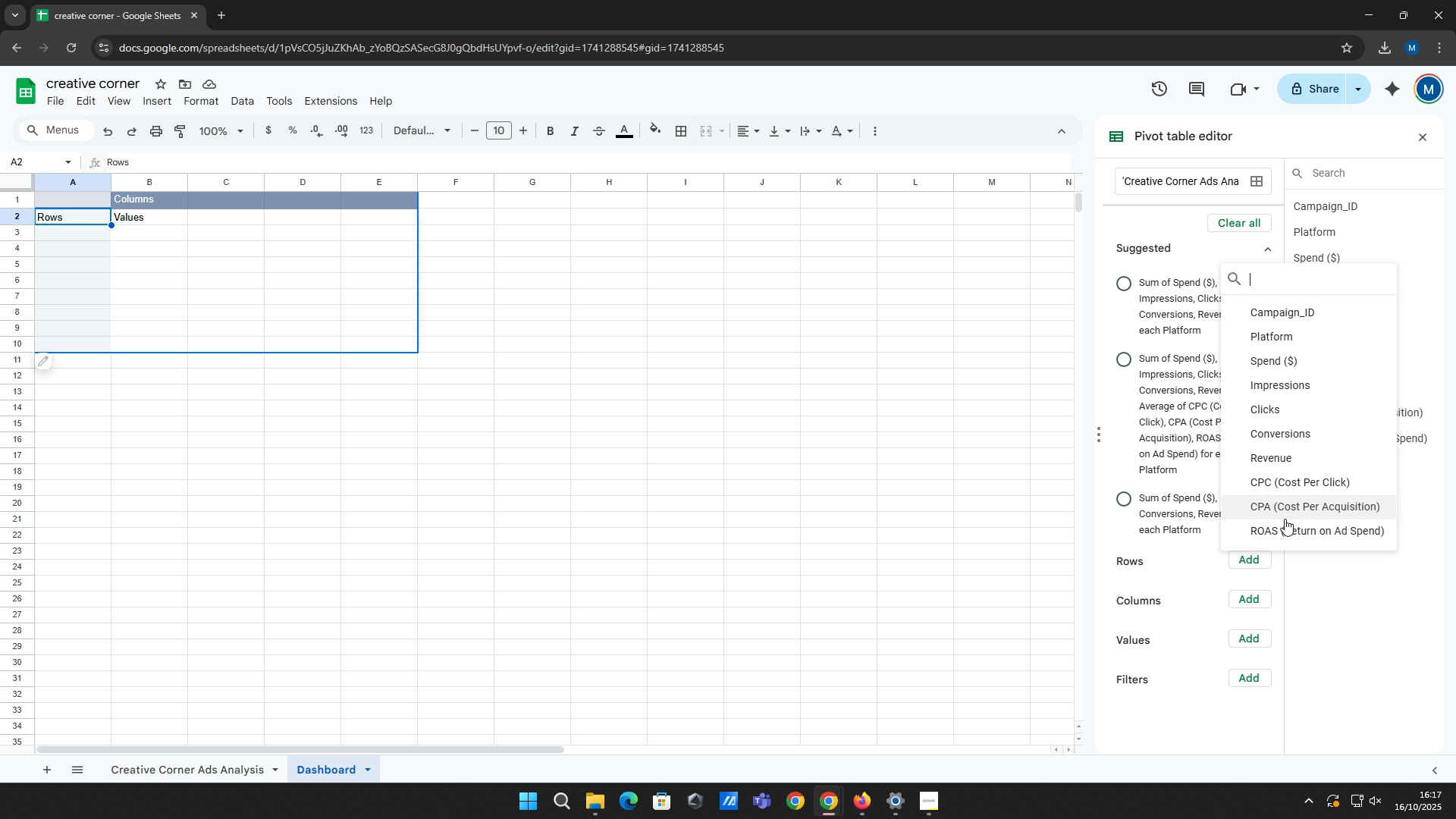 
wait(18.51)
 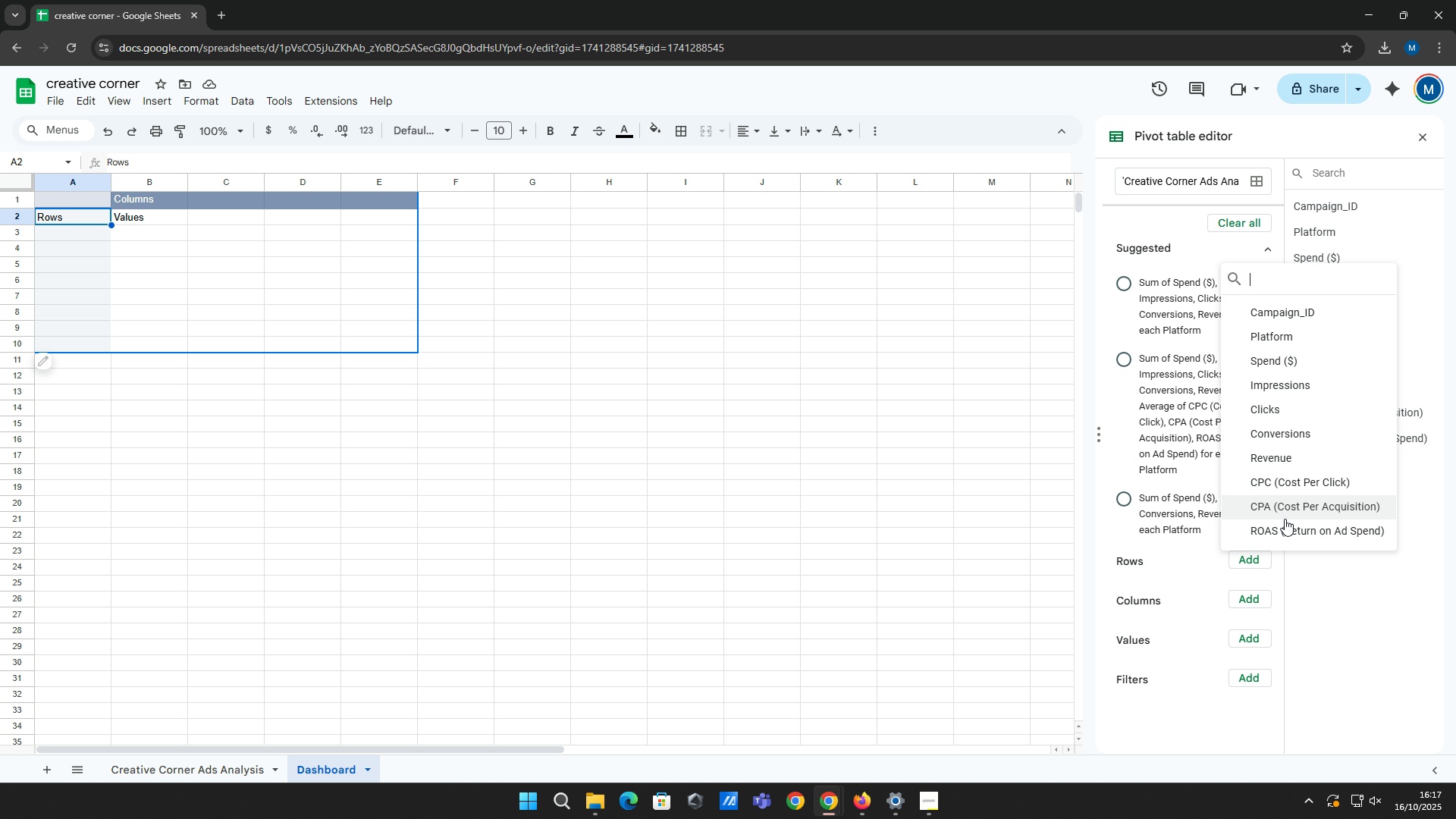 
left_click([1164, 555])
 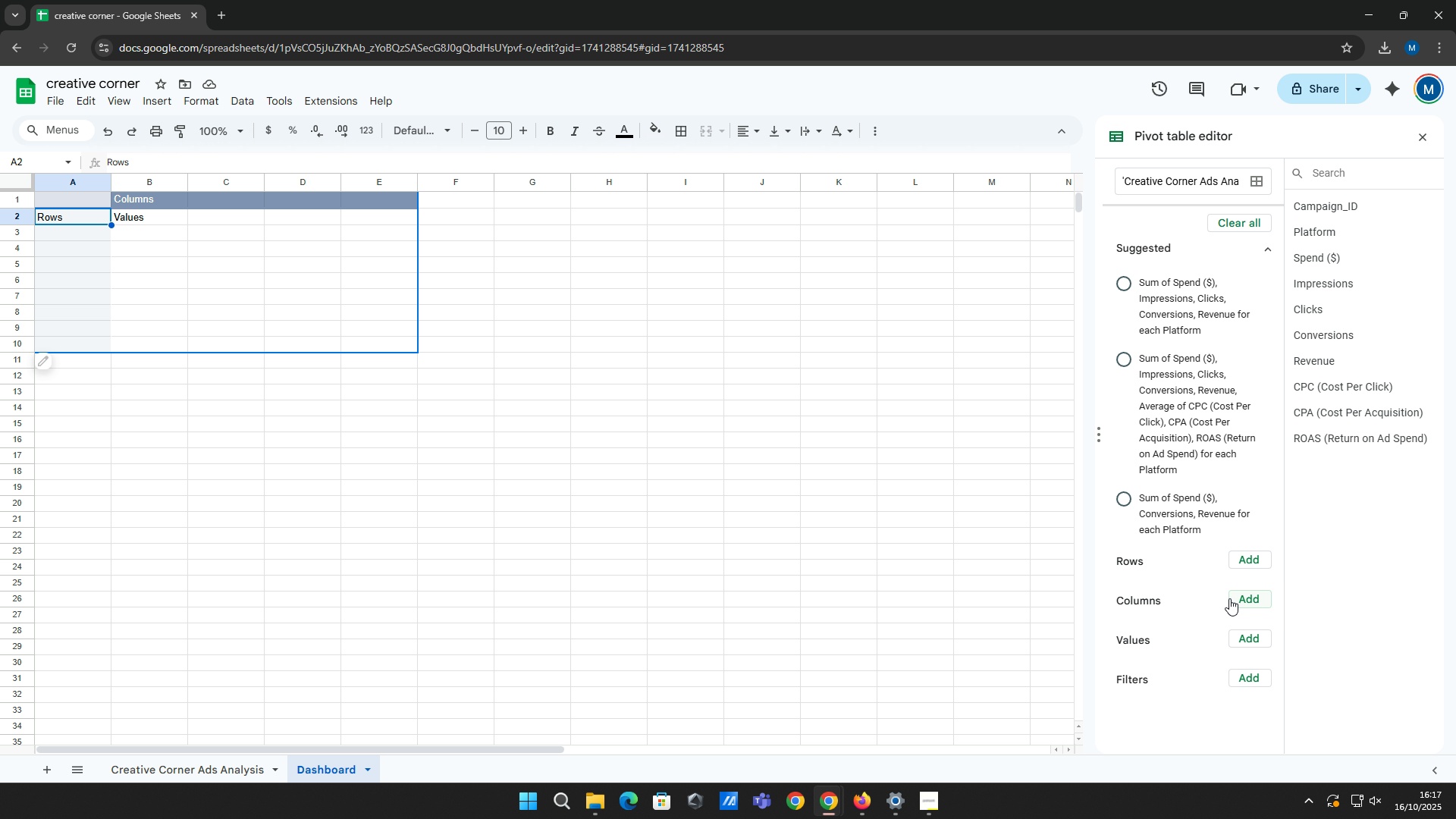 
left_click([1229, 598])
 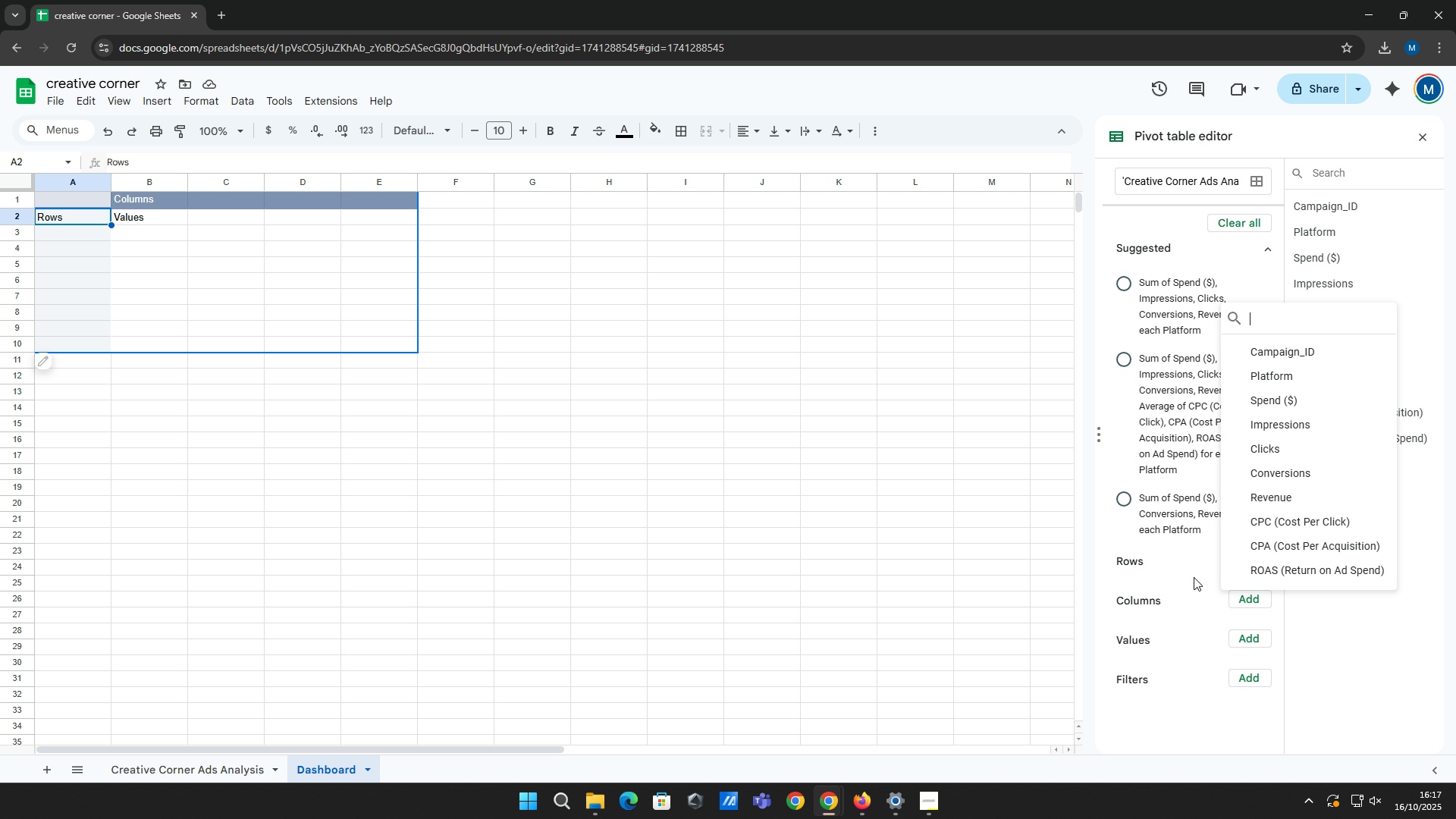 
left_click([1194, 577])
 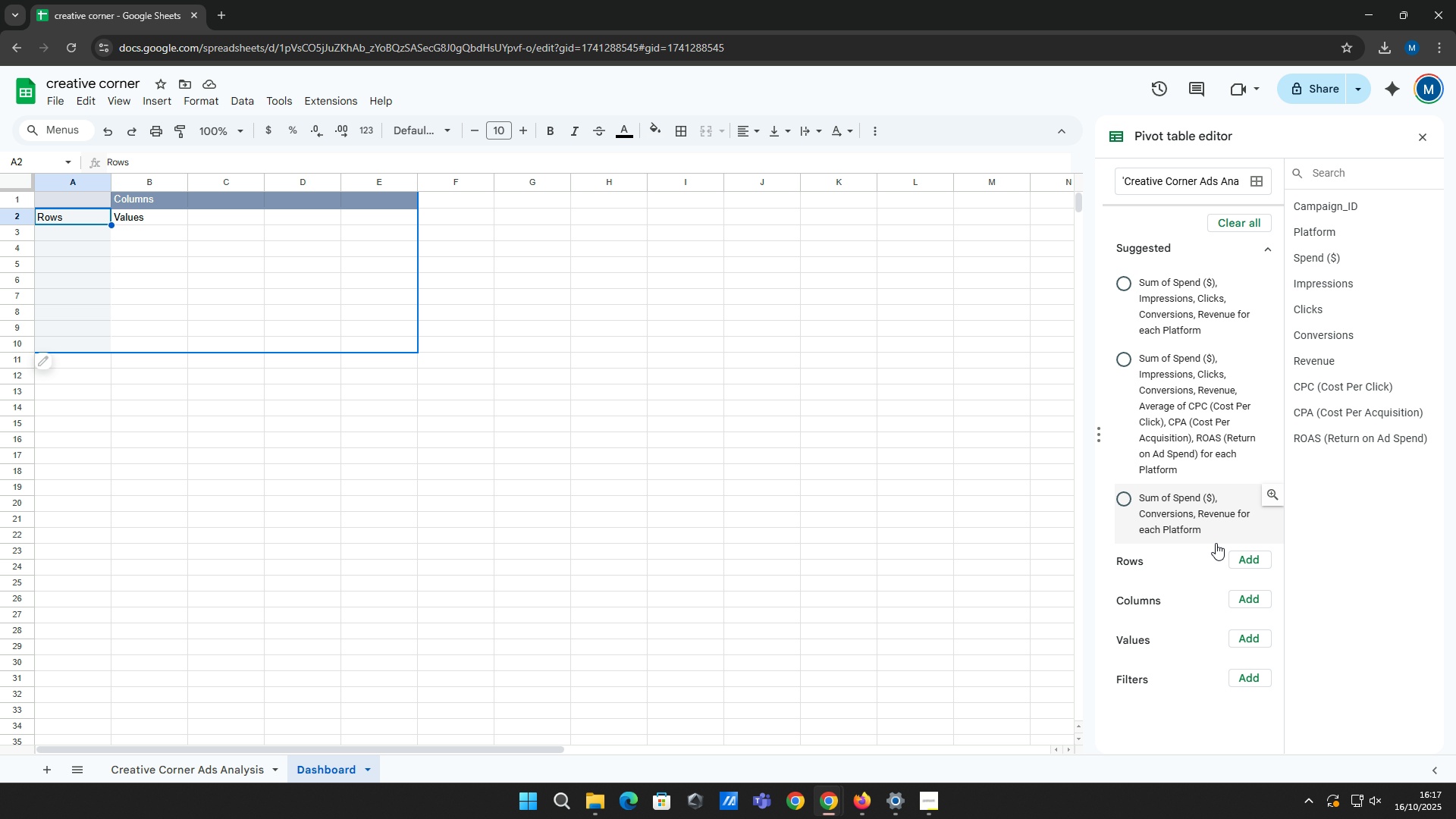 
scroll: coordinate [1216, 519], scroll_direction: up, amount: 3.0
 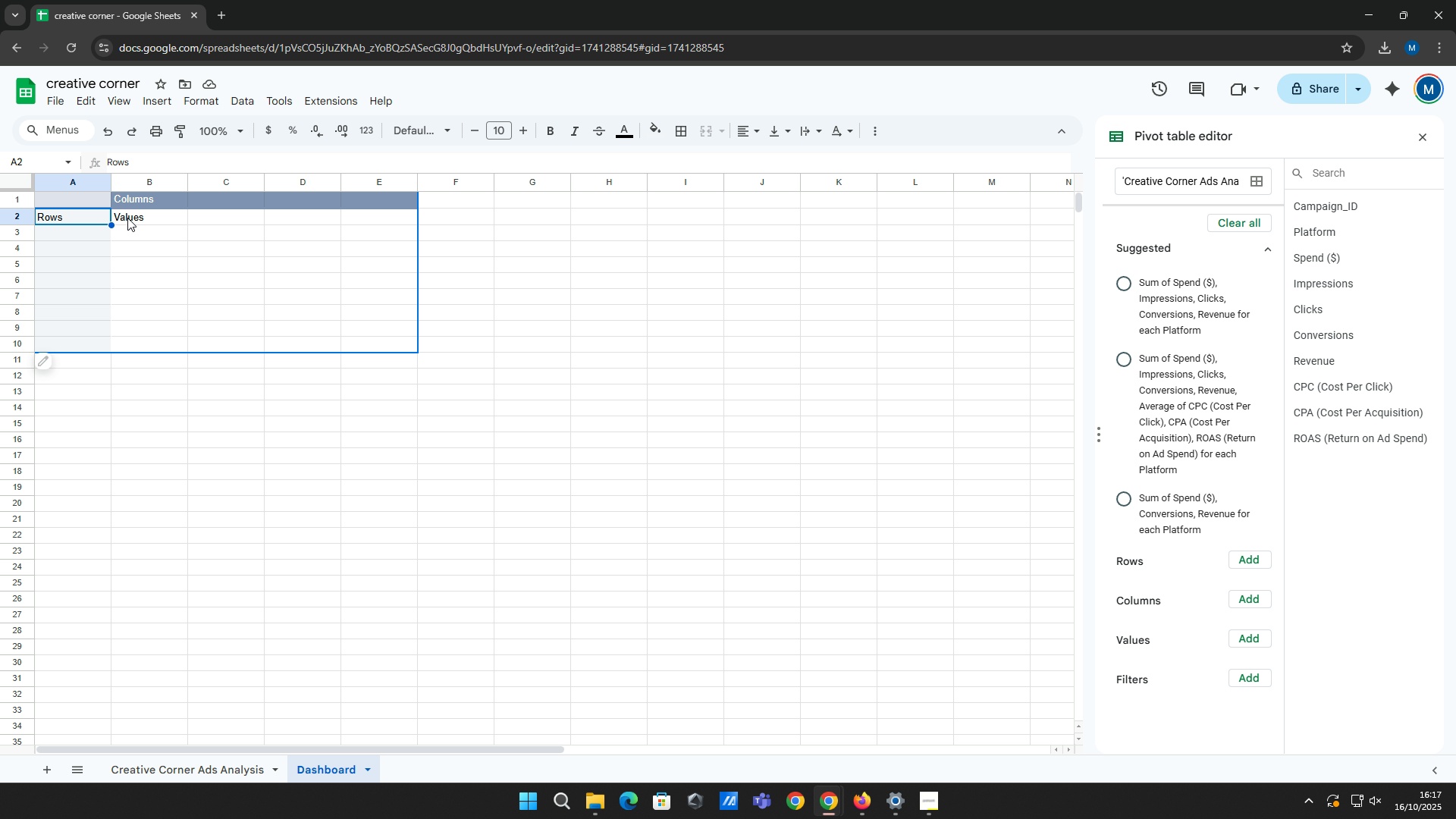 
left_click([76, 234])
 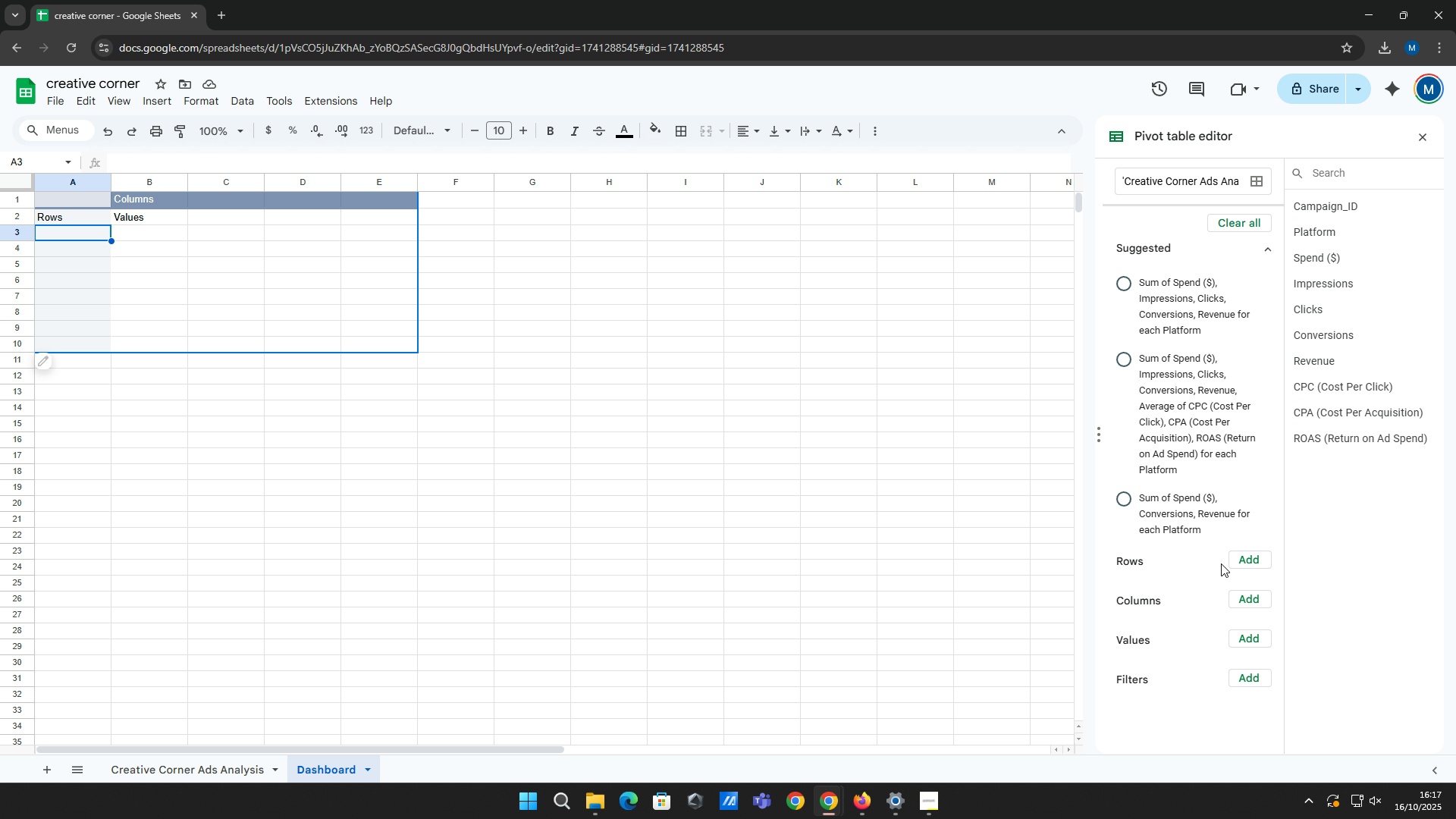 
left_click([1234, 563])
 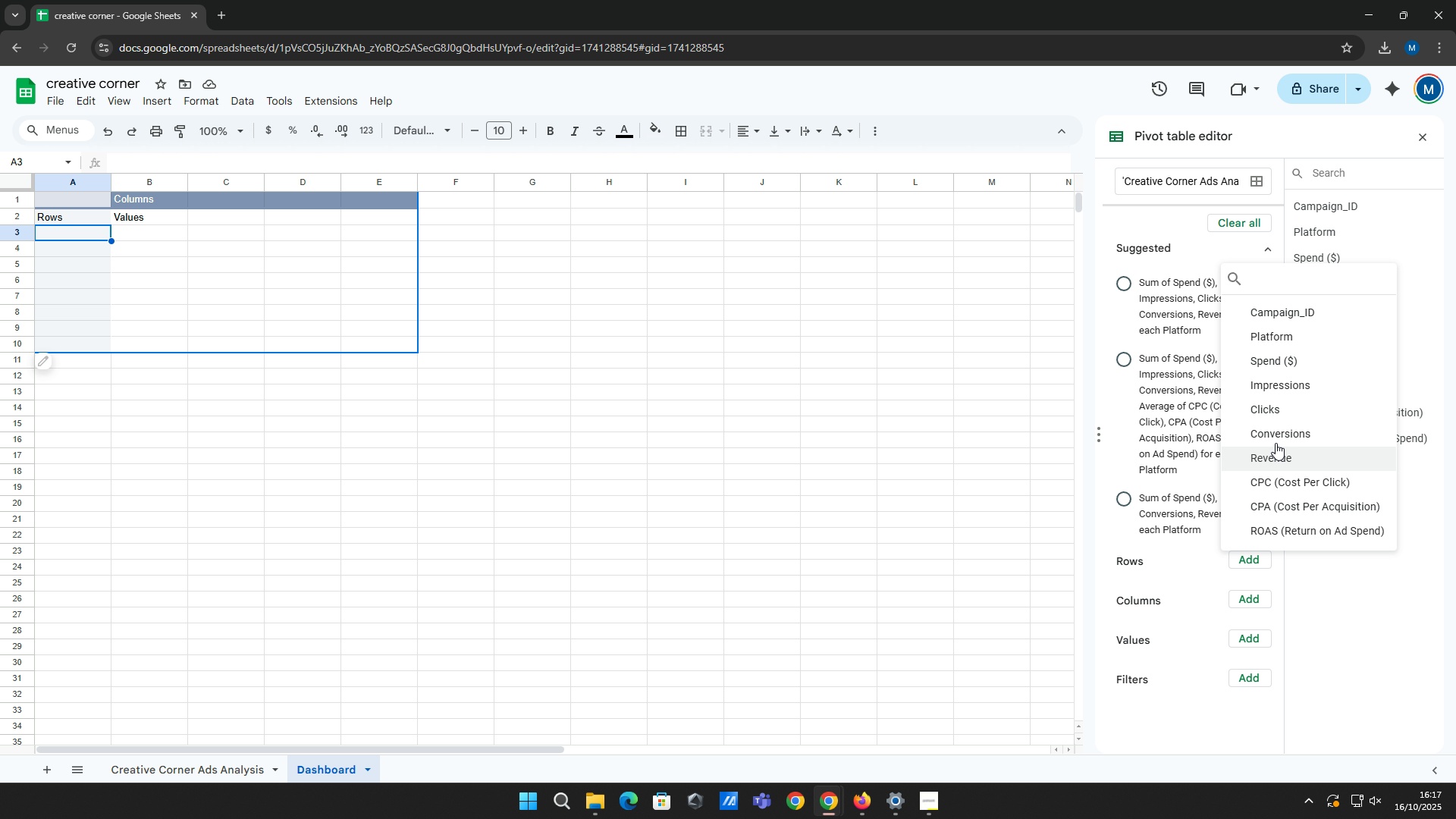 
left_click([1302, 331])
 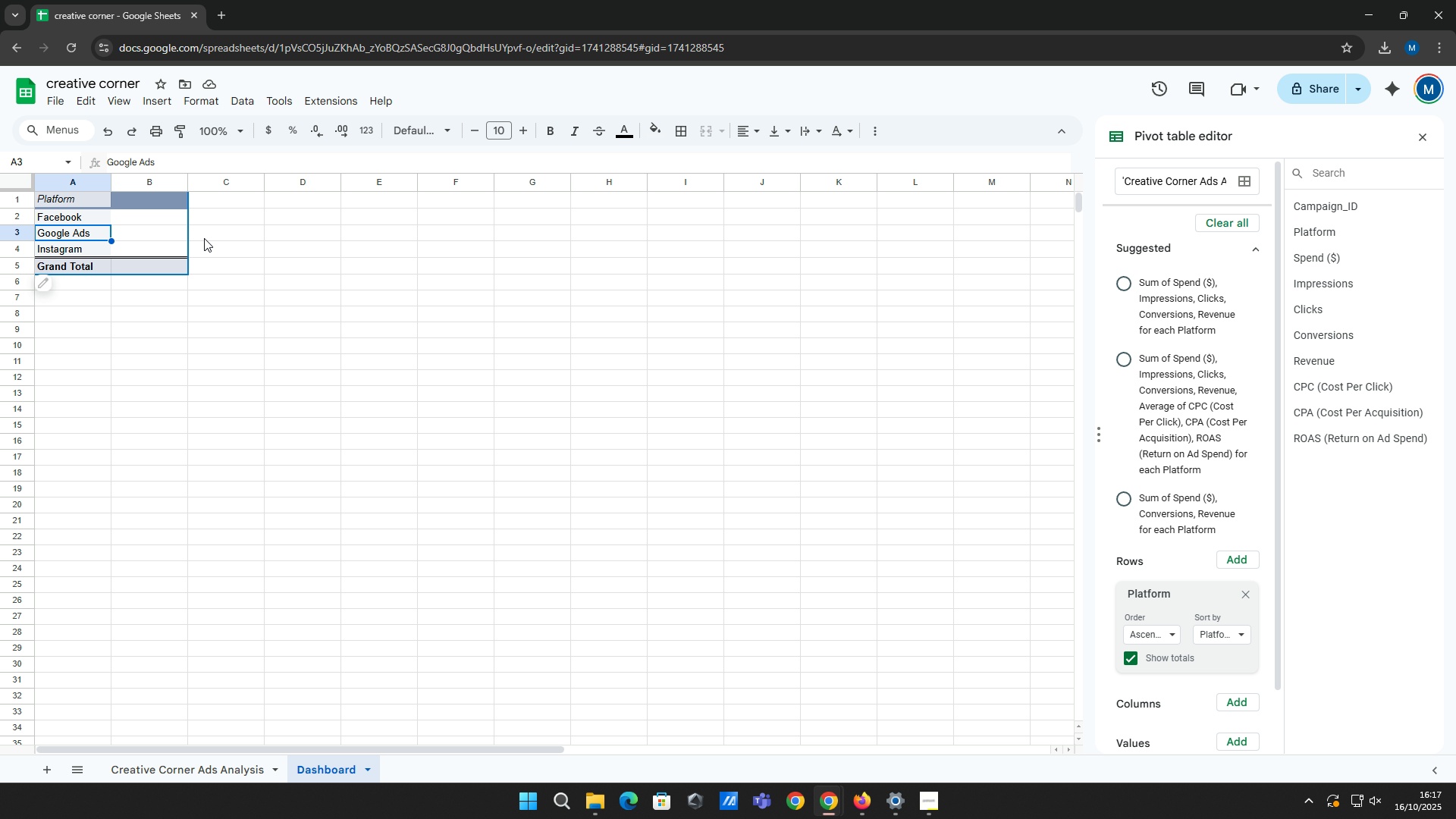 
wait(20.1)
 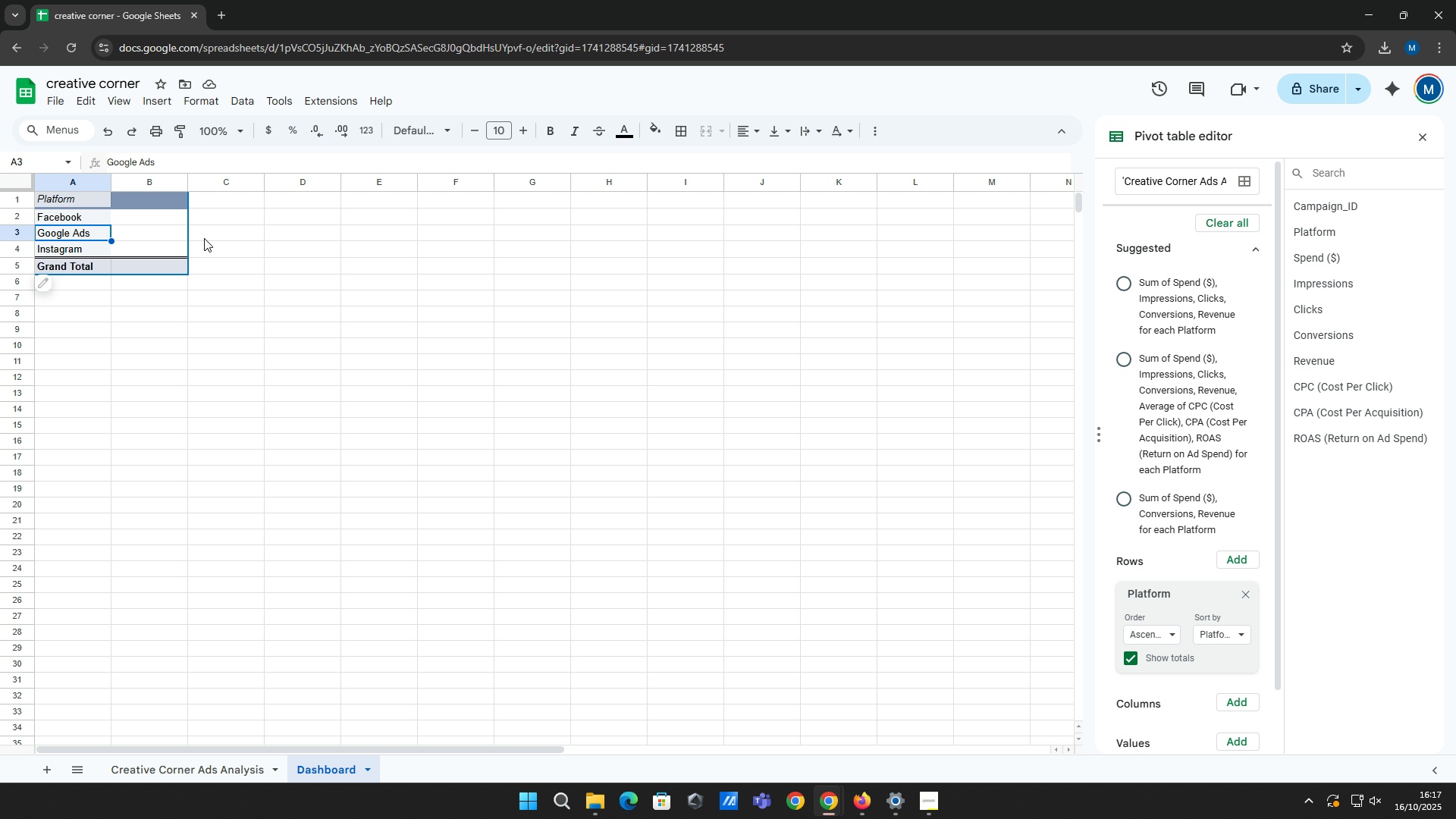 
scroll: coordinate [1162, 541], scroll_direction: down, amount: 2.0
 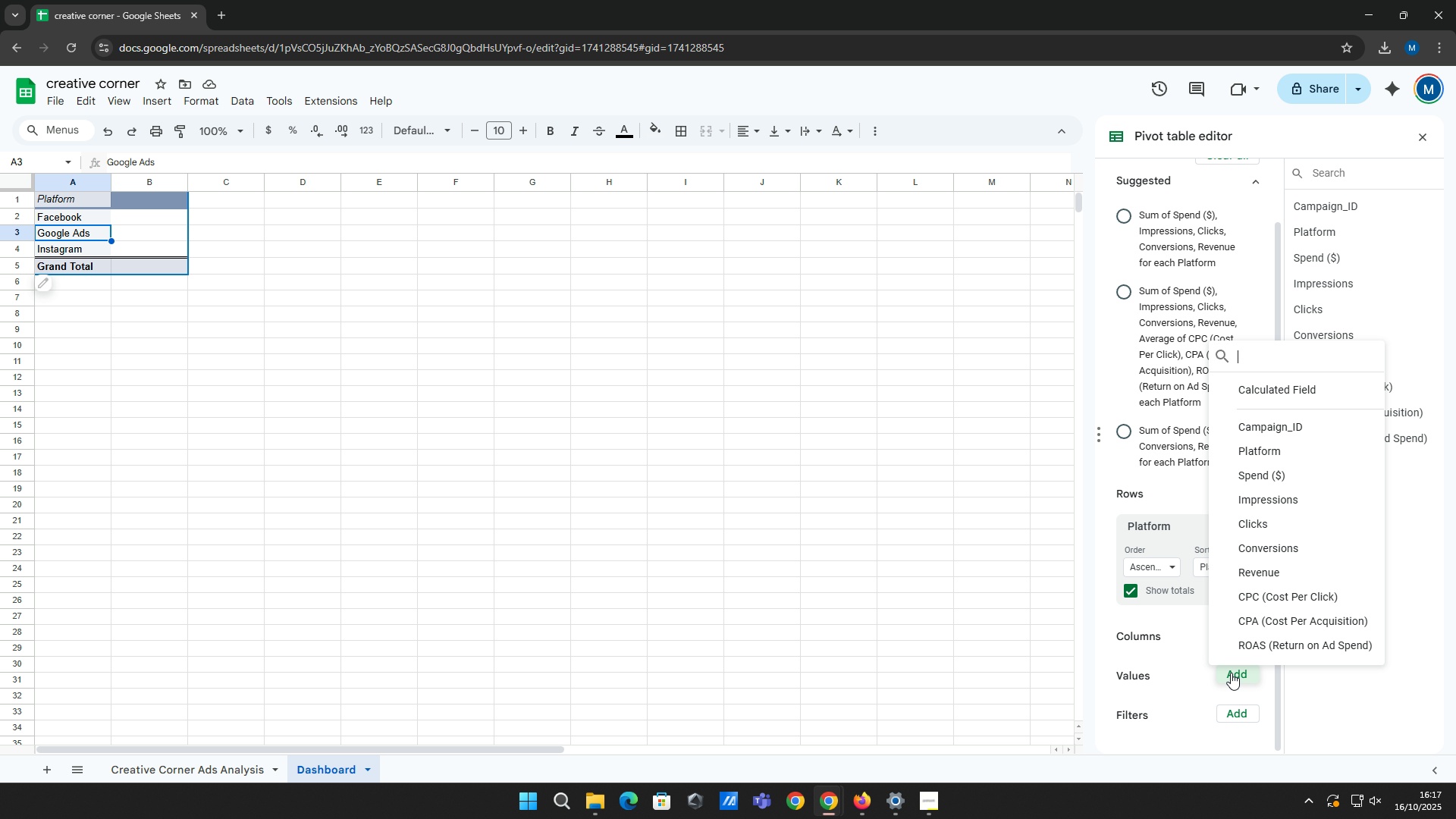 
left_click([1231, 673])
 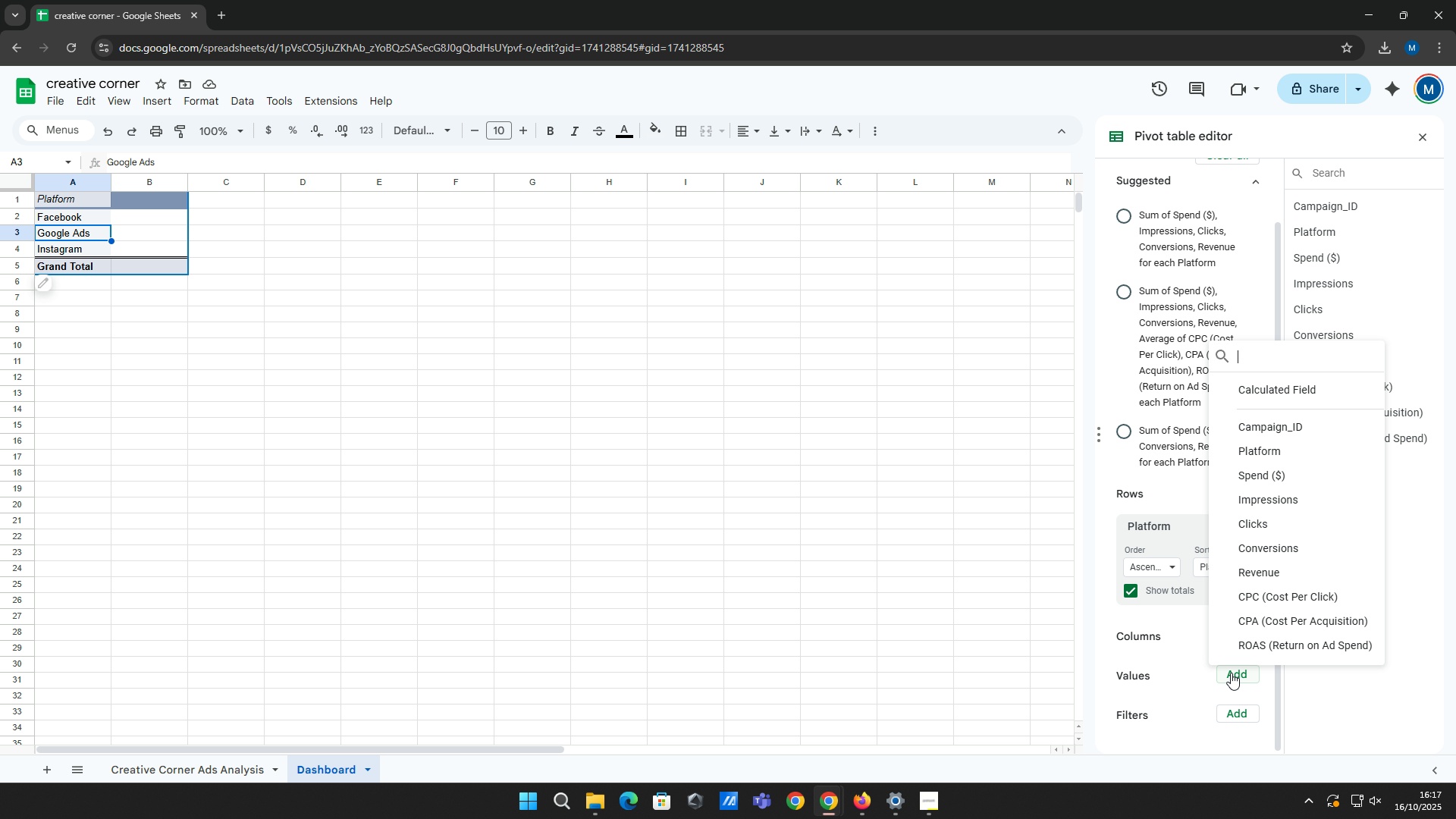 
wait(6.58)
 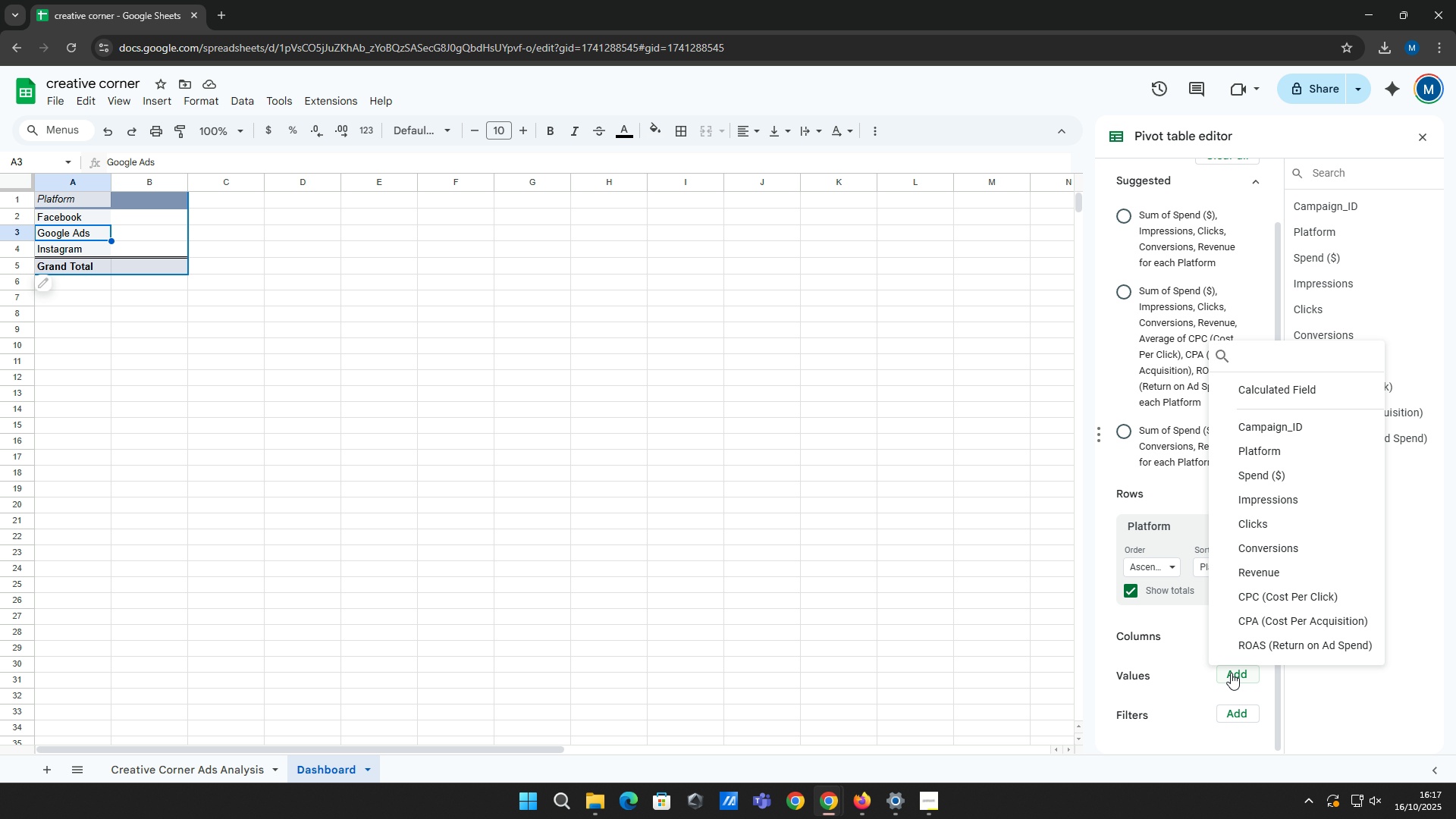 
left_click([1275, 479])
 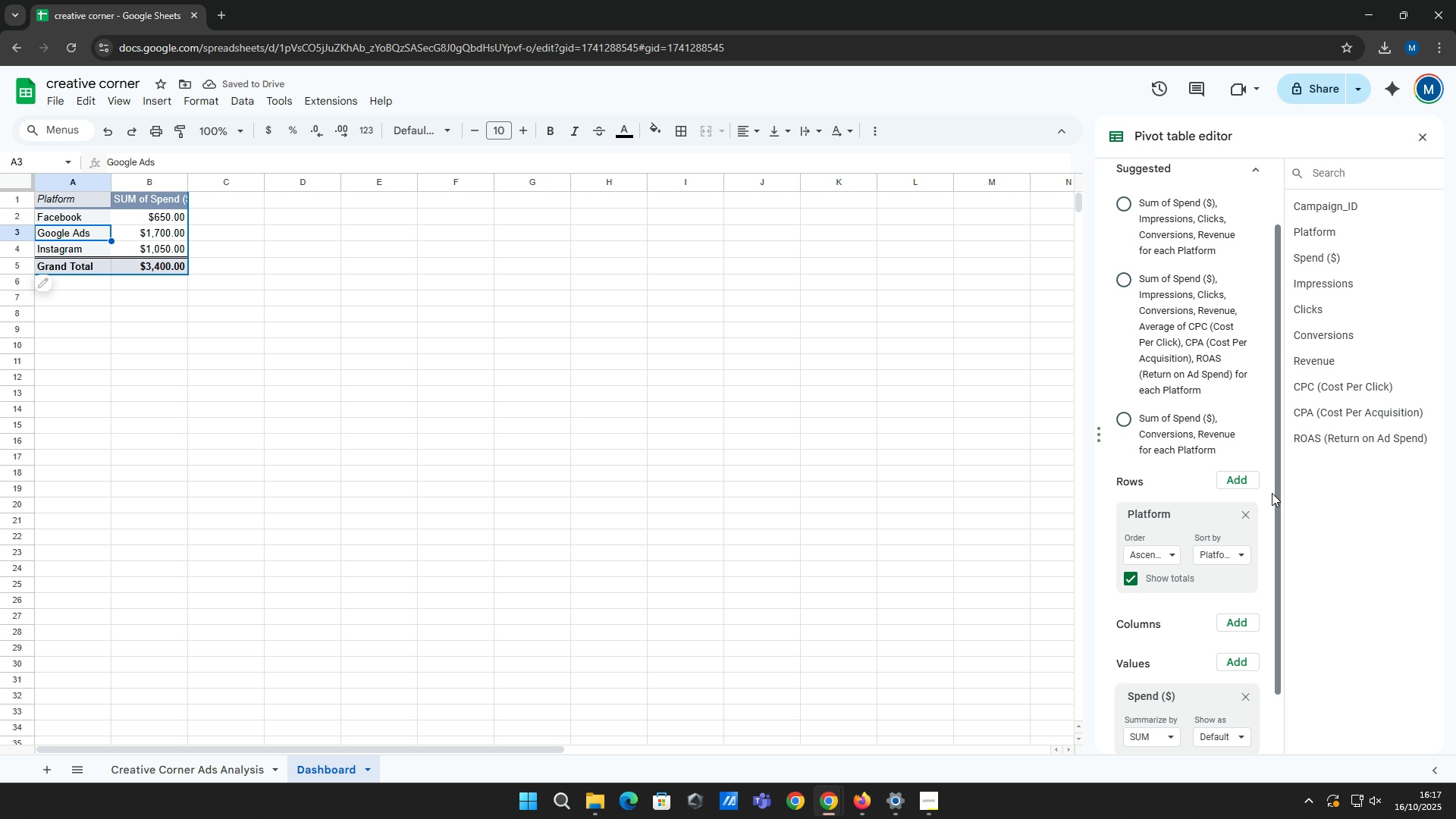 
wait(5.35)
 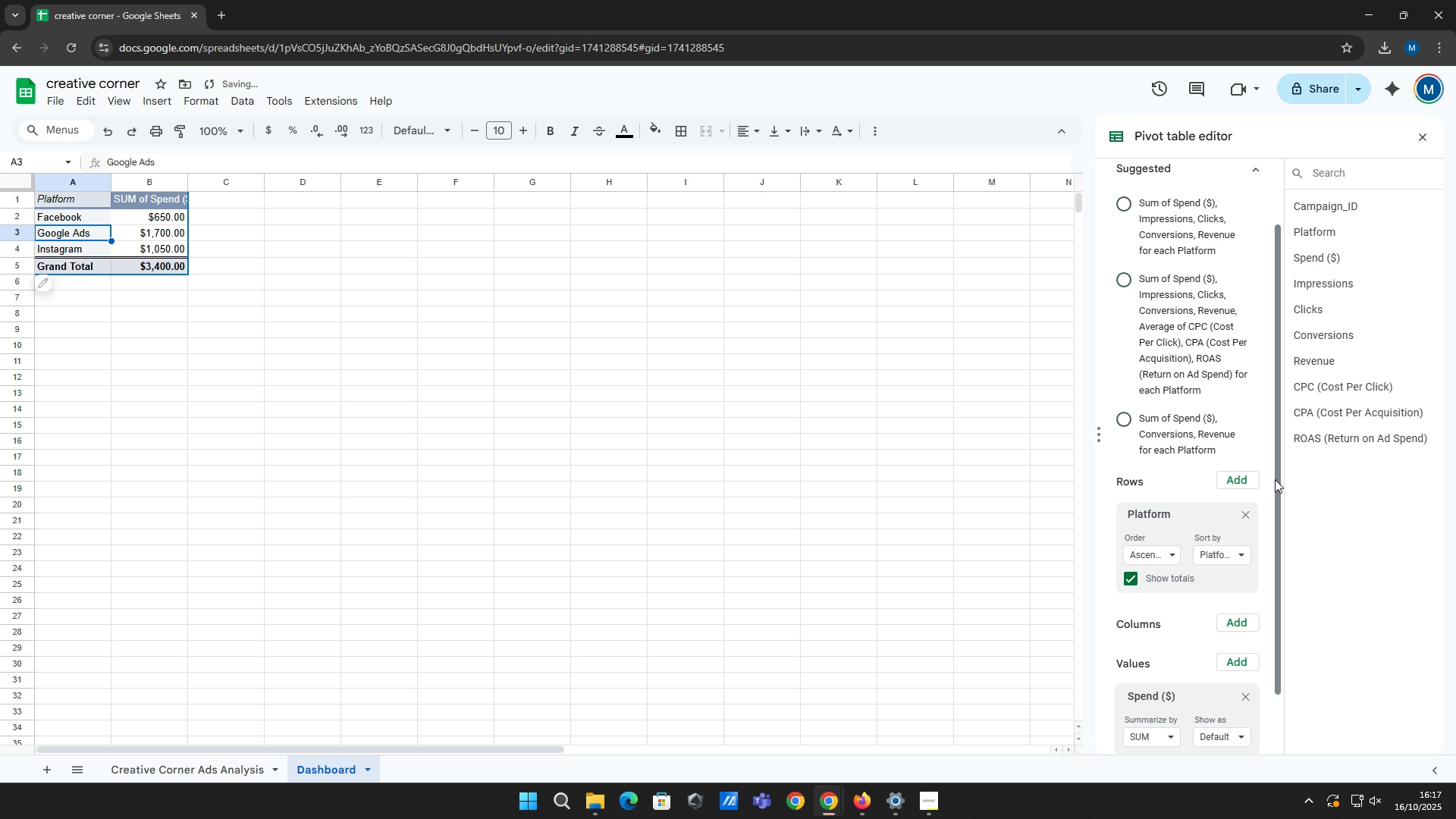 
left_click([1224, 659])
 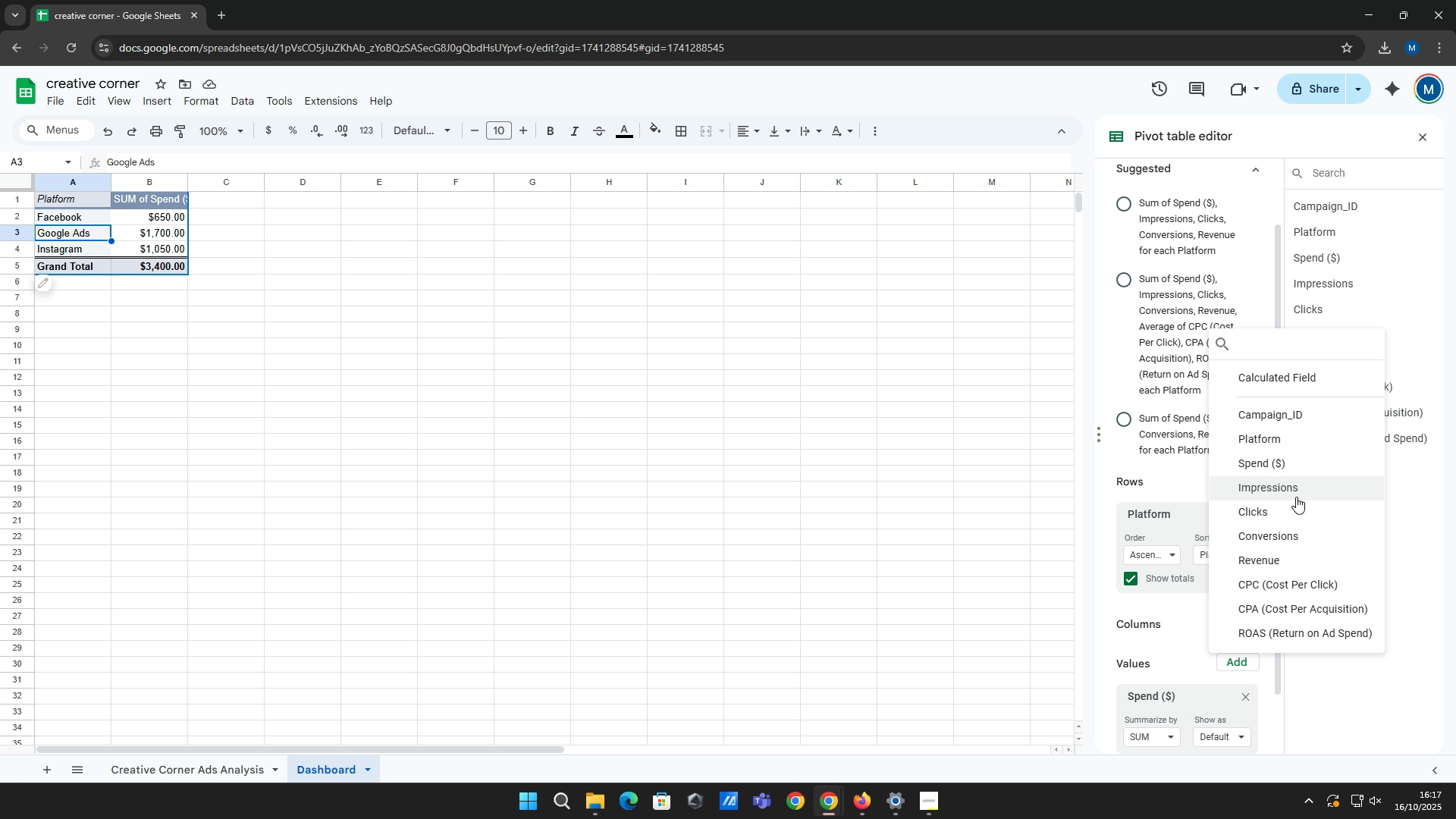 
mouse_move([1308, 454])
 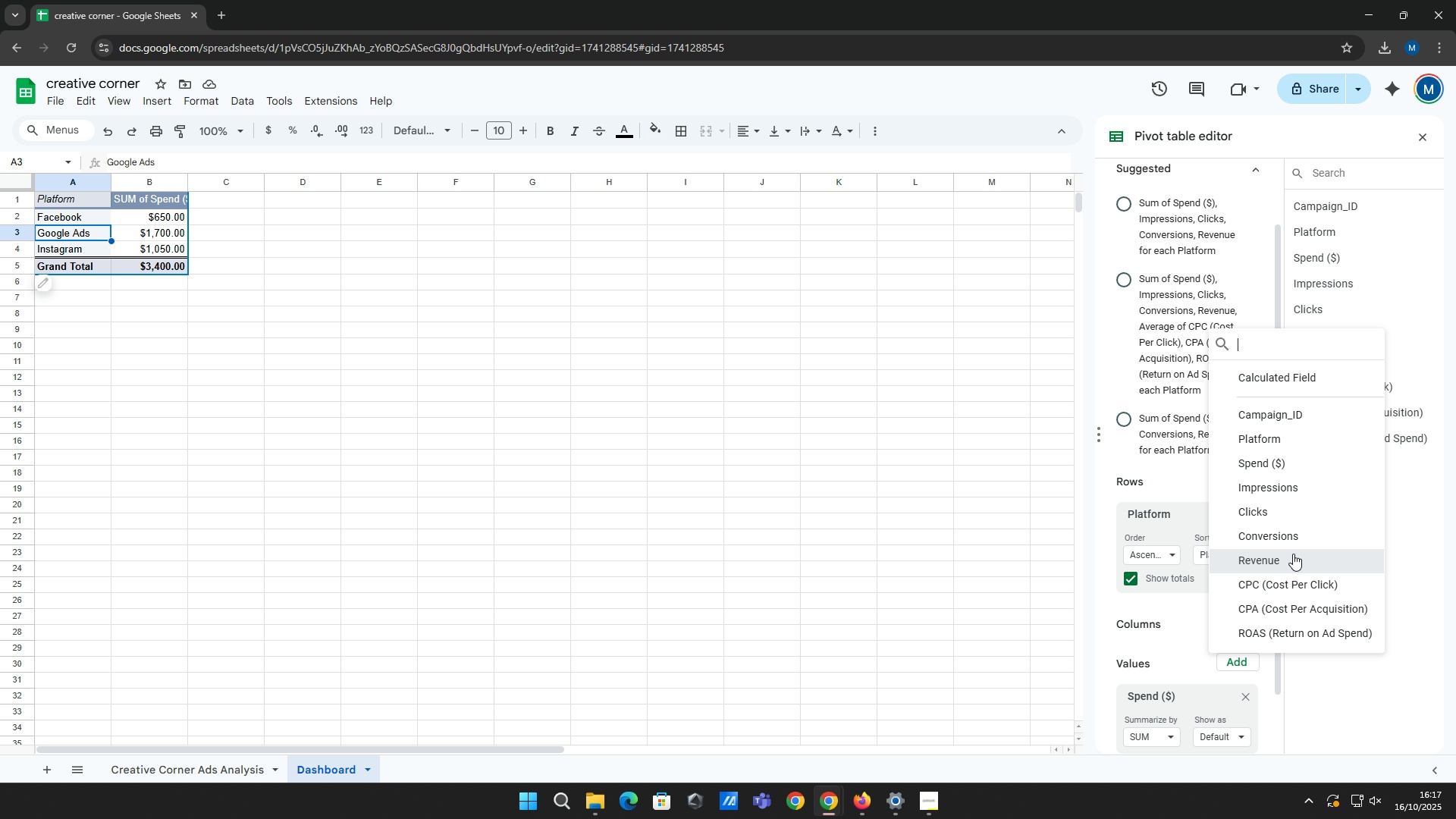 
left_click([1293, 554])
 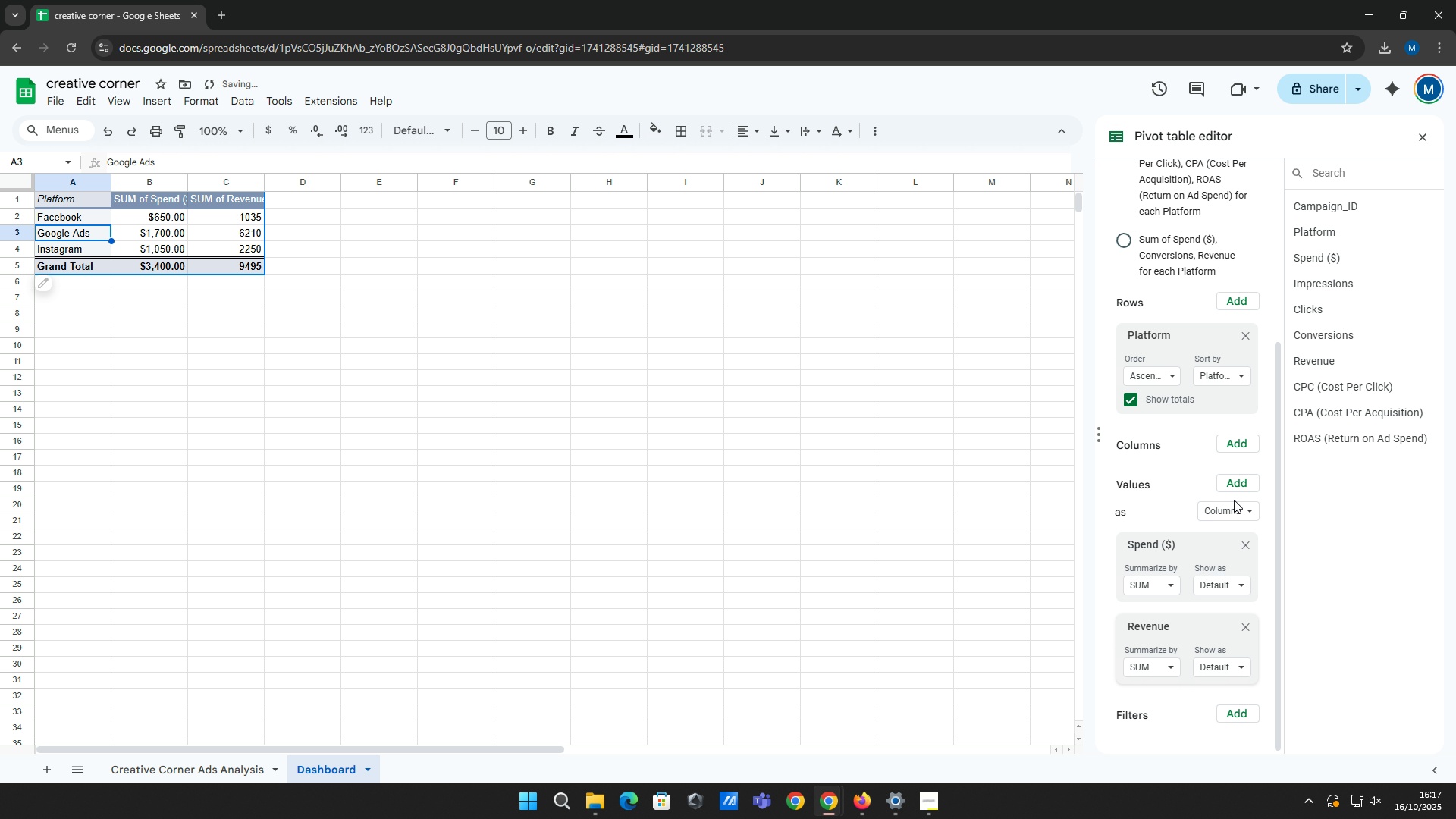 
left_click([1241, 486])
 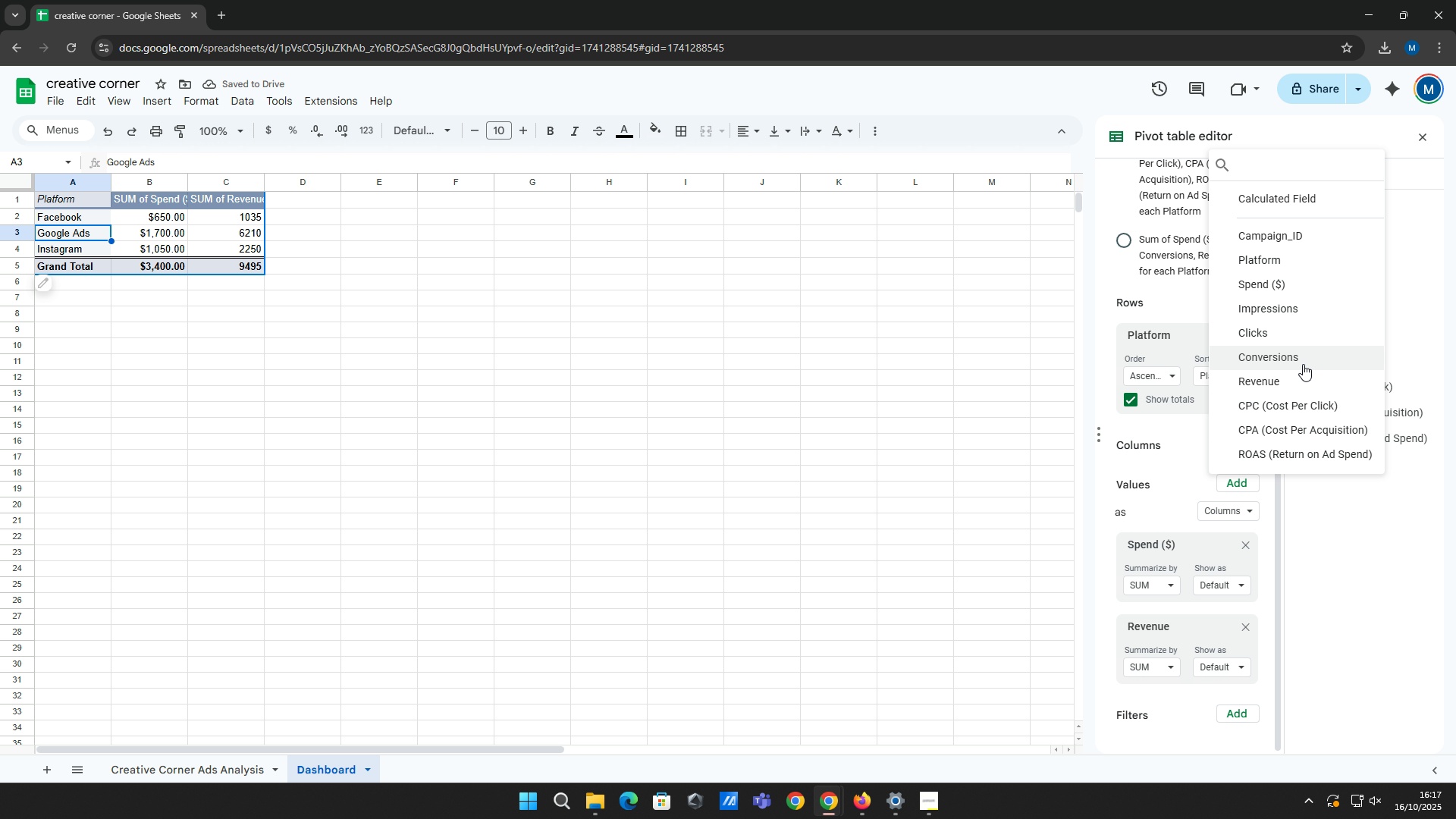 
mouse_move([1313, 340])
 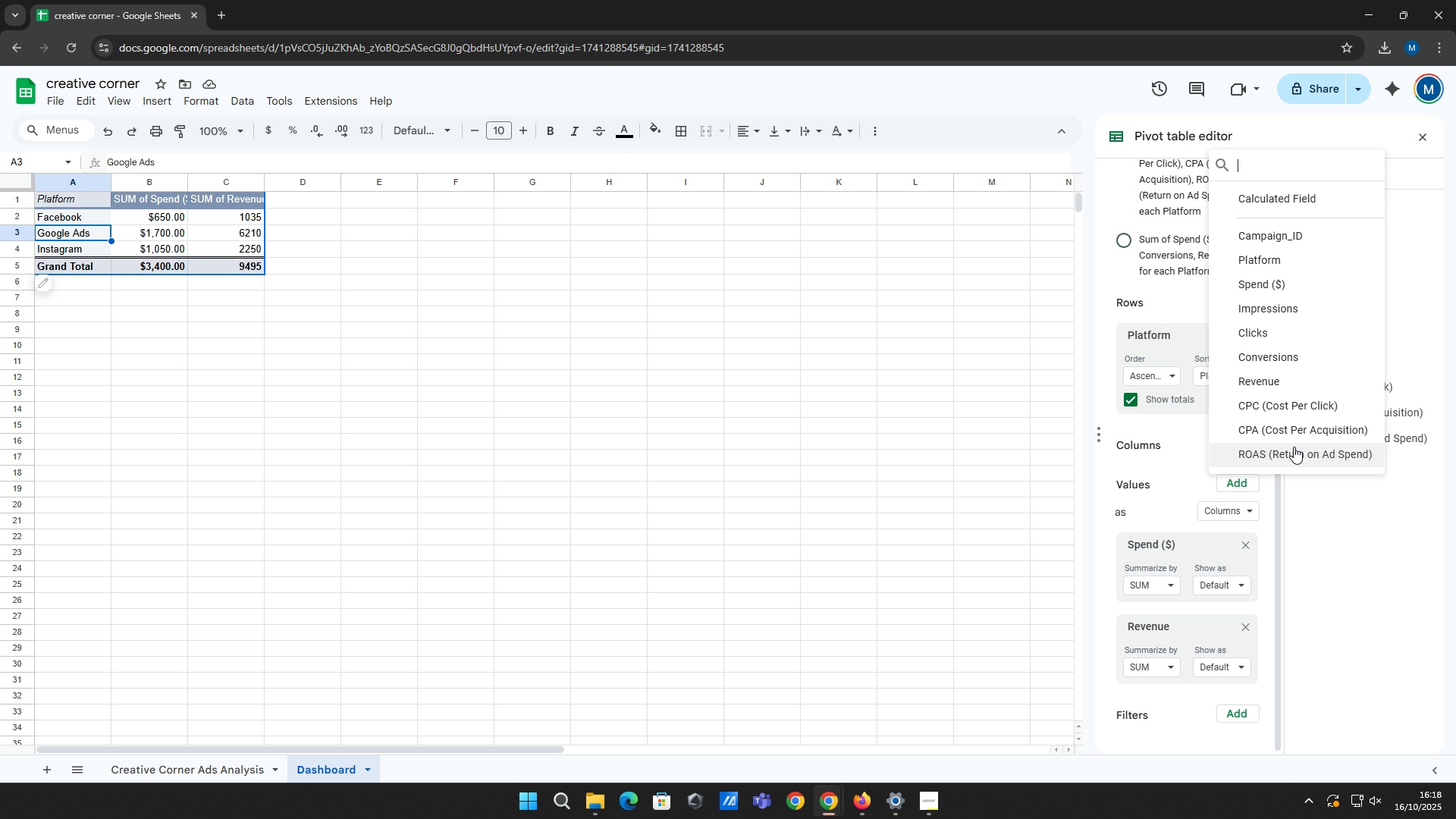 
left_click([1292, 447])
 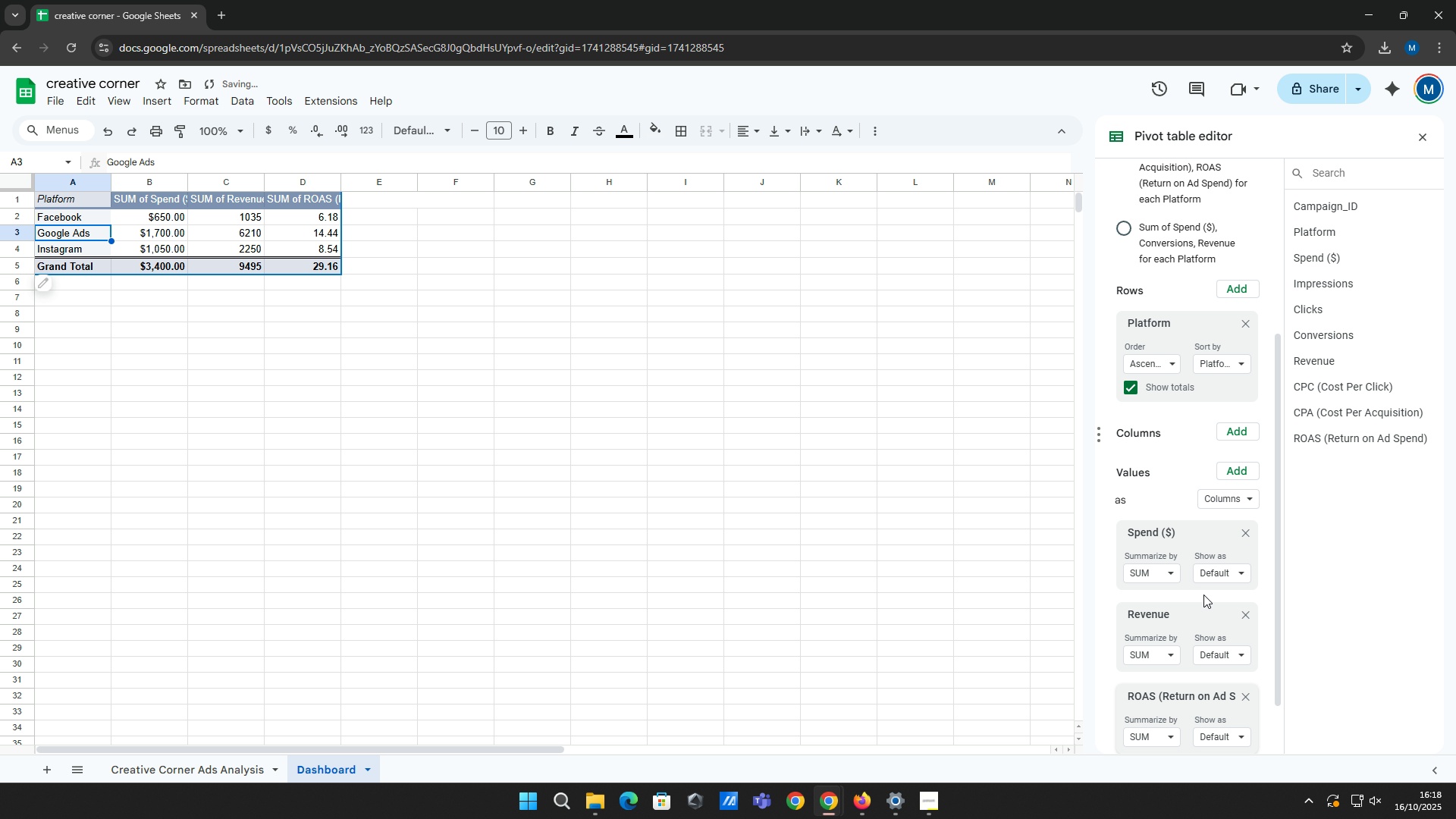 
scroll: coordinate [1203, 595], scroll_direction: down, amount: 4.0
 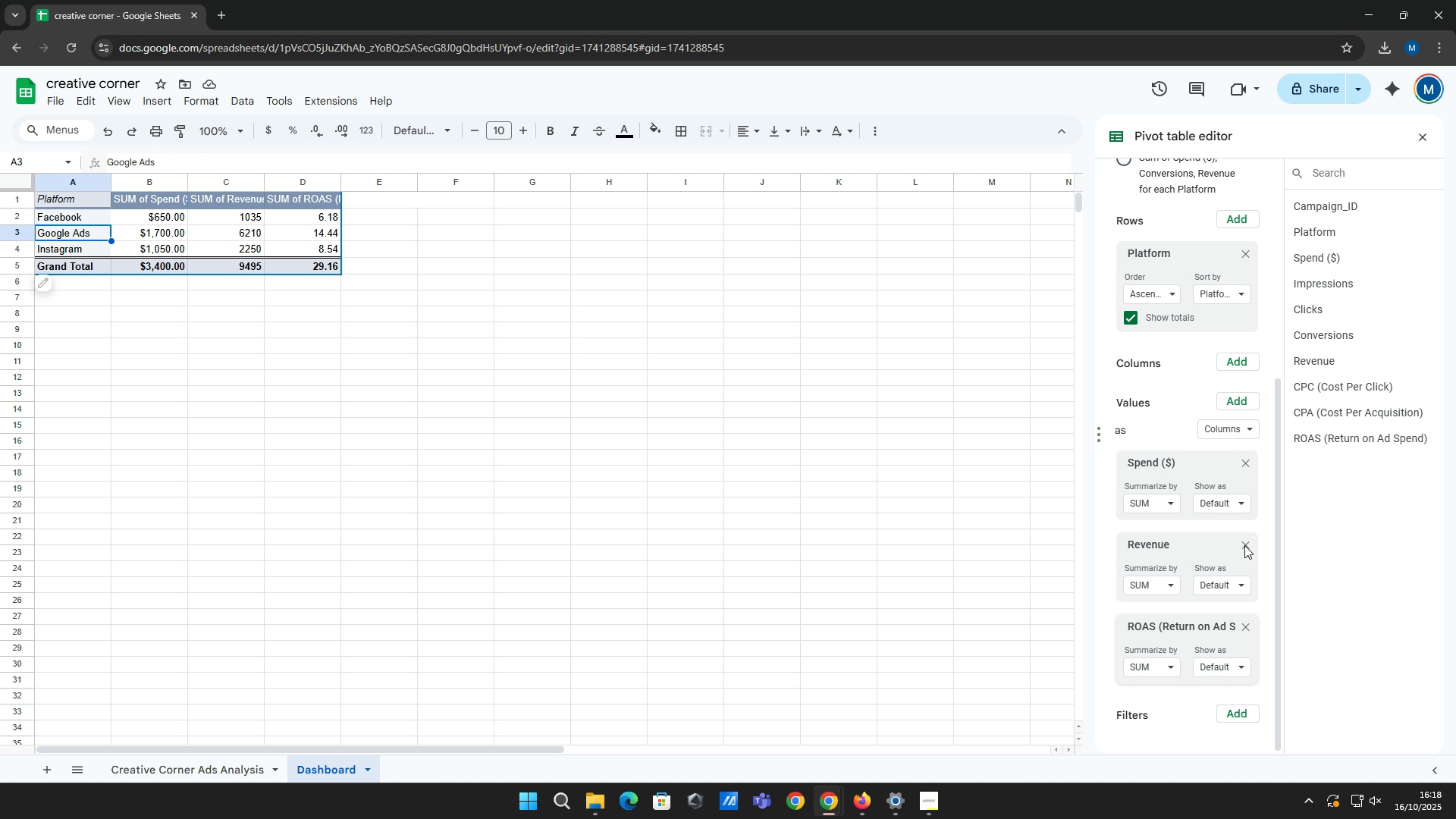 
wait(15.51)
 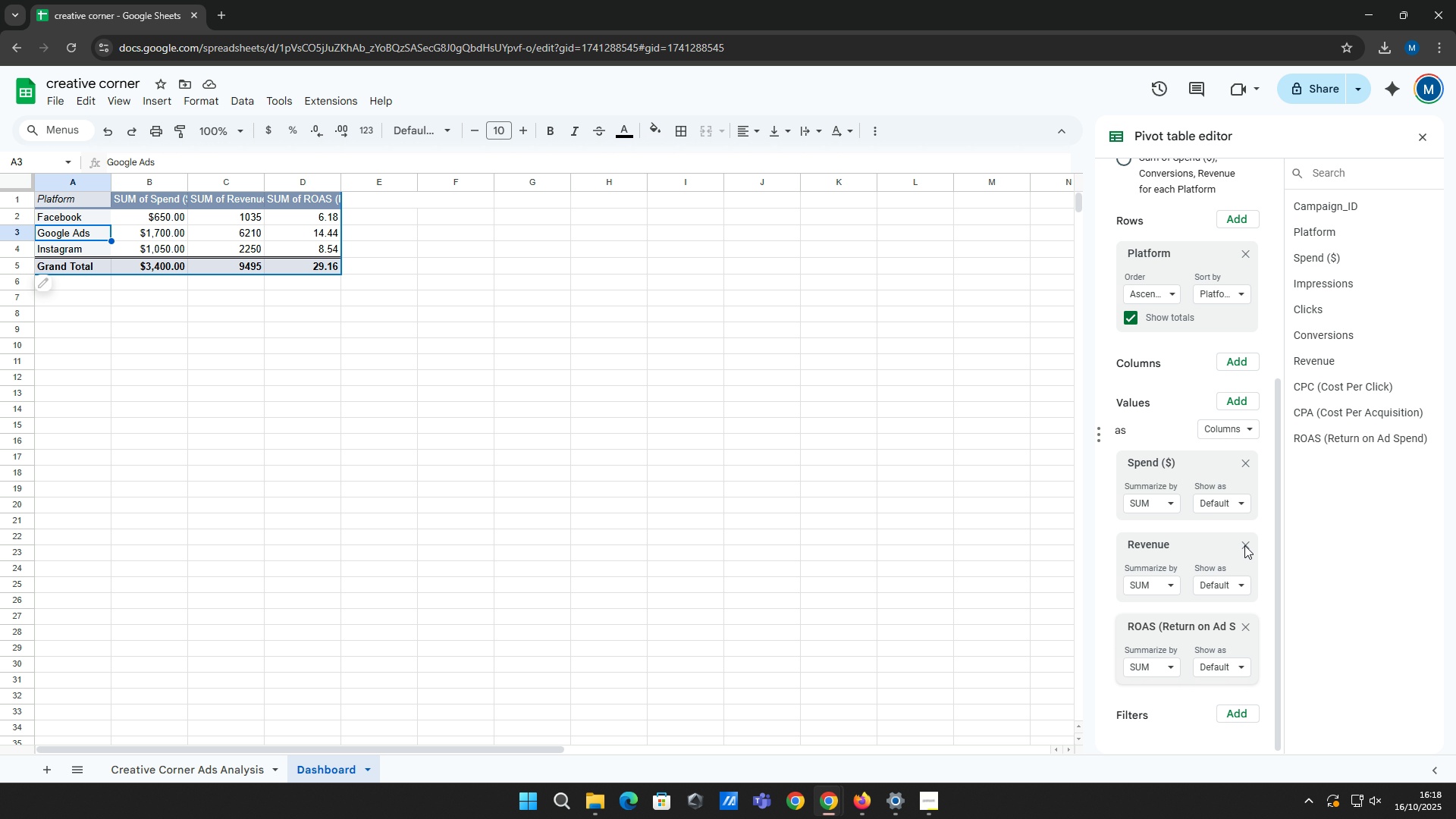 
left_click([1172, 666])
 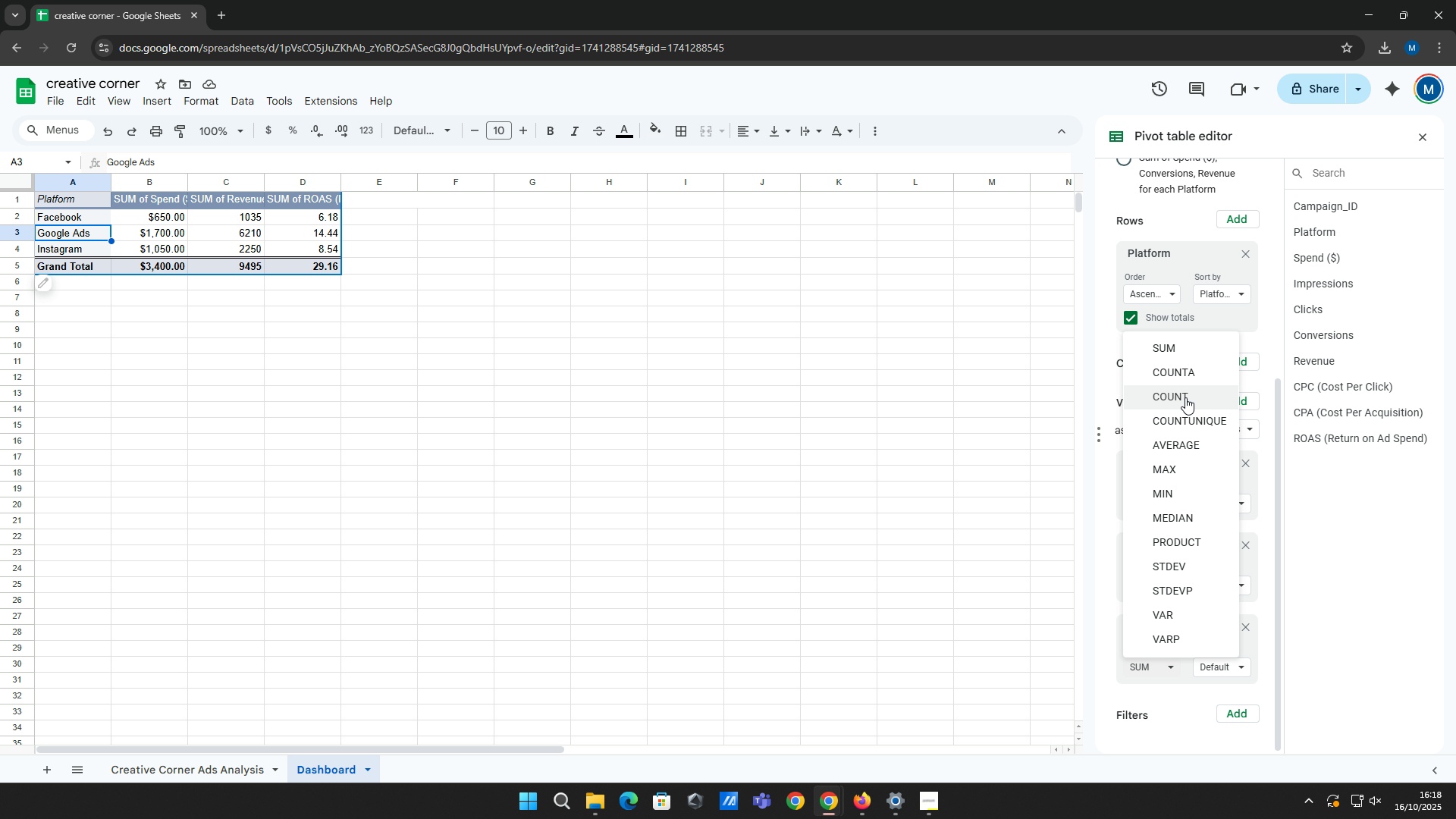 
left_click([1188, 445])
 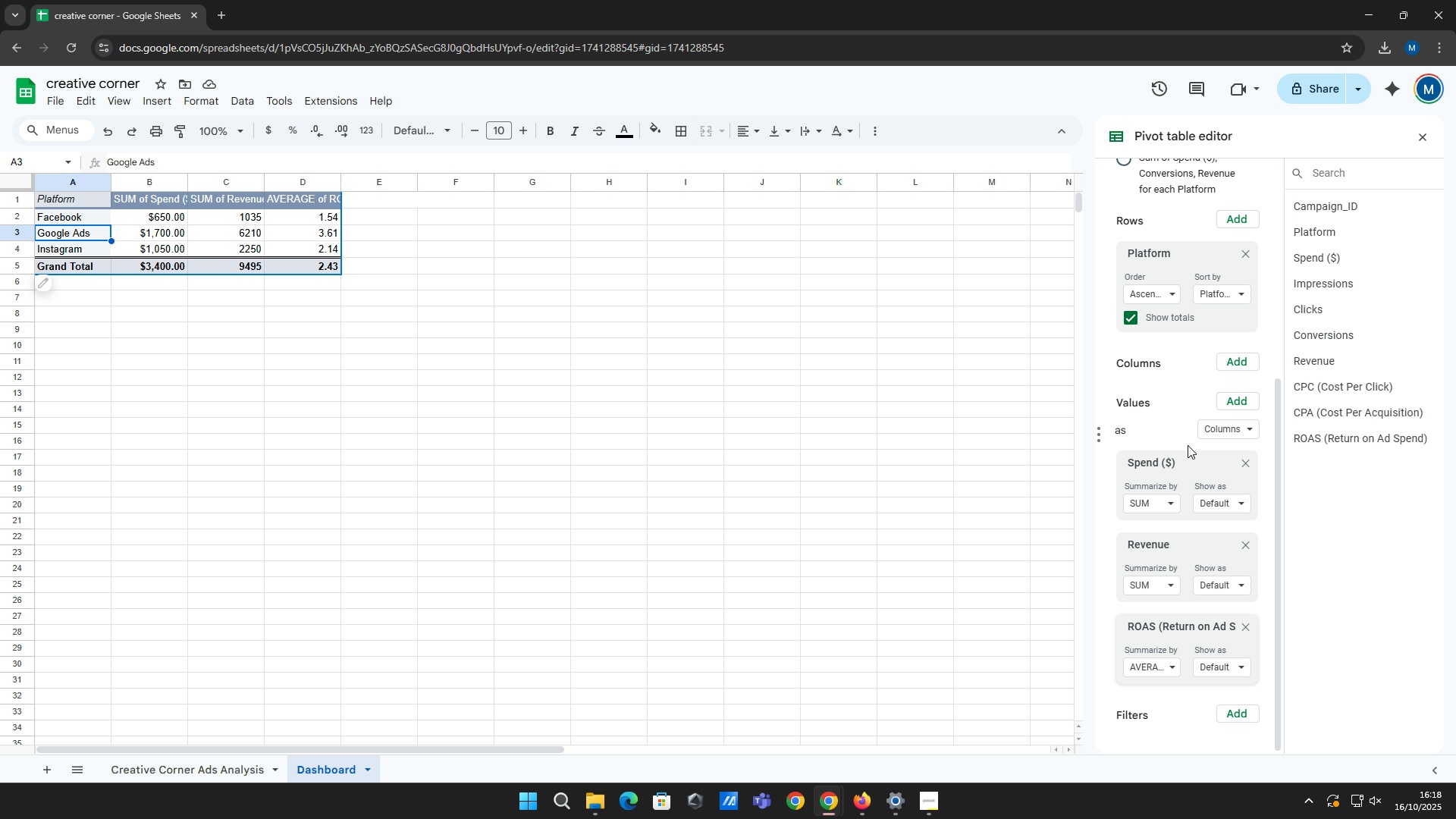 
wait(13.5)
 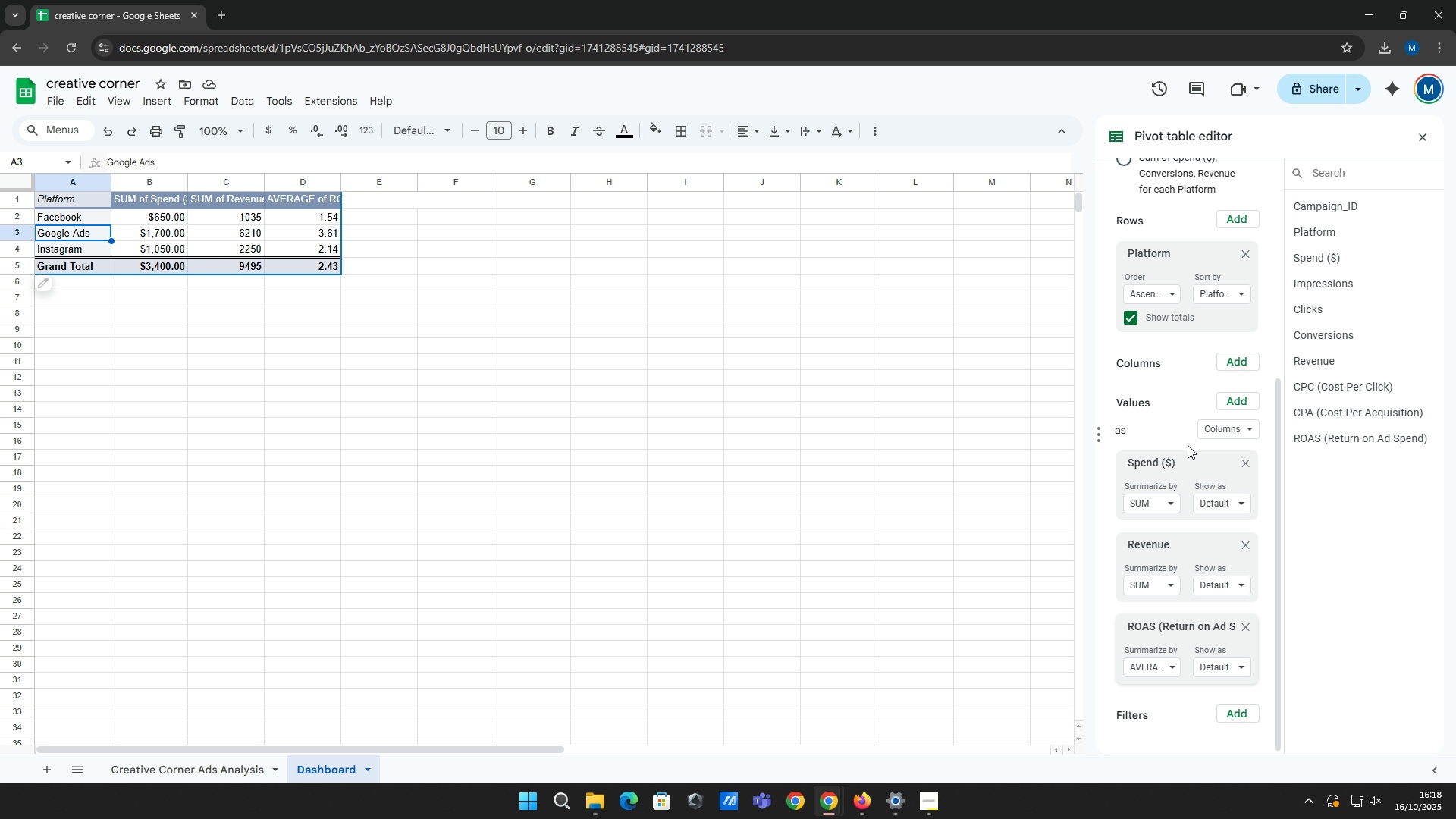 
left_click([140, 200])
 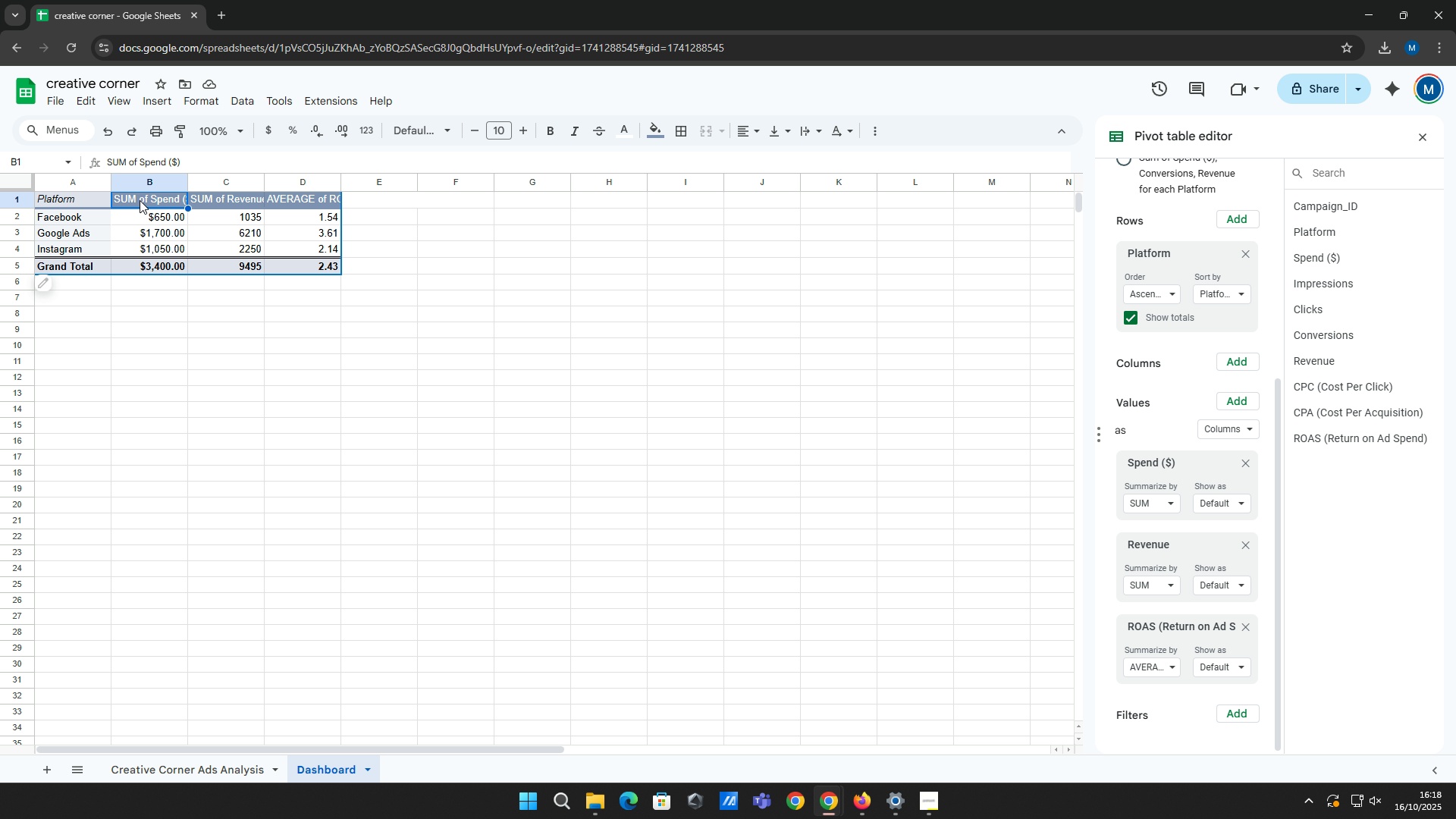 
wait(6.38)
 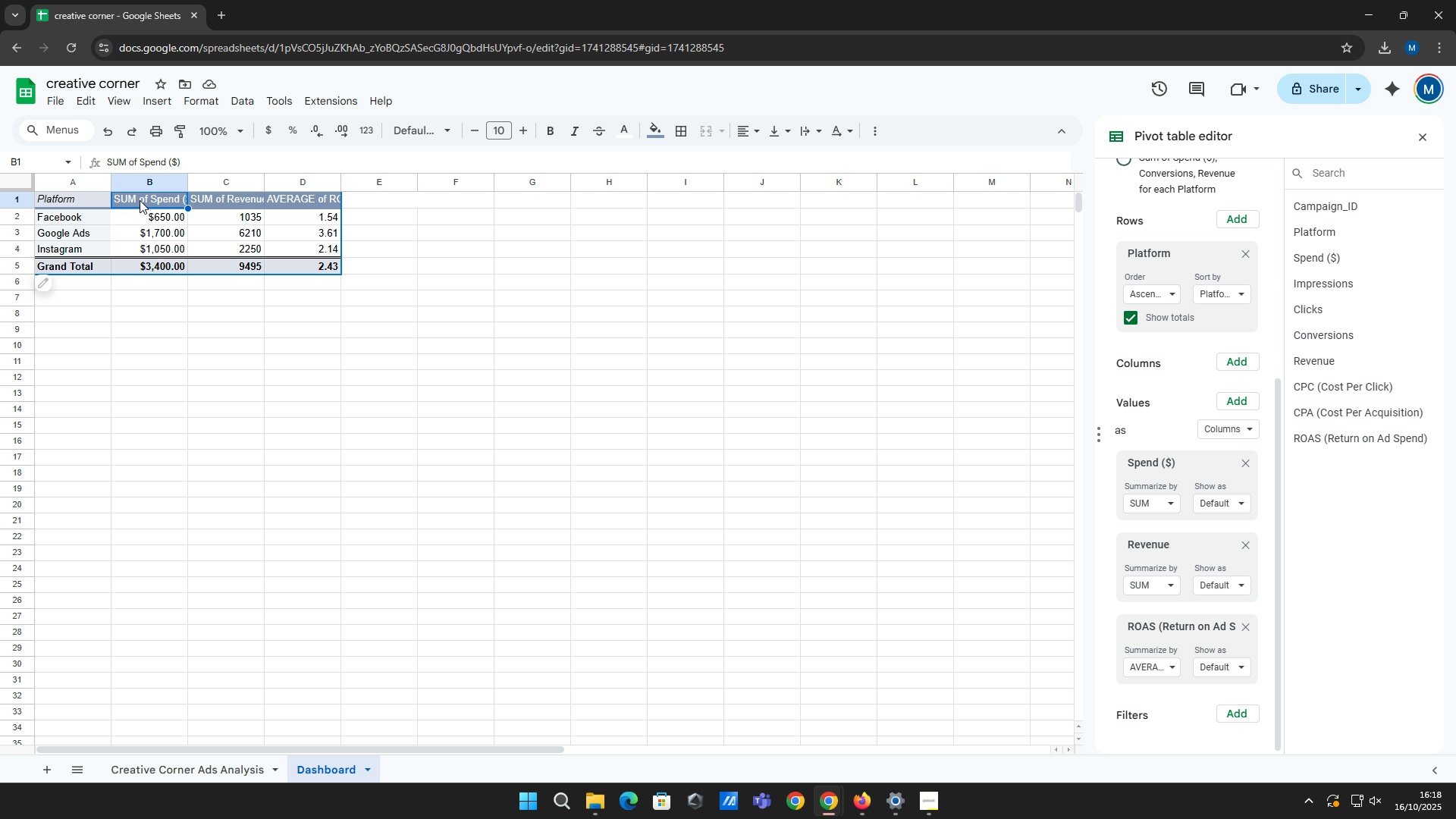 
left_click_drag(start_coordinate=[140, 200], to_coordinate=[233, 271])
 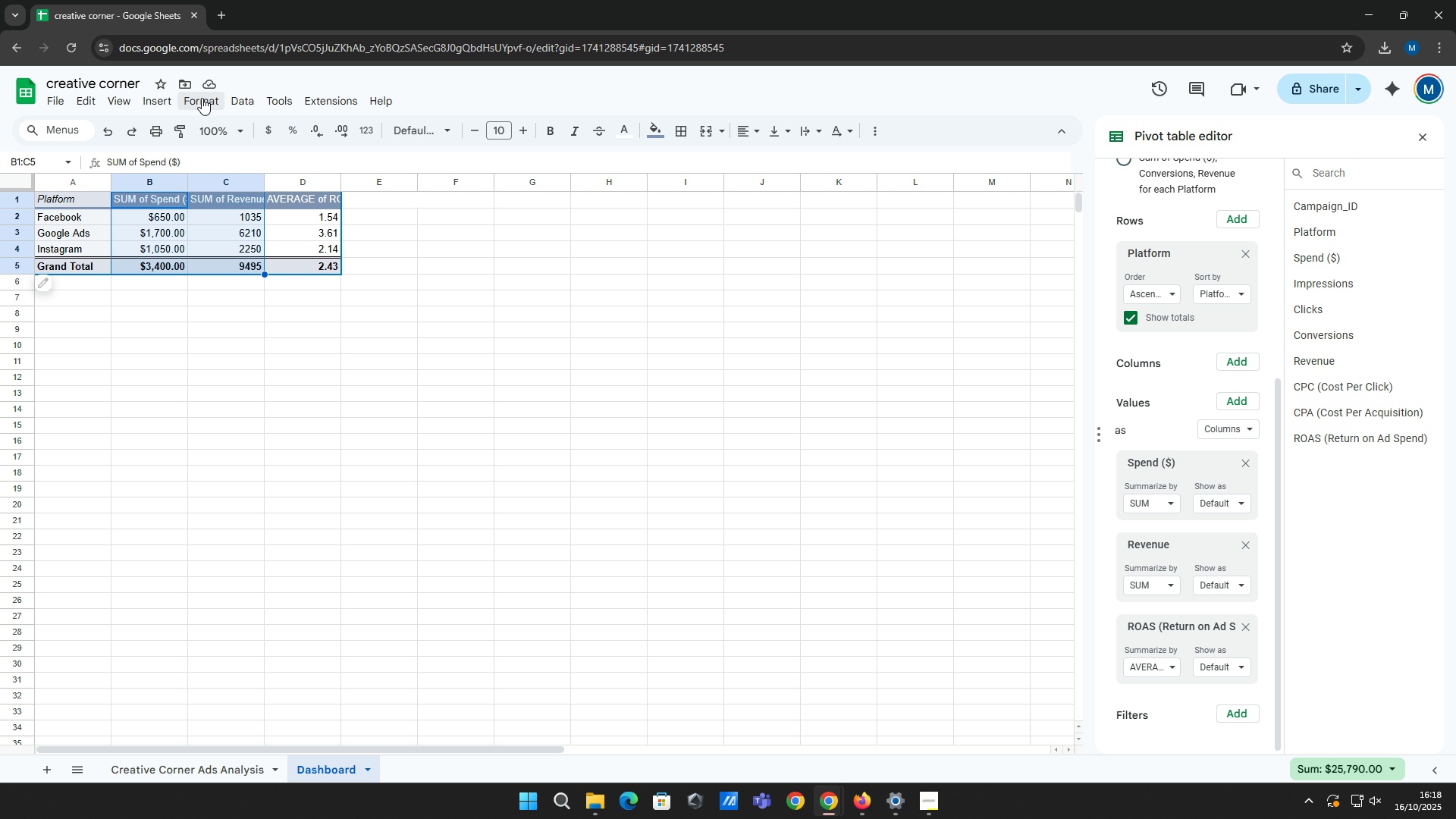 
left_click([206, 102])
 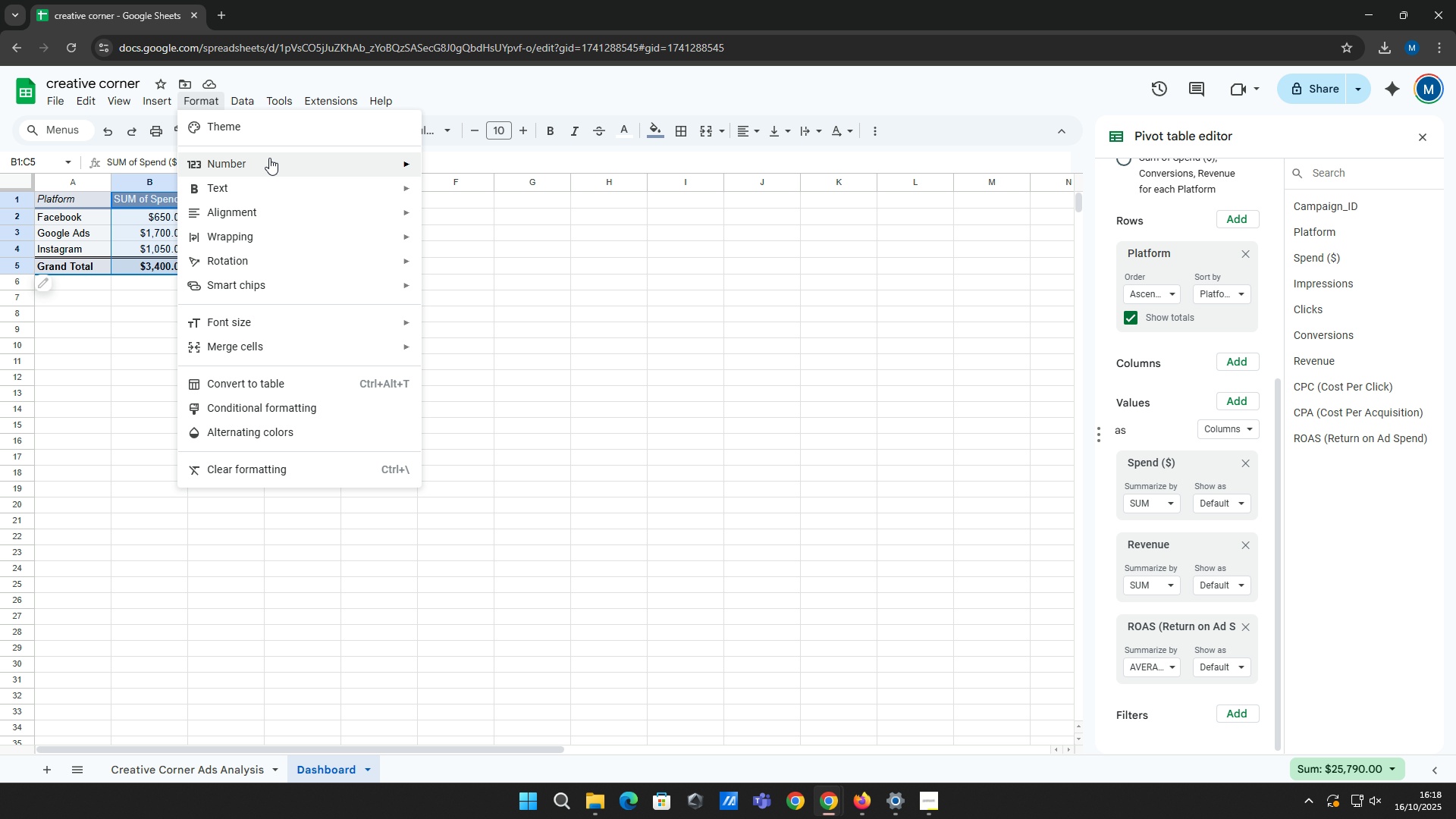 
left_click([269, 158])
 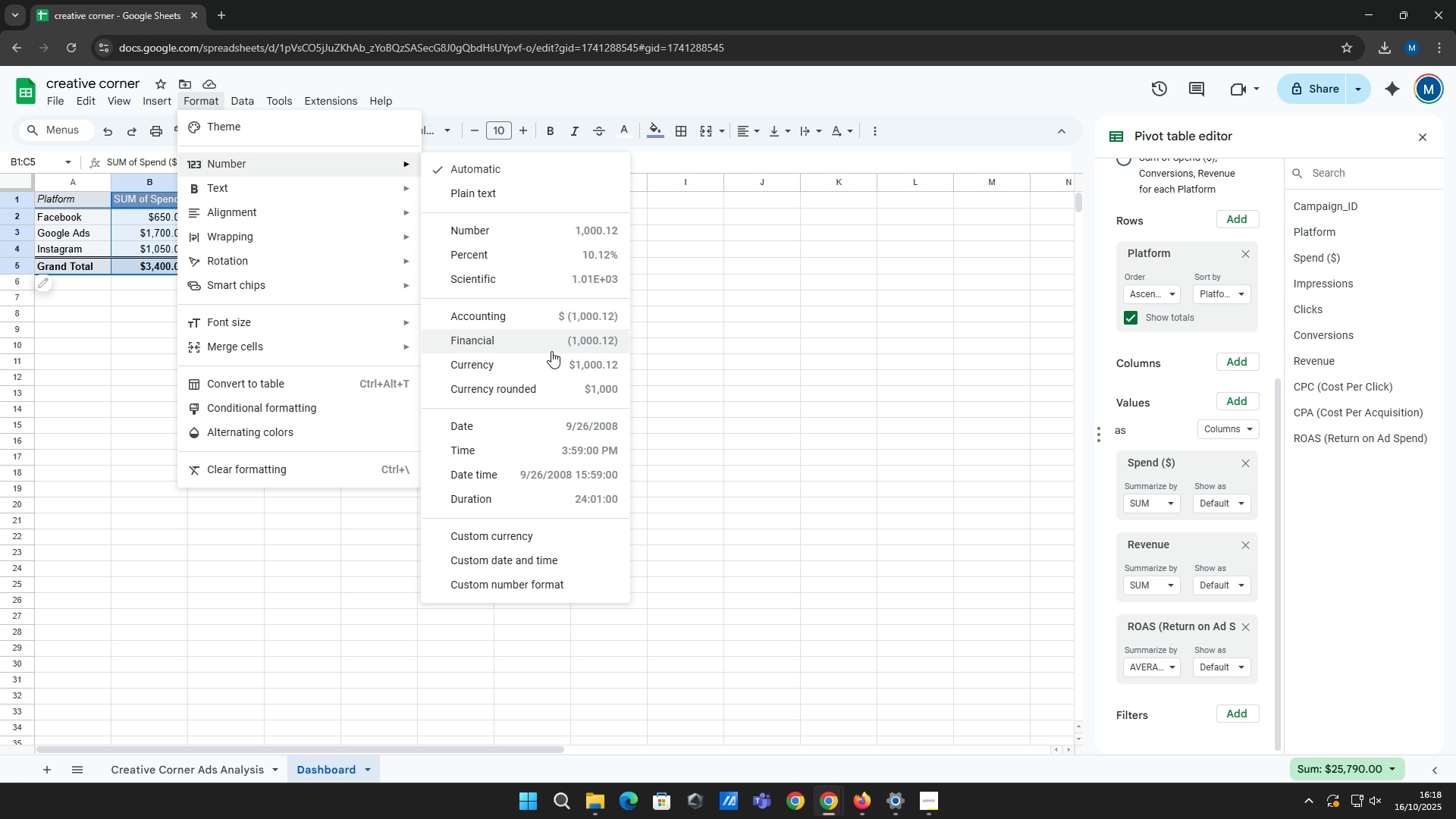 
left_click([547, 368])
 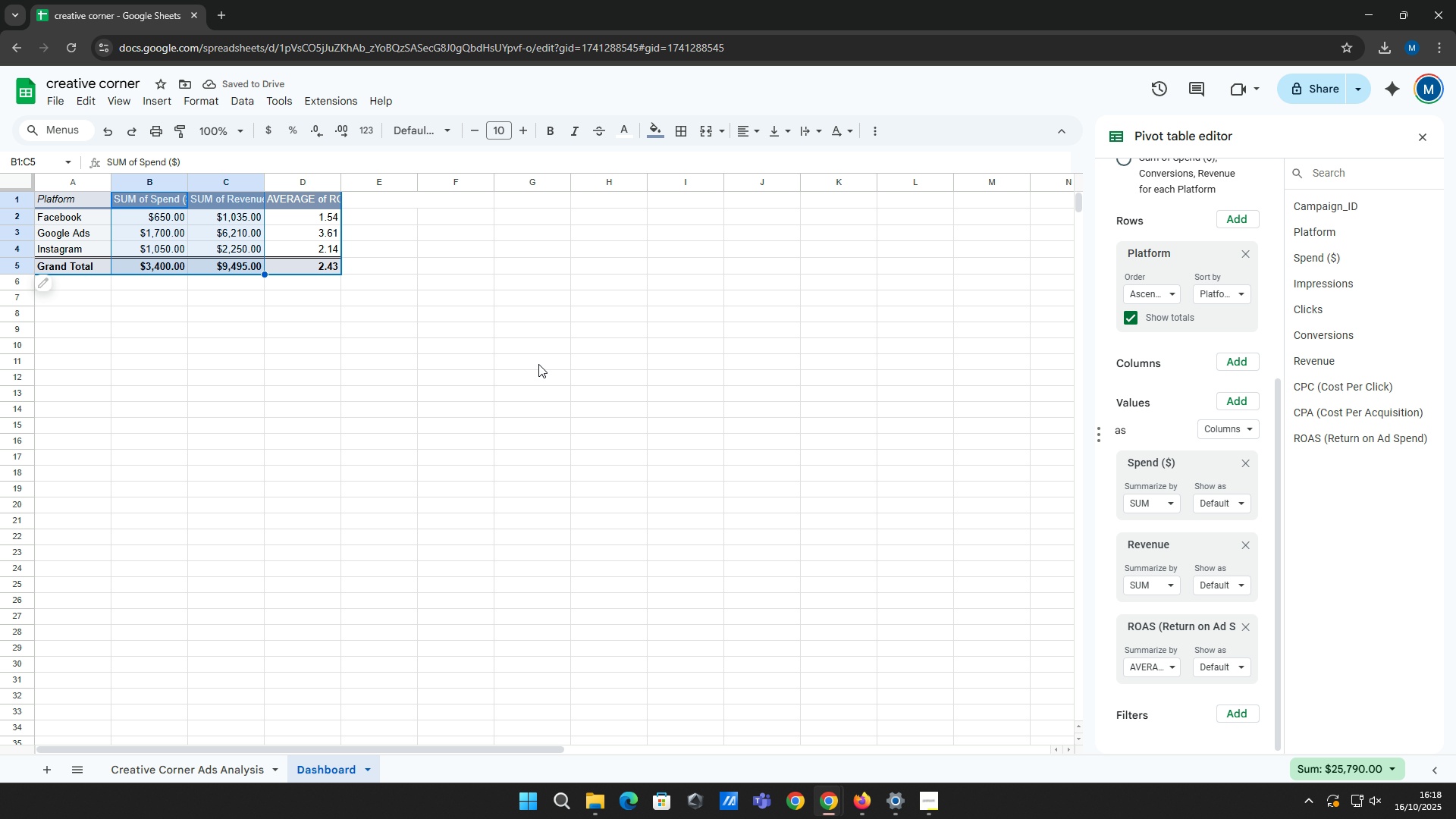 
left_click_drag(start_coordinate=[310, 215], to_coordinate=[309, 268])
 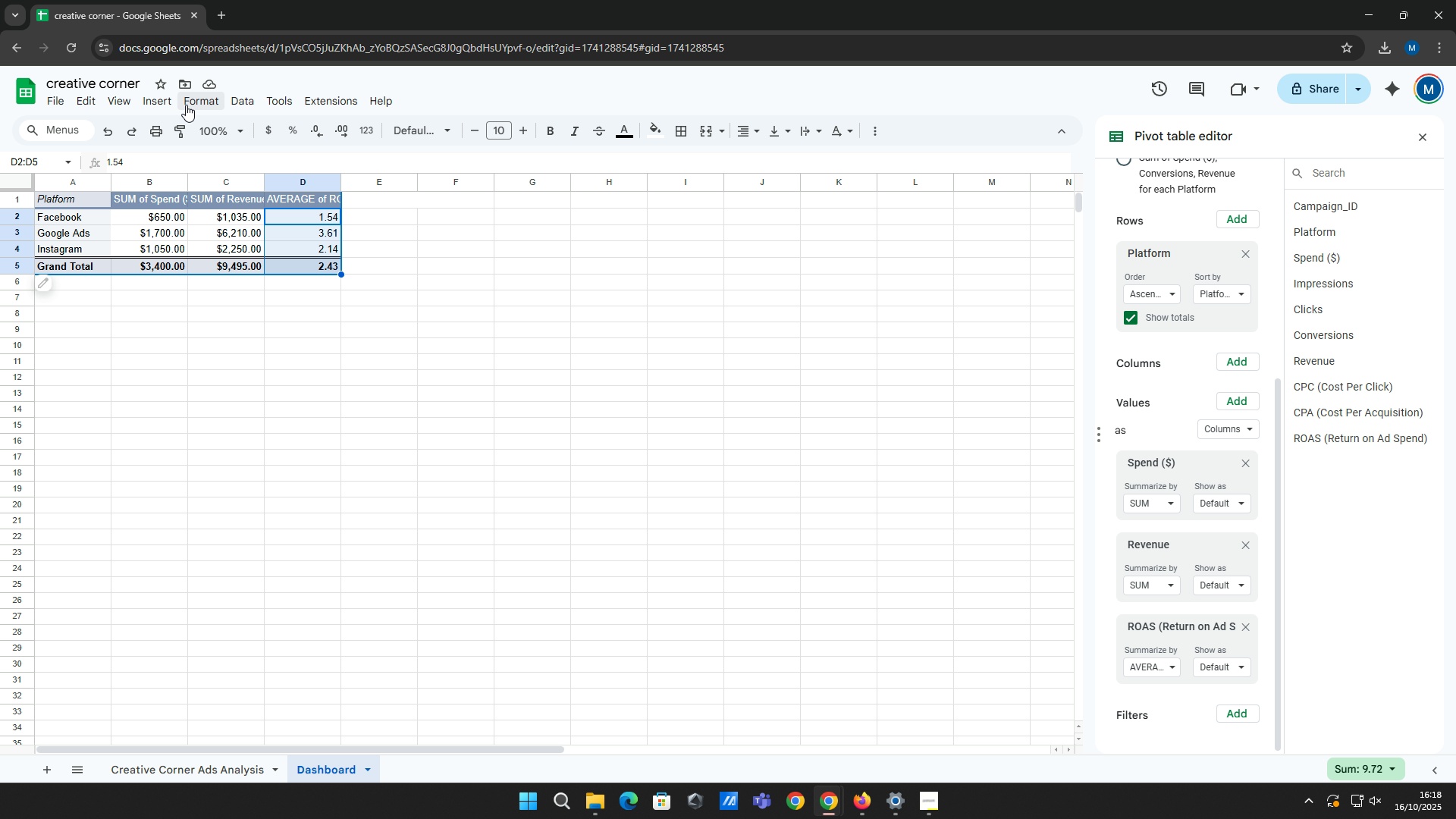 
left_click([187, 105])
 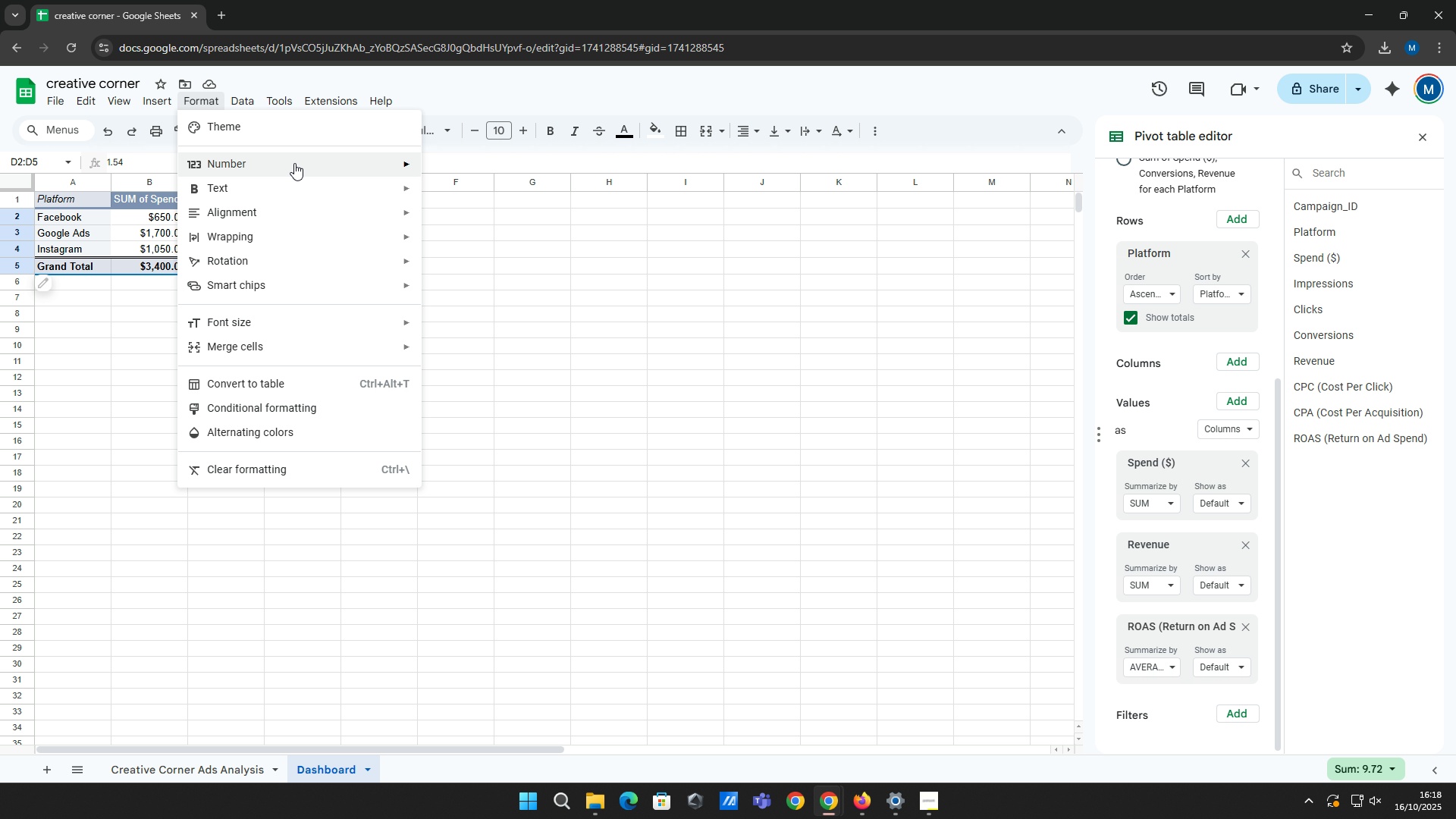 
left_click([294, 163])
 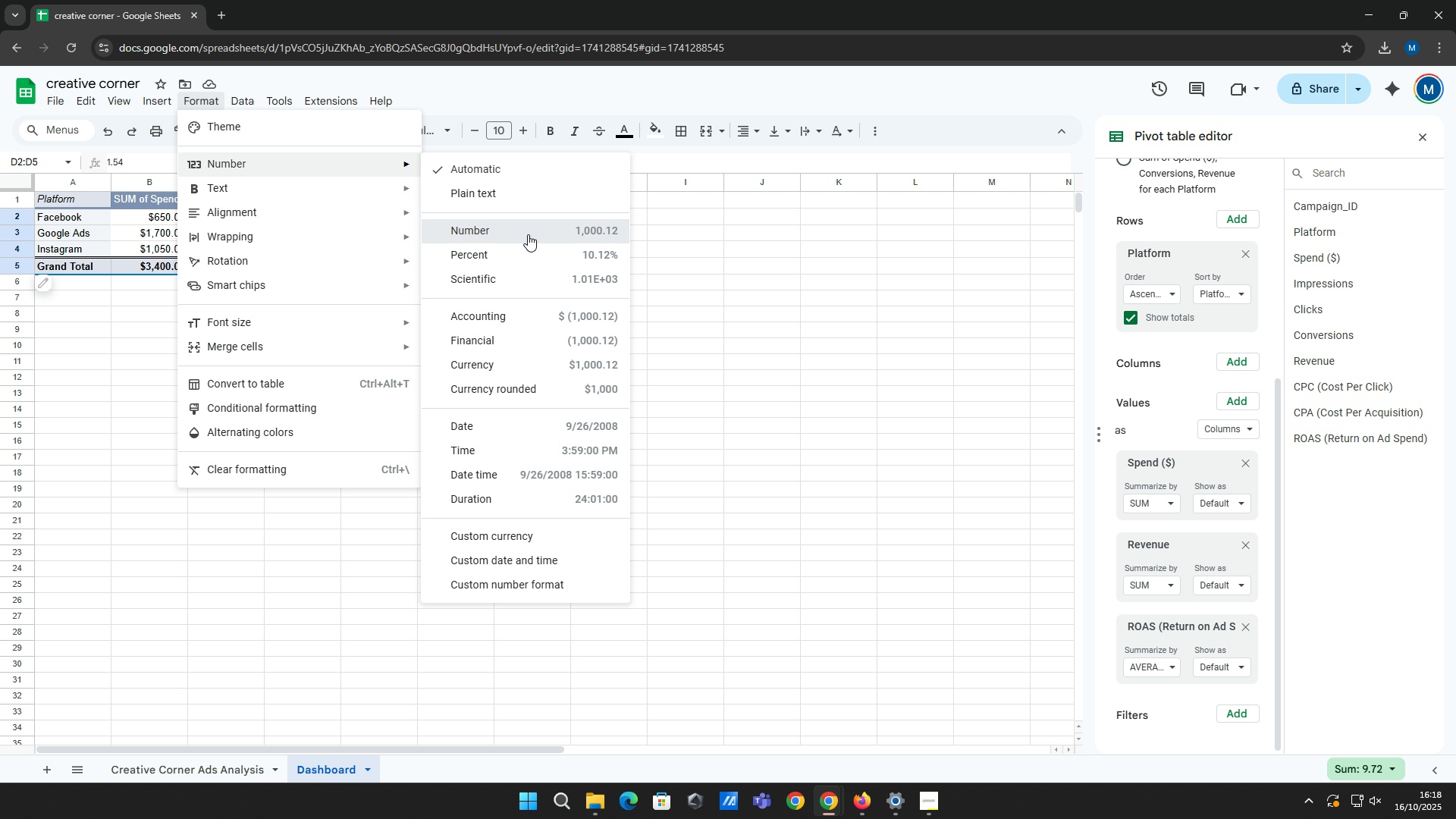 
left_click([528, 234])
 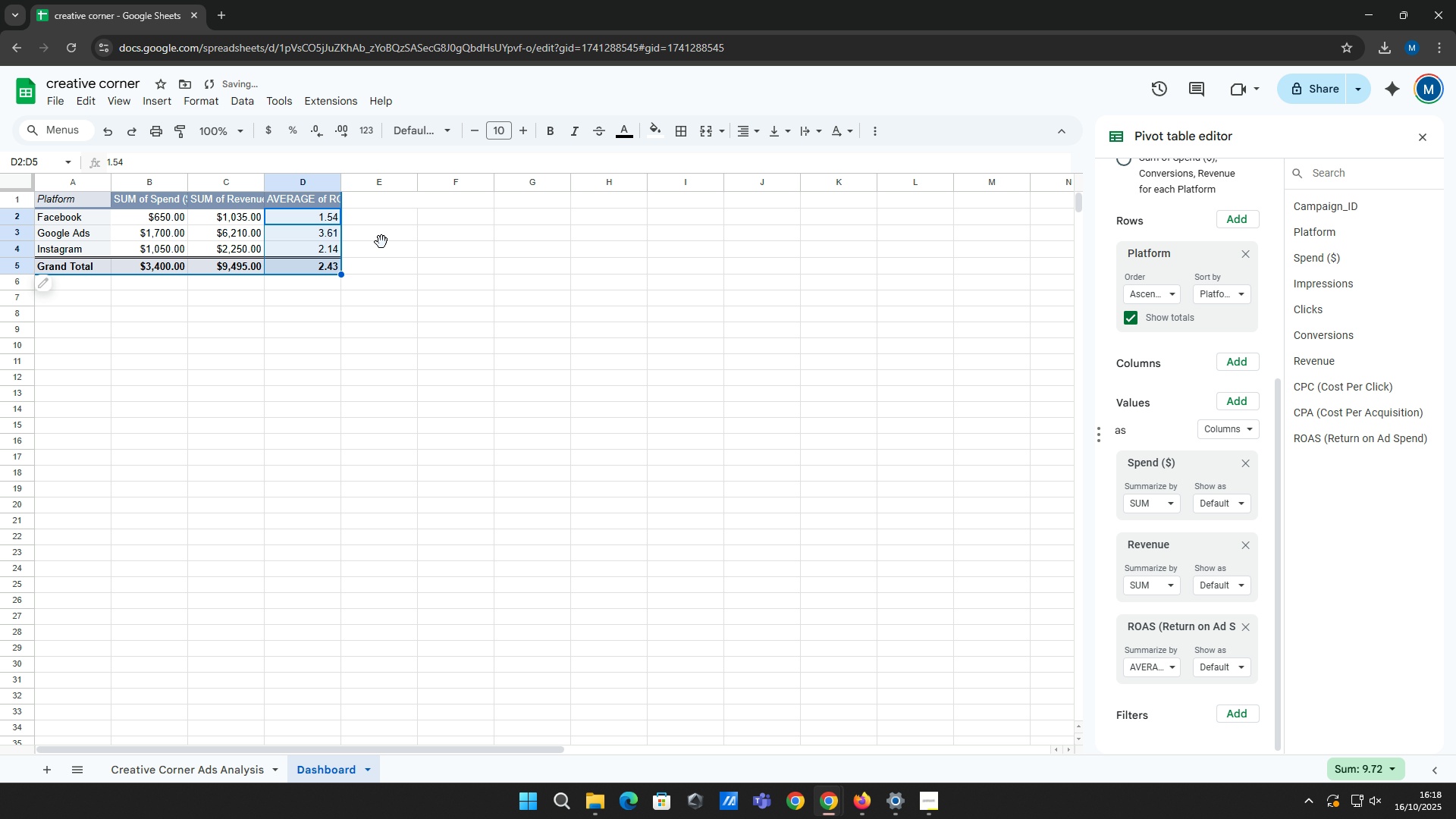 
left_click([381, 242])
 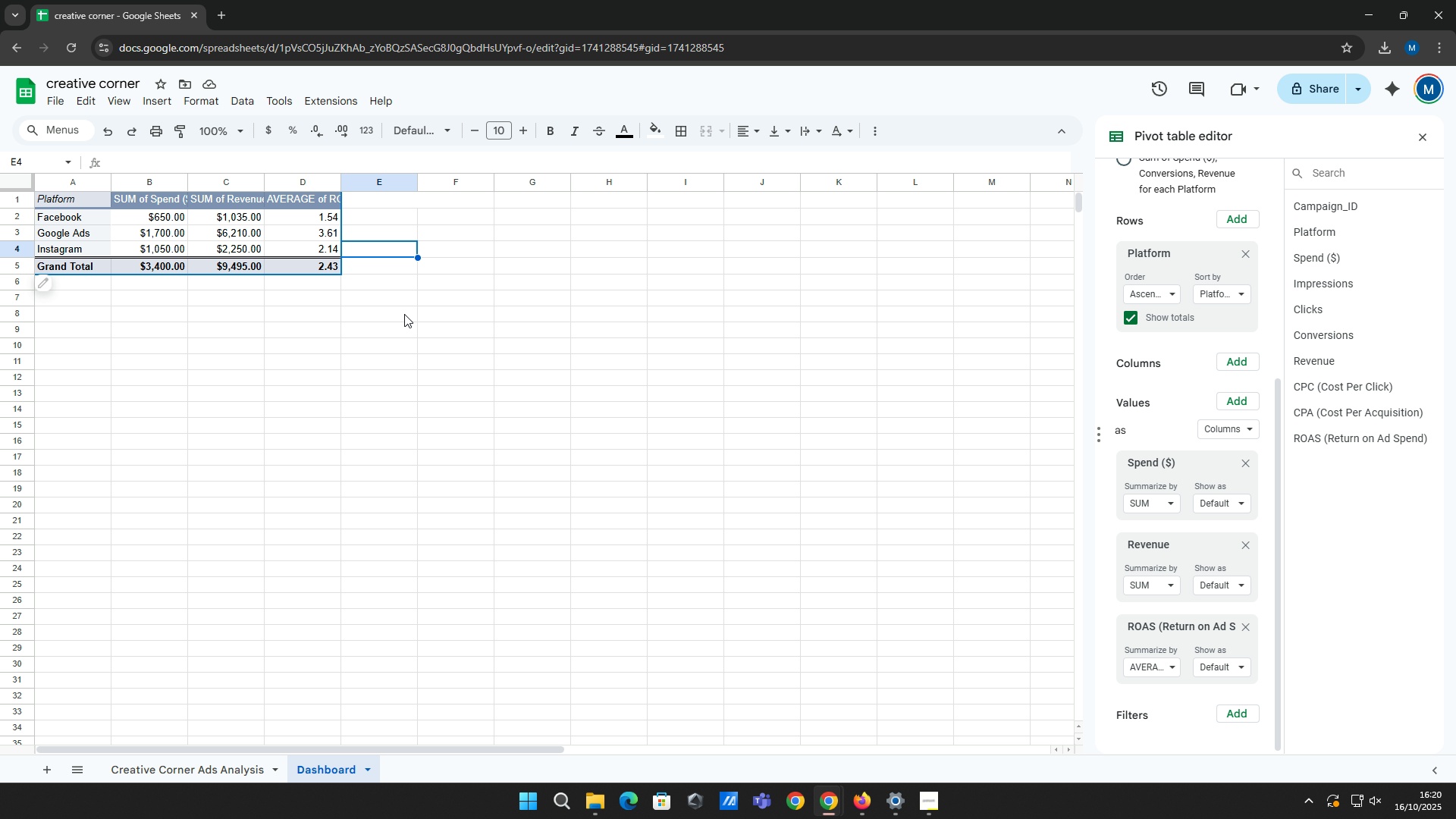 
wait(81.13)
 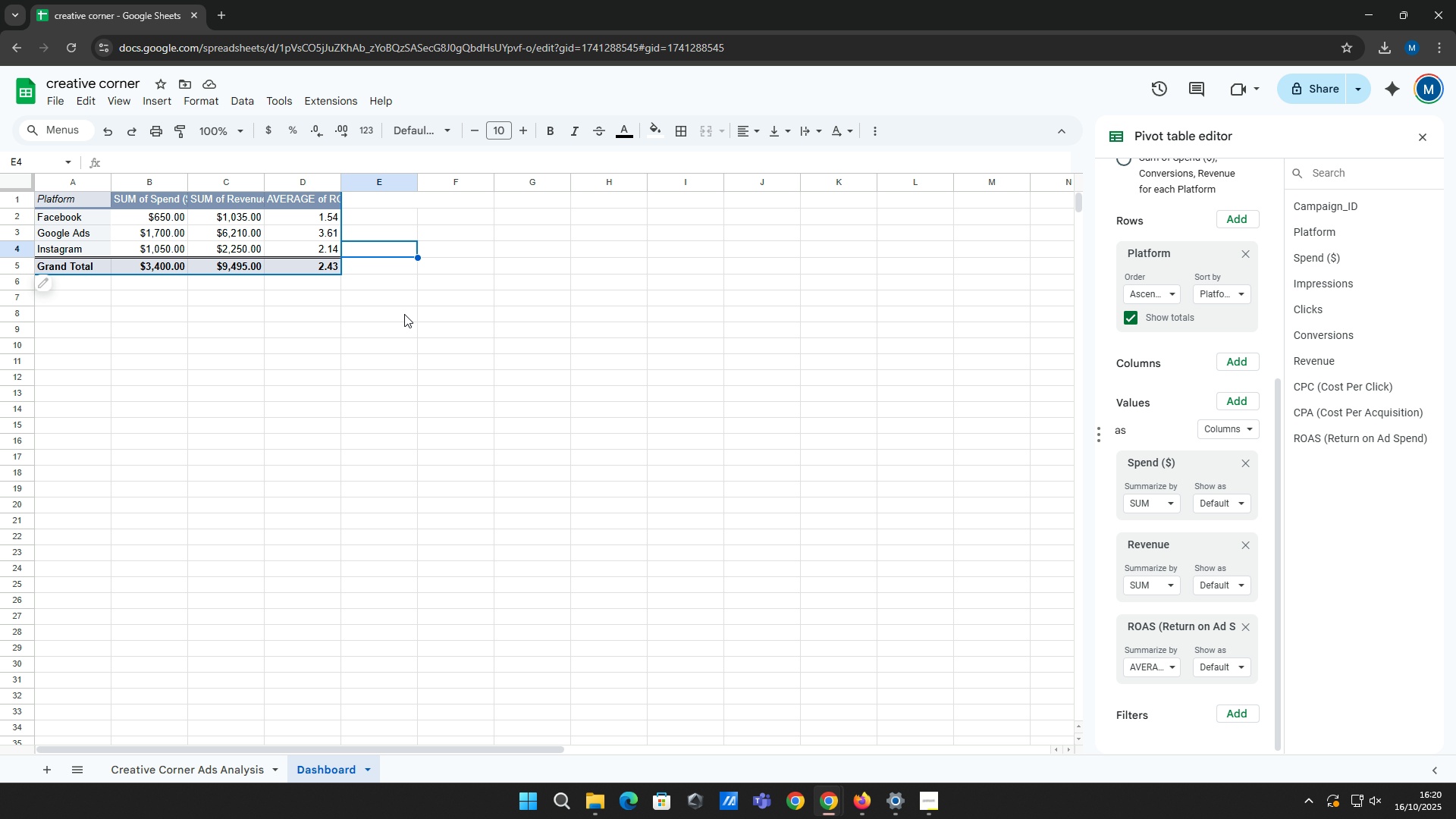 
left_click([218, 767])
 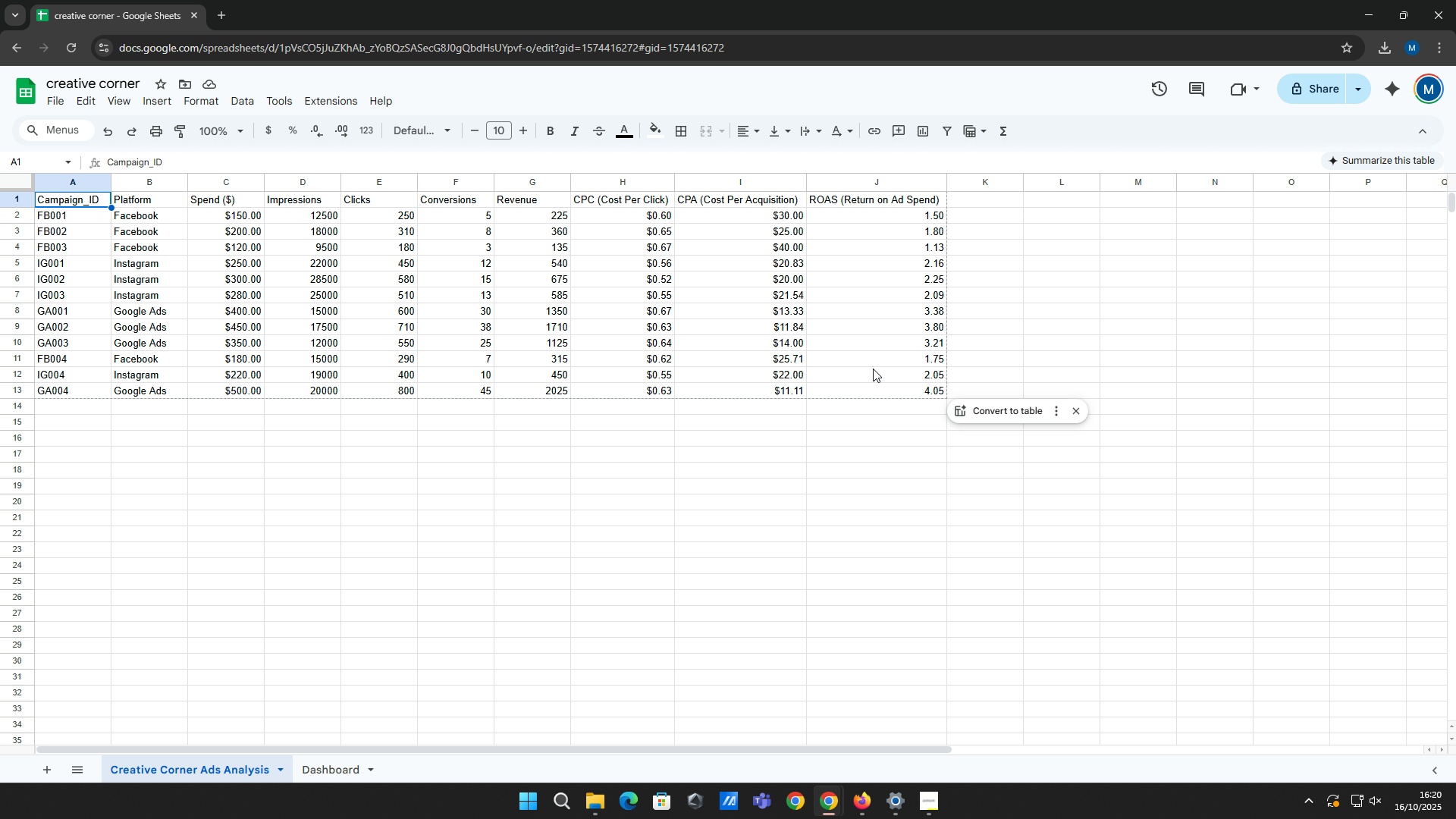 
left_click([341, 766])
 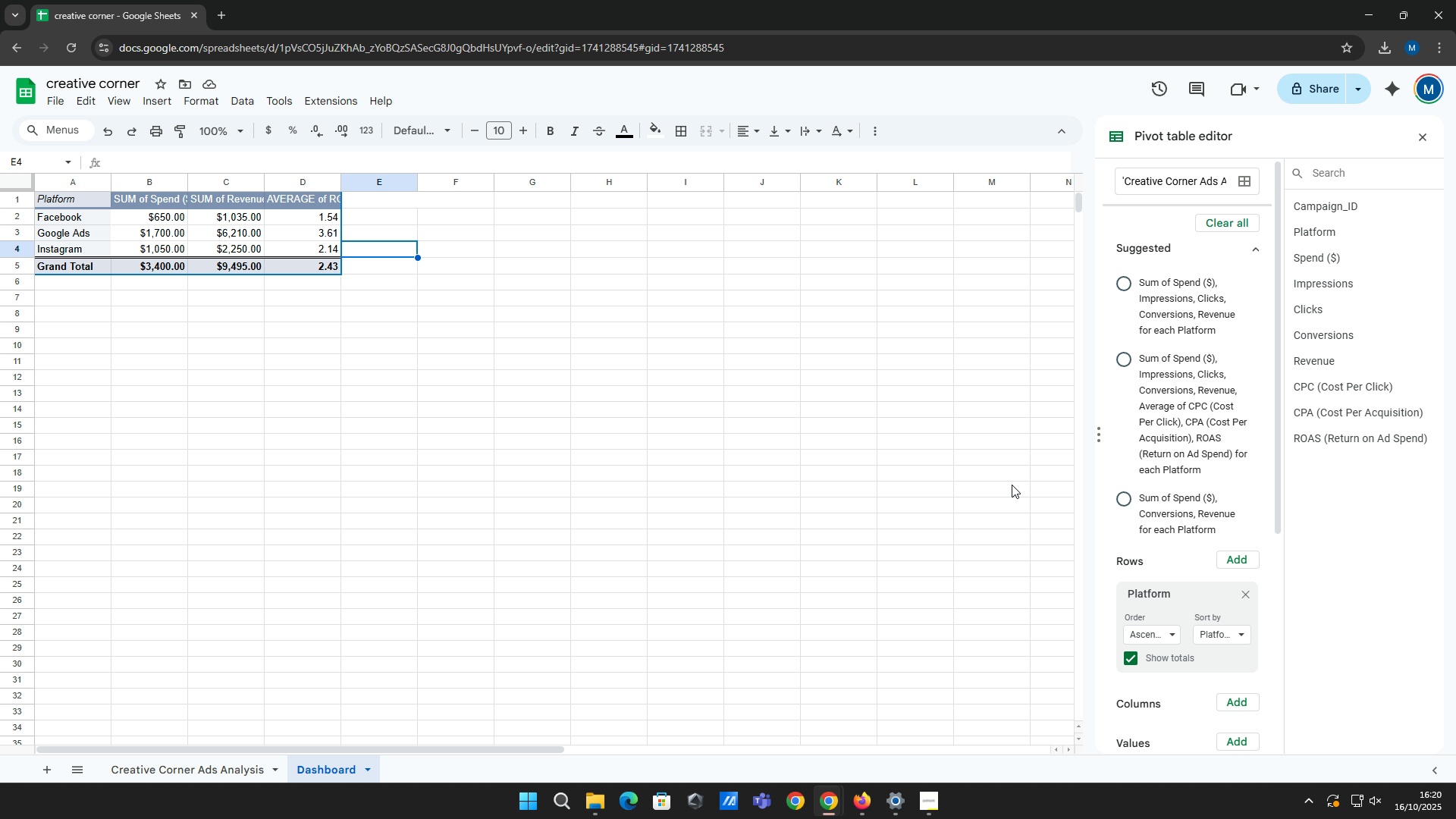 
scroll: coordinate [1140, 534], scroll_direction: down, amount: 7.0
 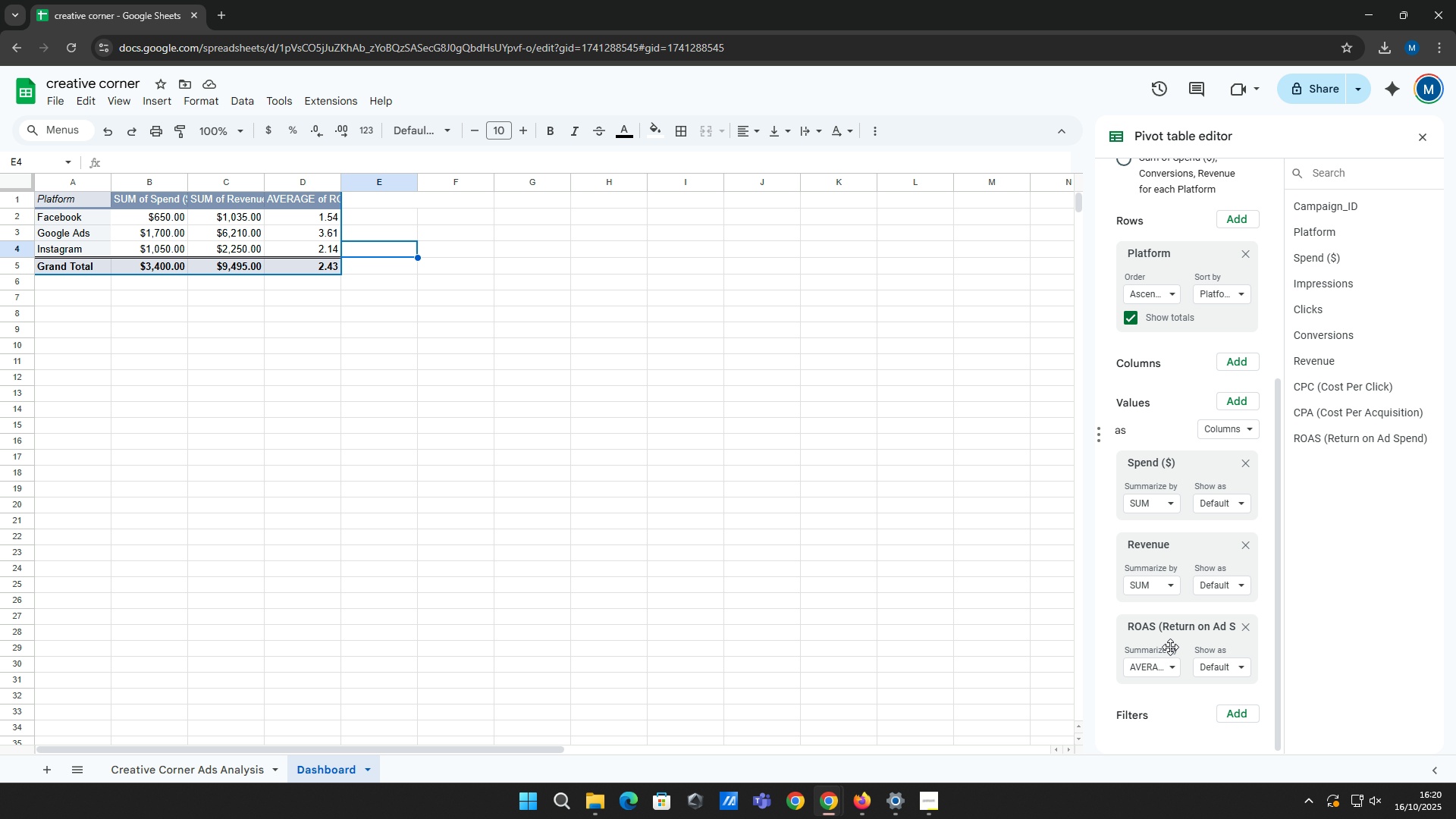 
wait(21.0)
 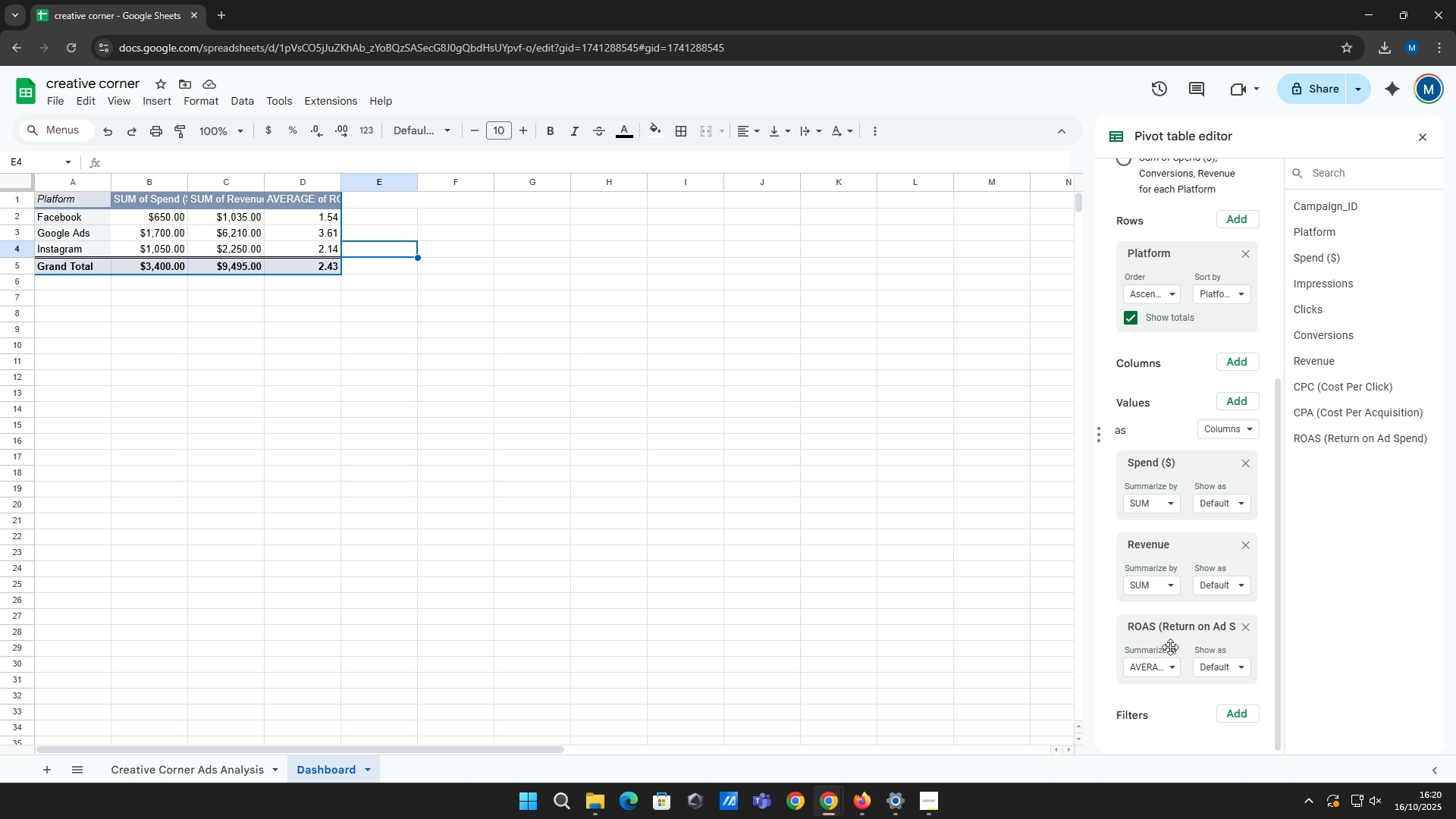 
left_click([585, 550])
 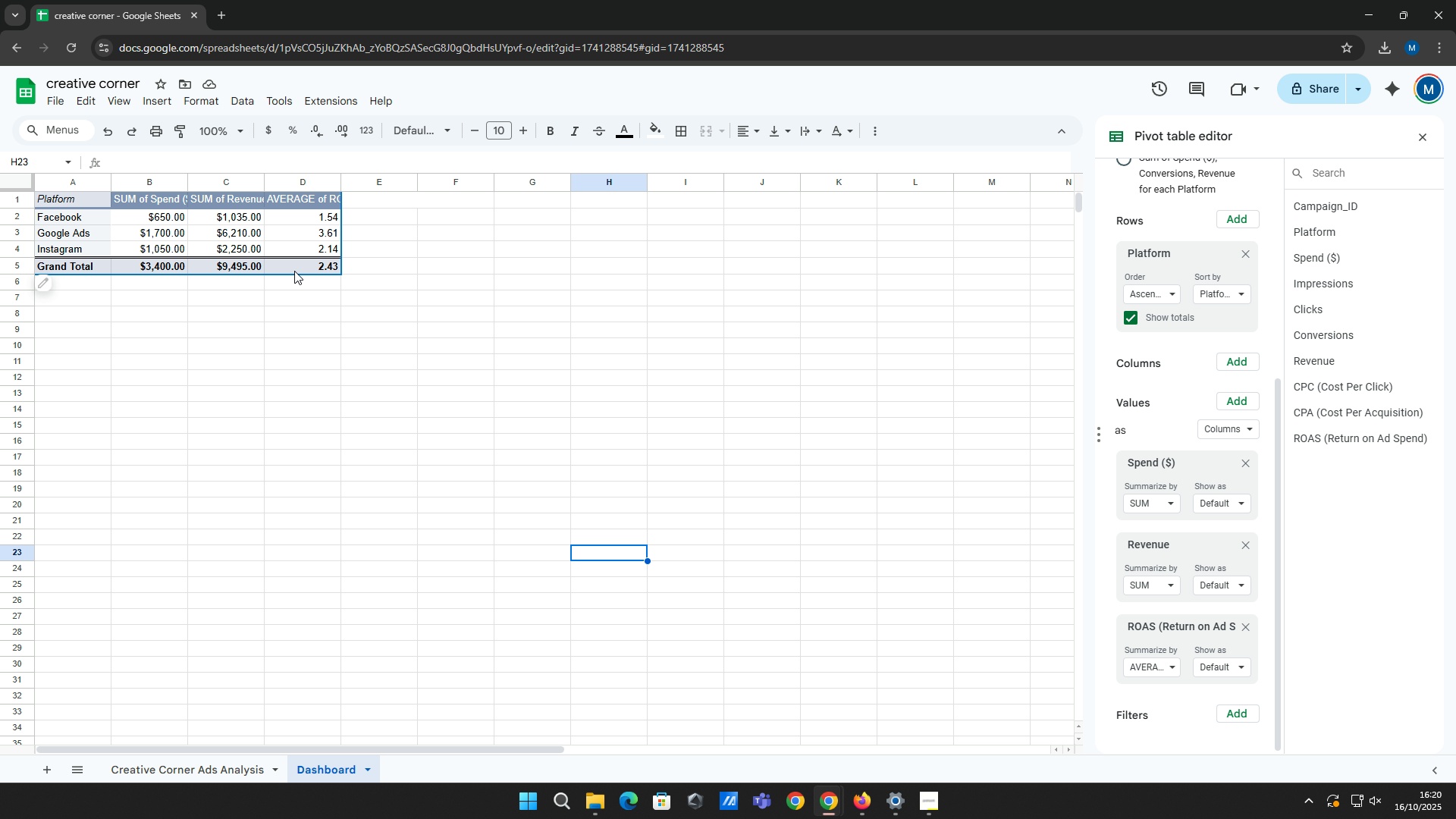 
left_click([294, 271])
 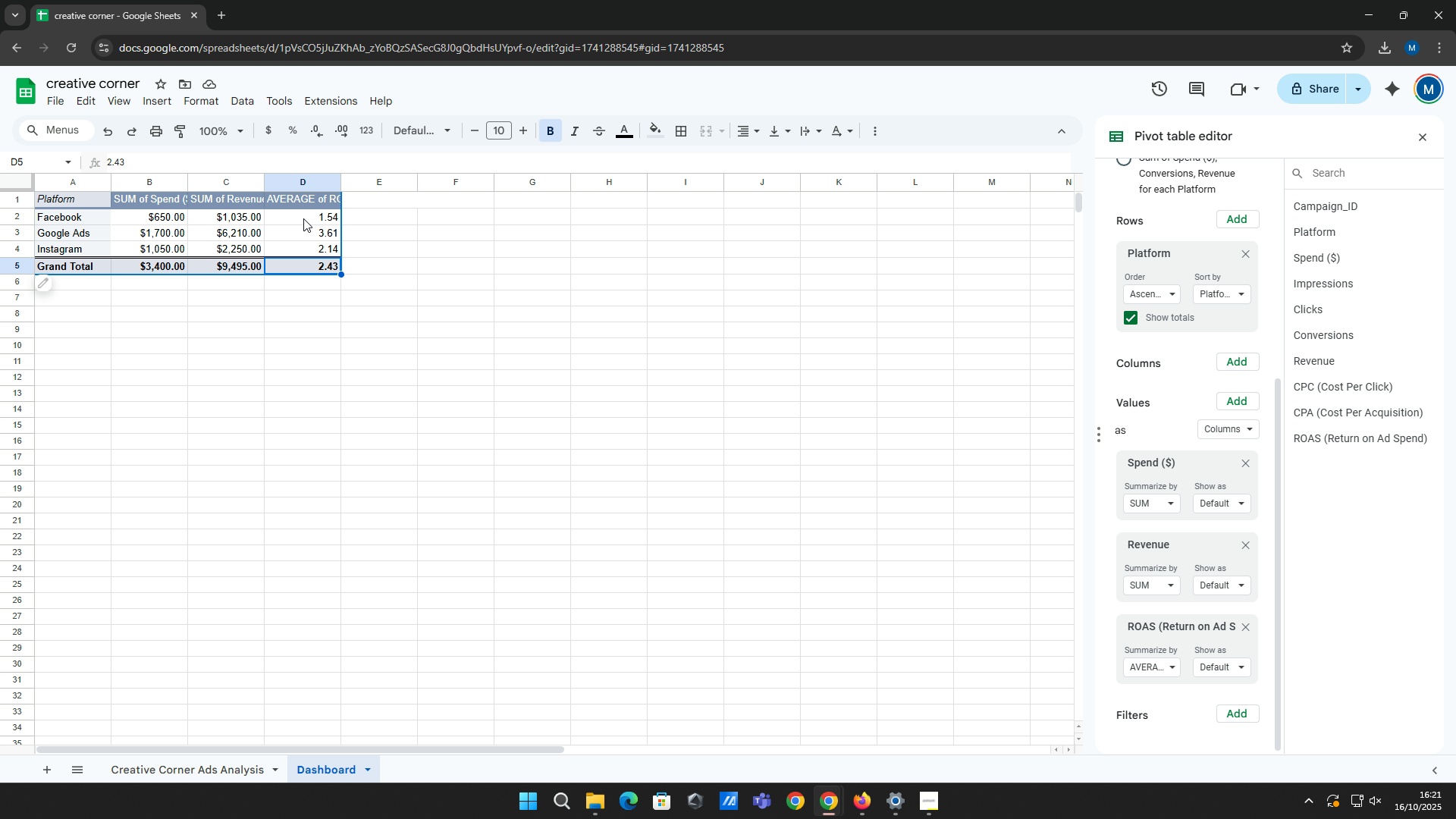 
wait(27.01)
 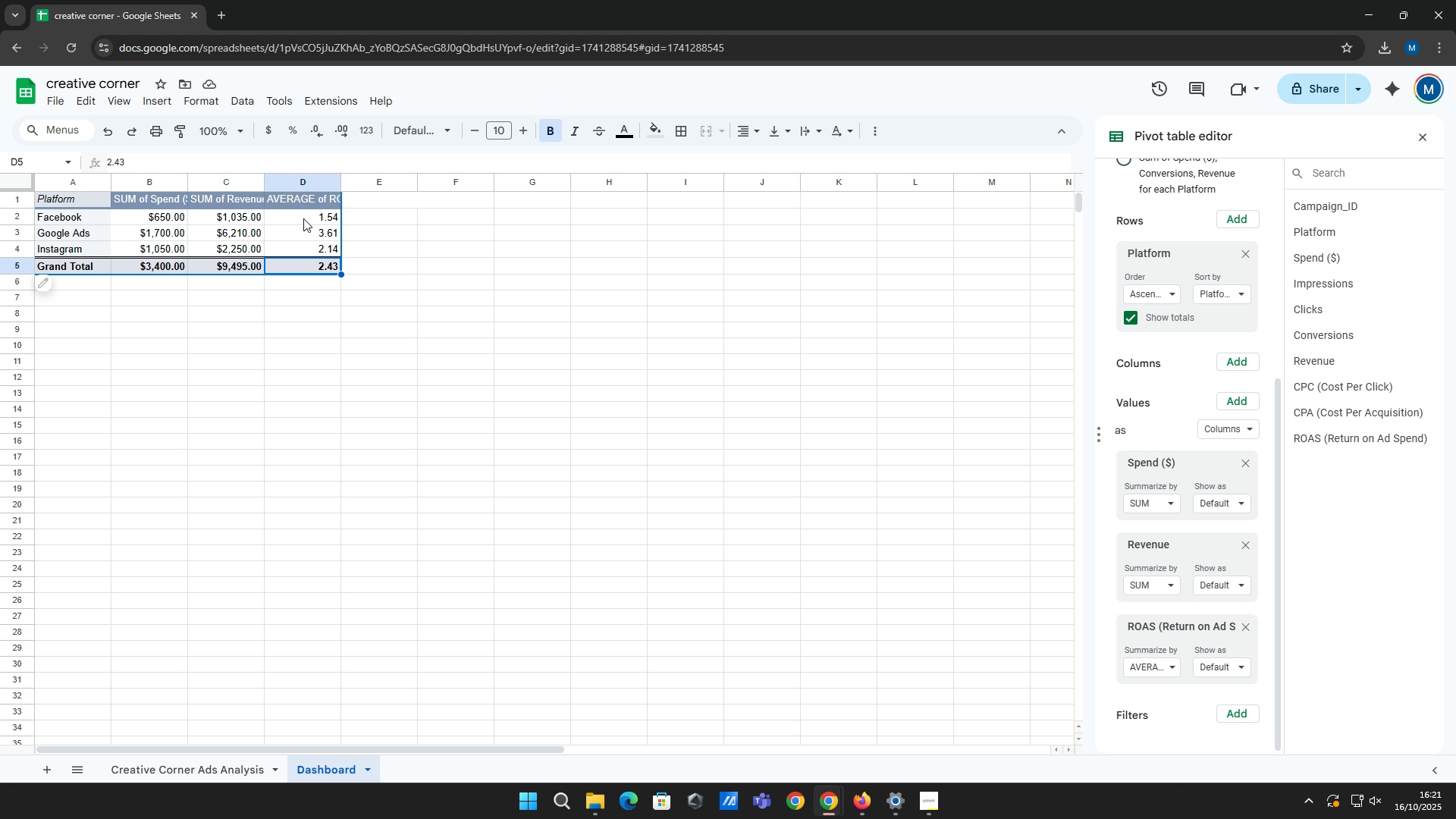 
left_click([309, 212])
 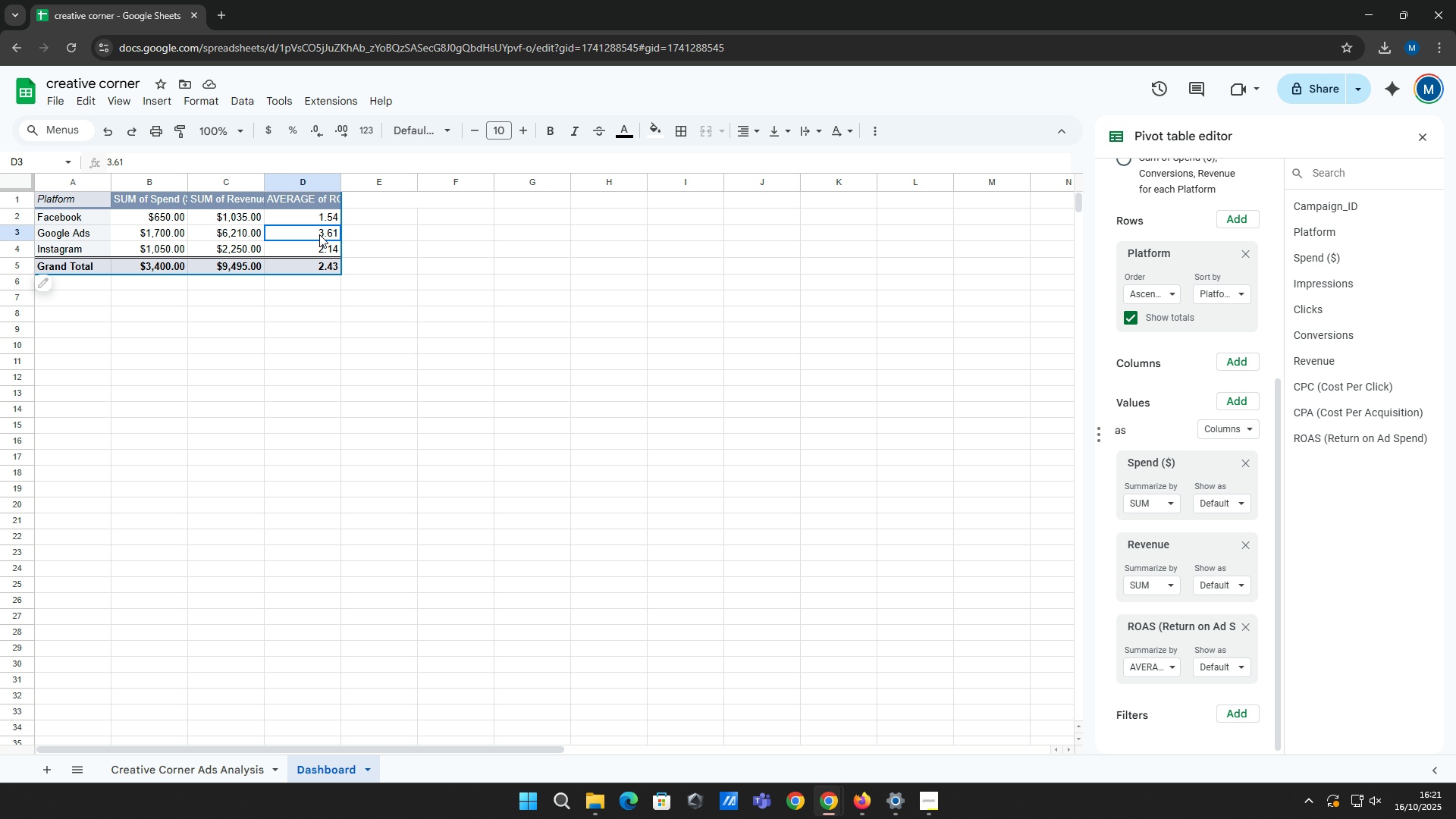 
left_click([319, 234])
 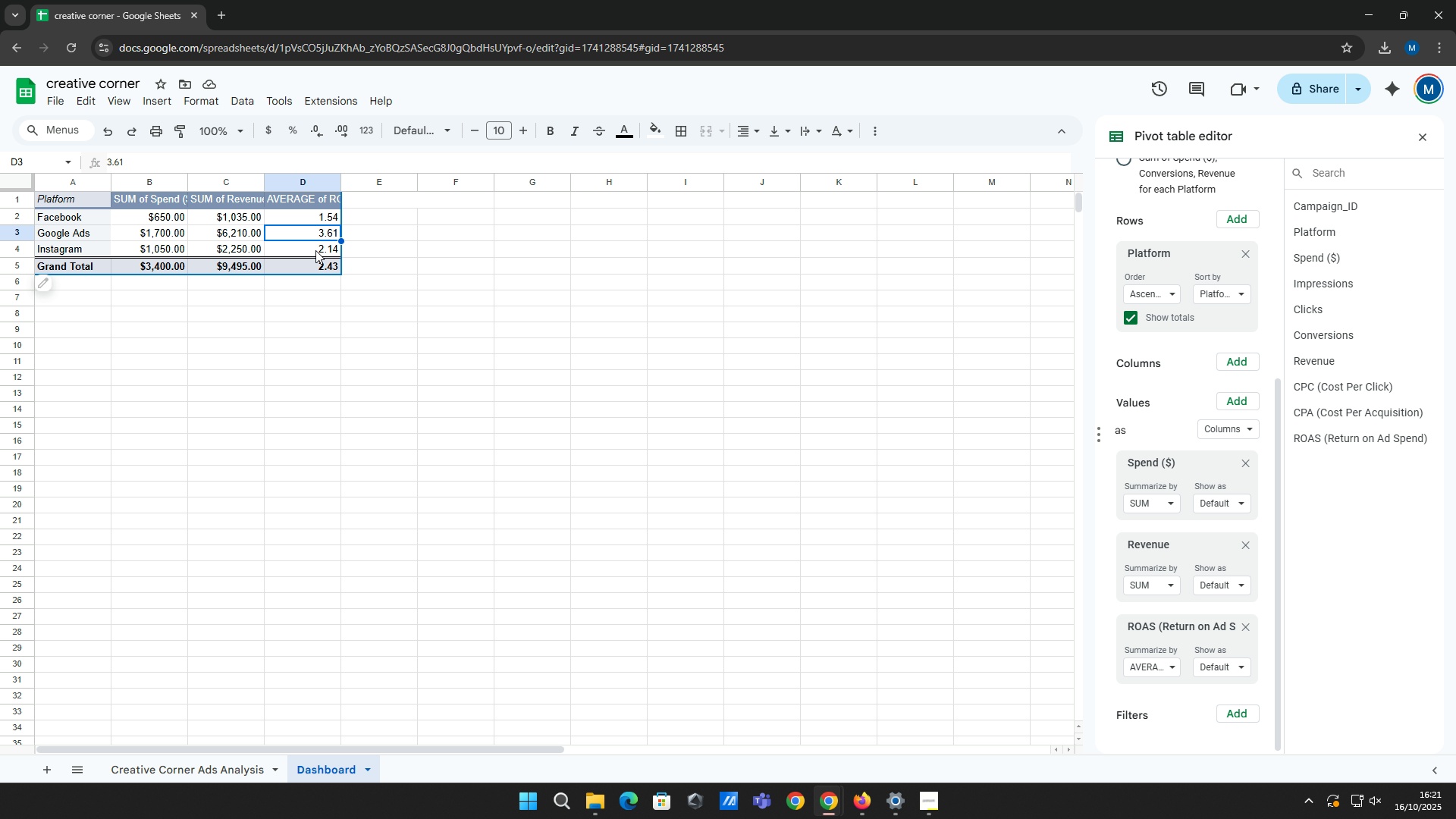 
left_click([315, 250])
 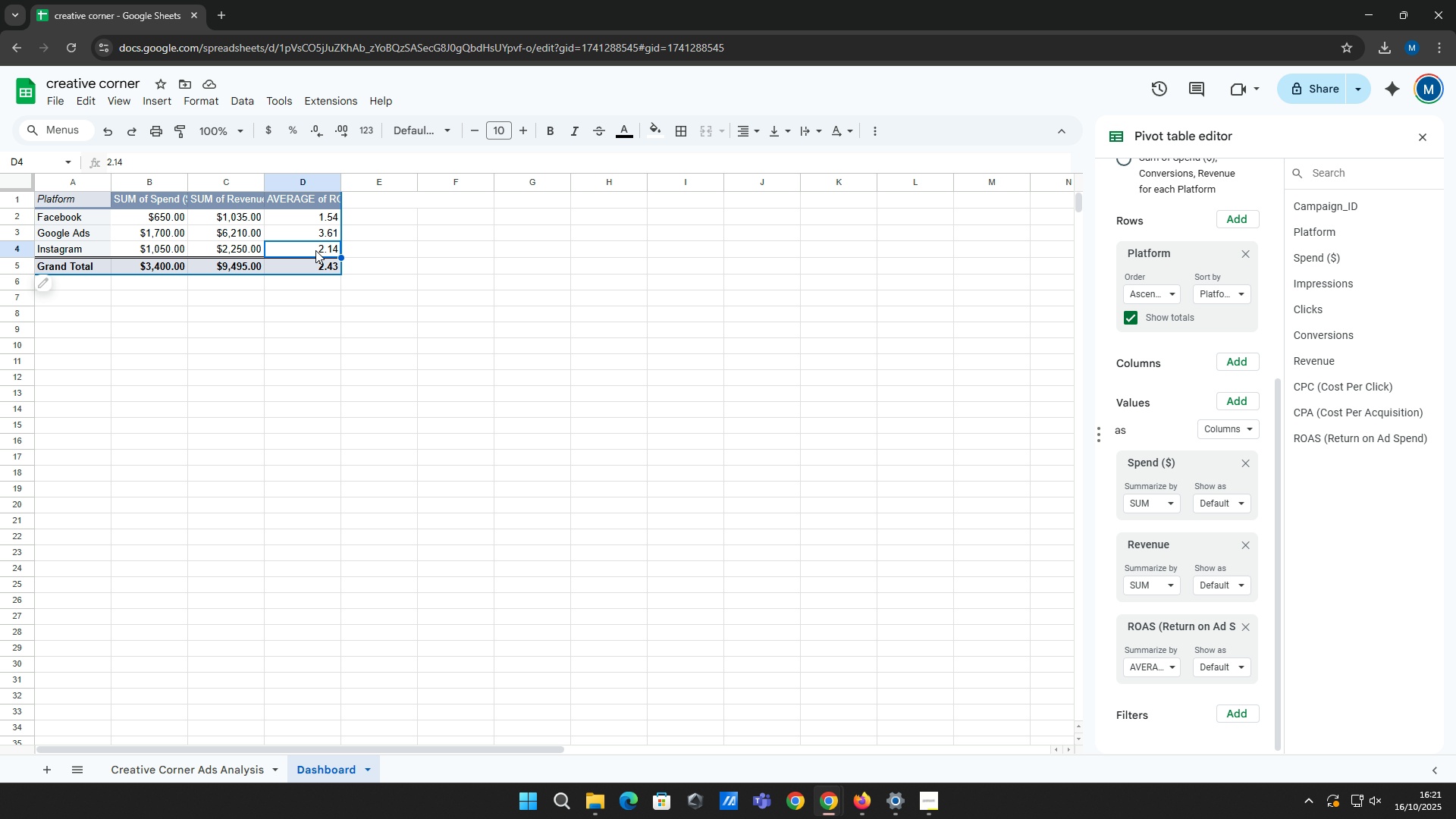 
wait(19.65)
 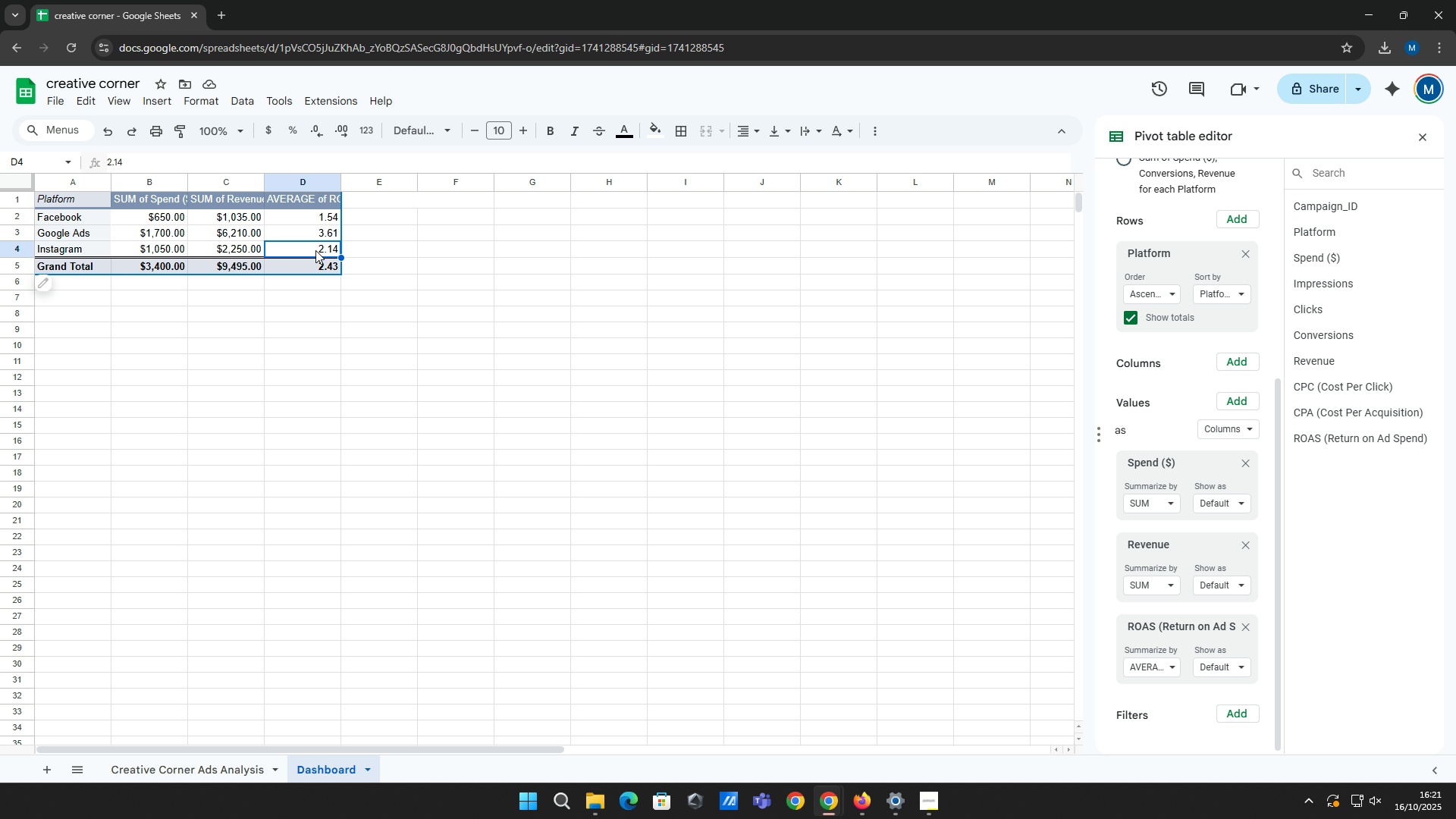 
left_click([490, 252])
 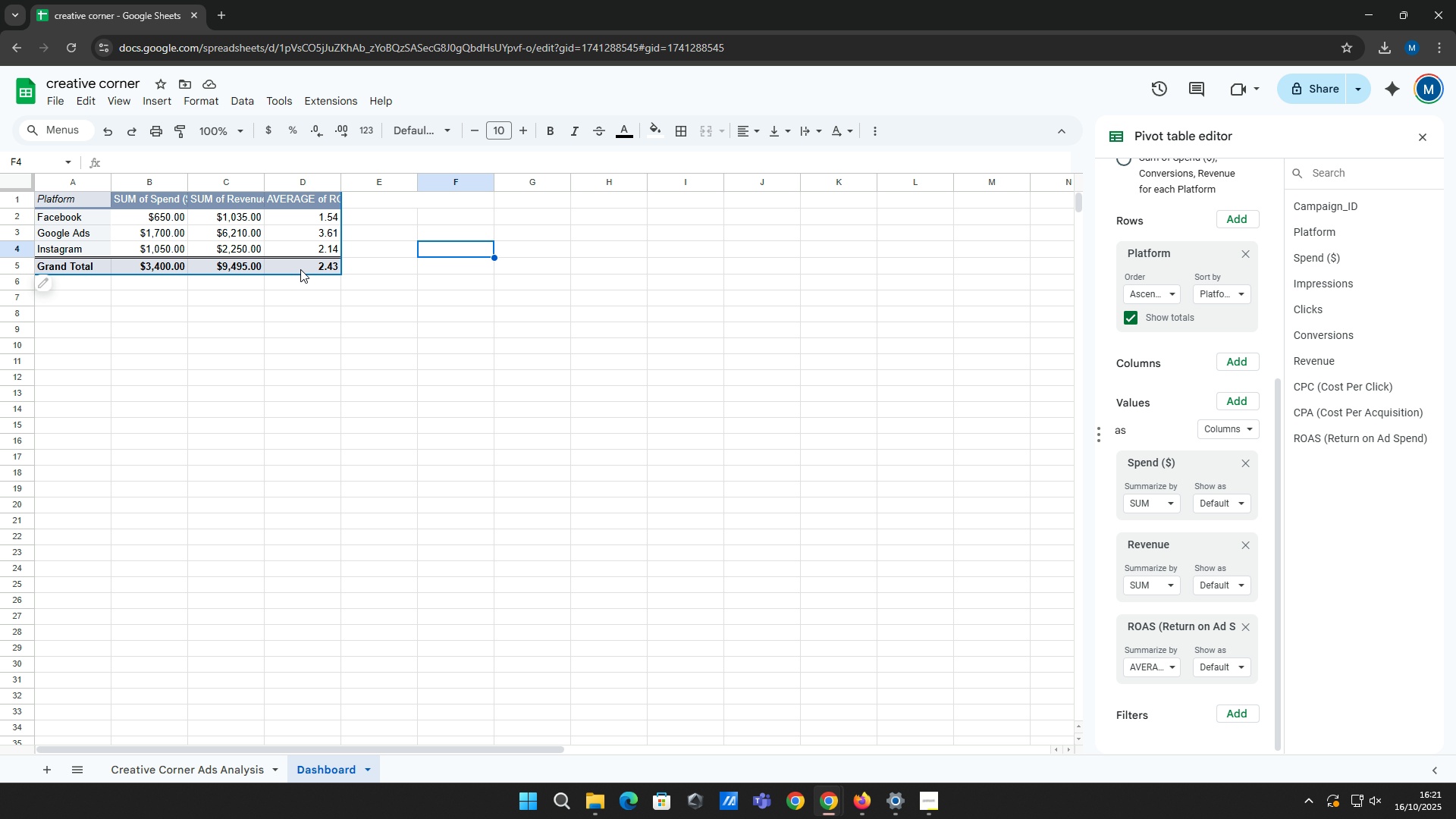 
left_click([302, 267])
 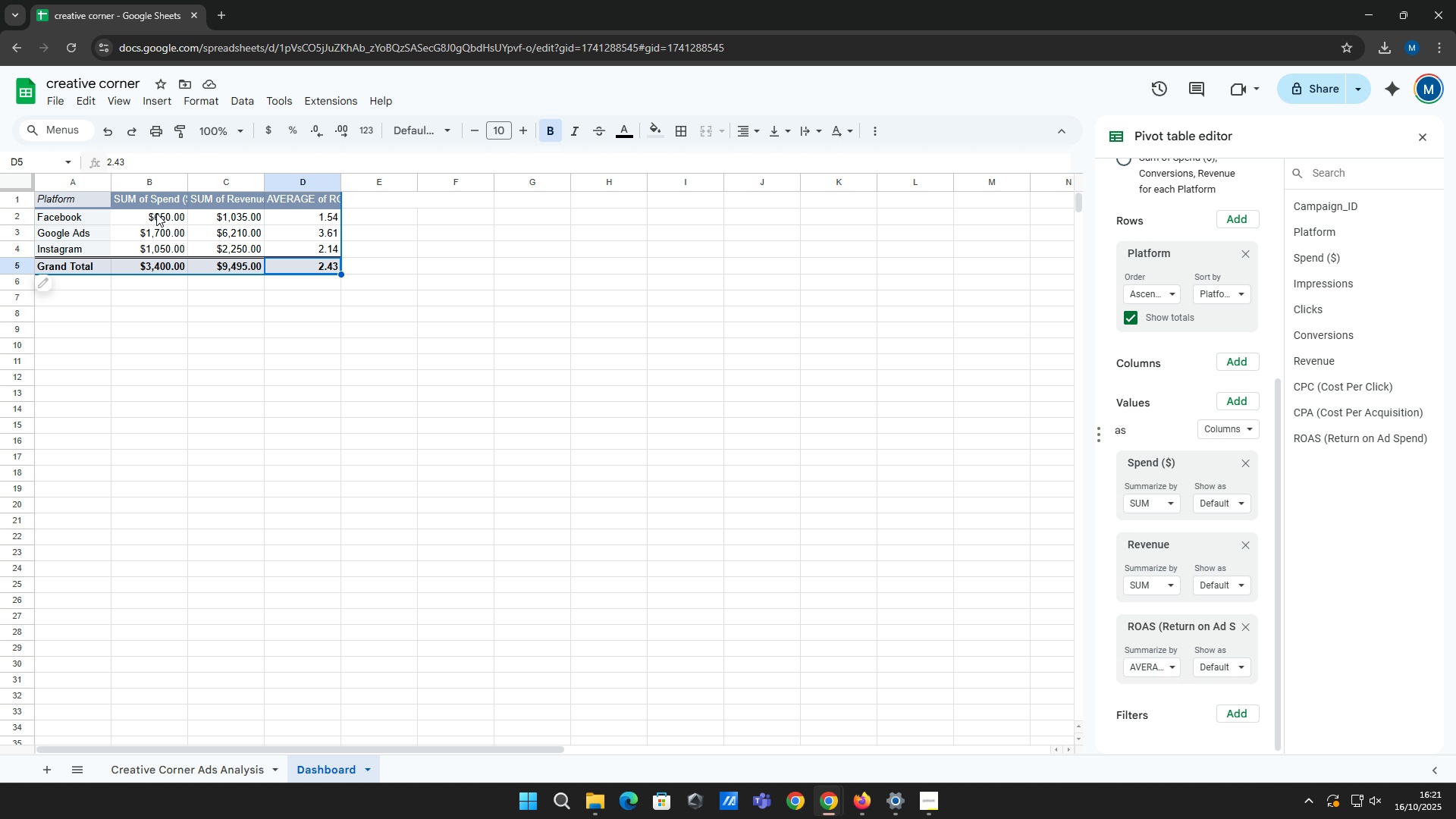 
left_click_drag(start_coordinate=[155, 212], to_coordinate=[241, 262])
 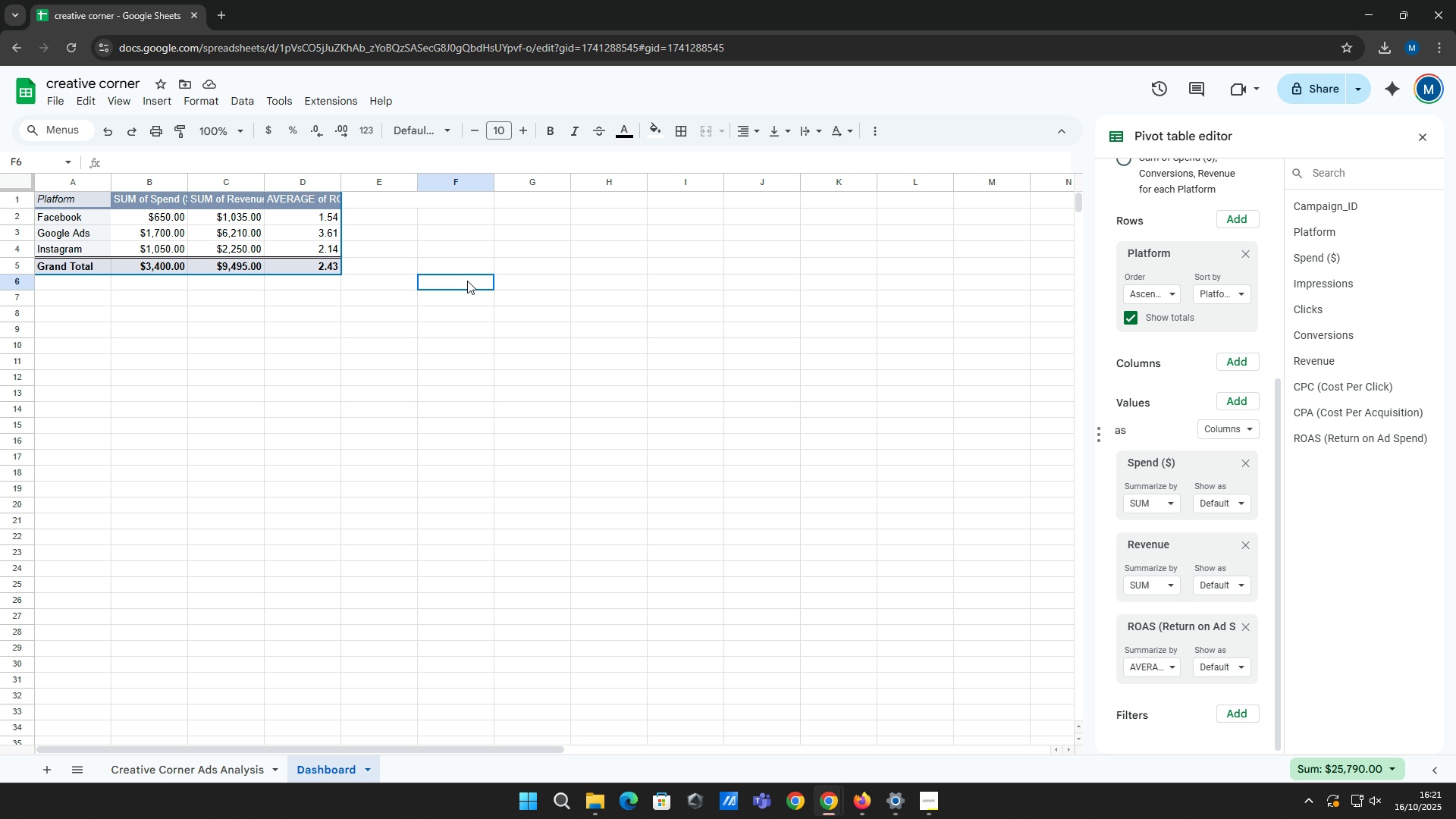 
left_click([467, 281])
 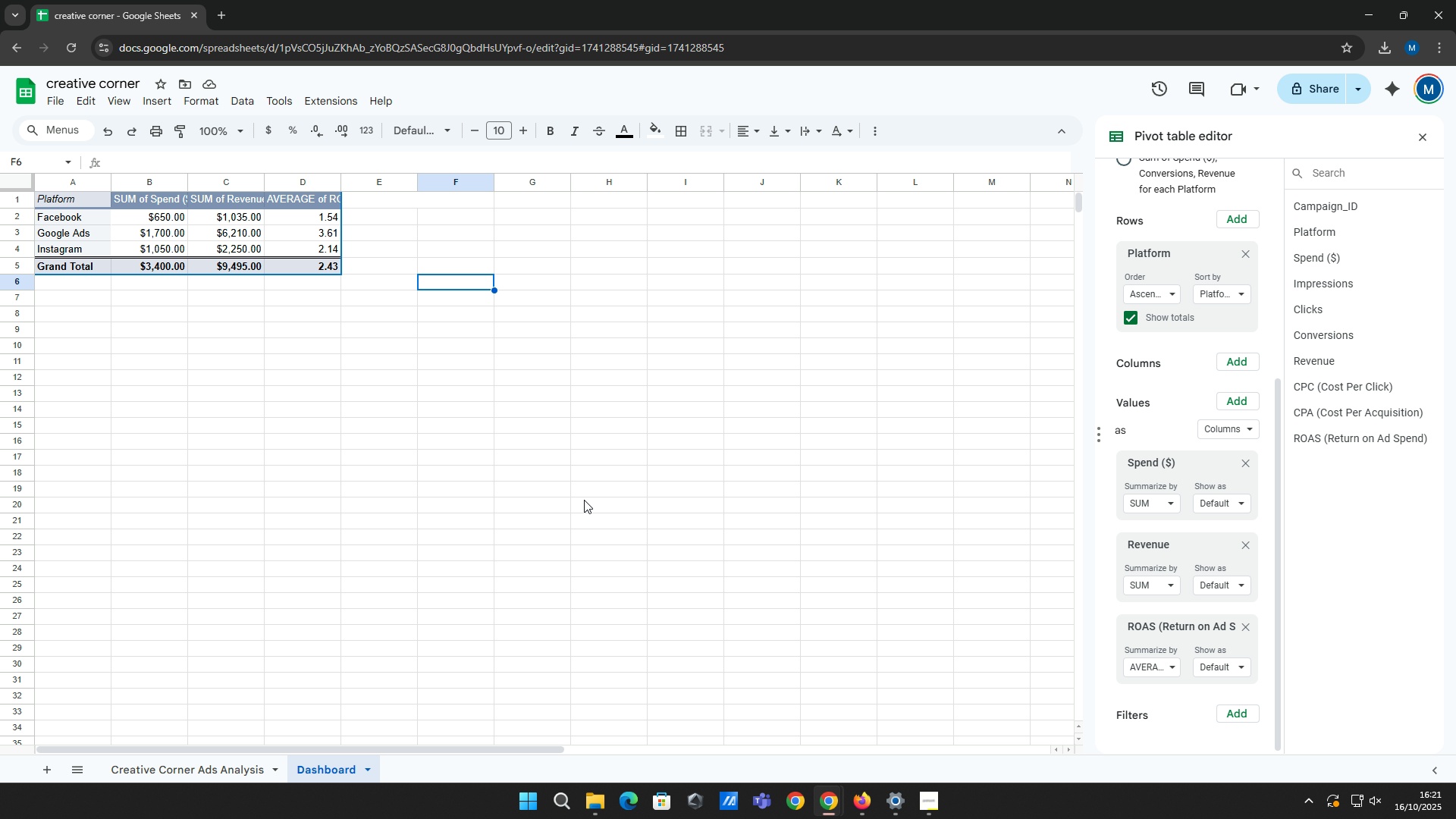 
wait(17.15)
 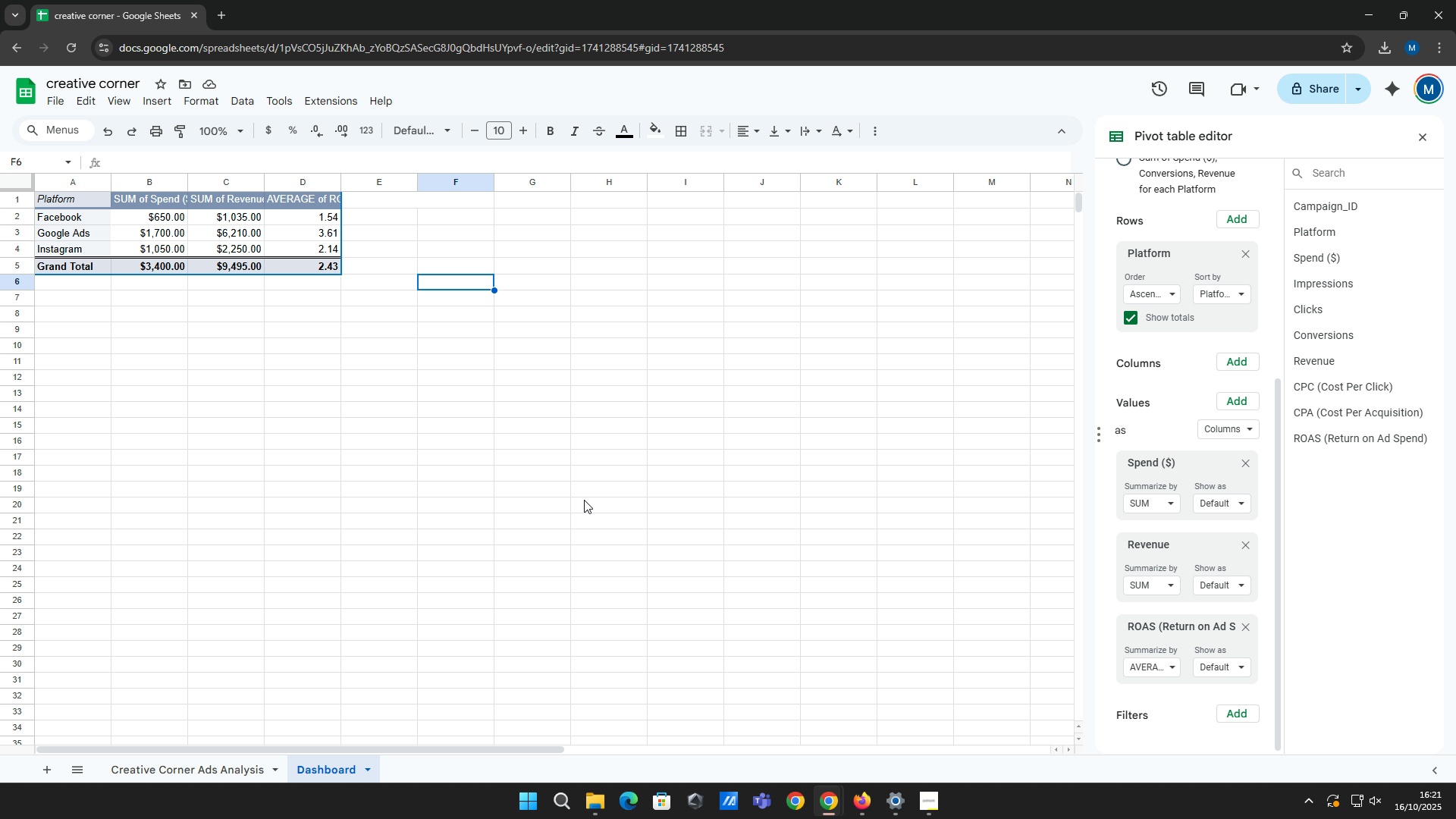 
left_click([82, 195])
 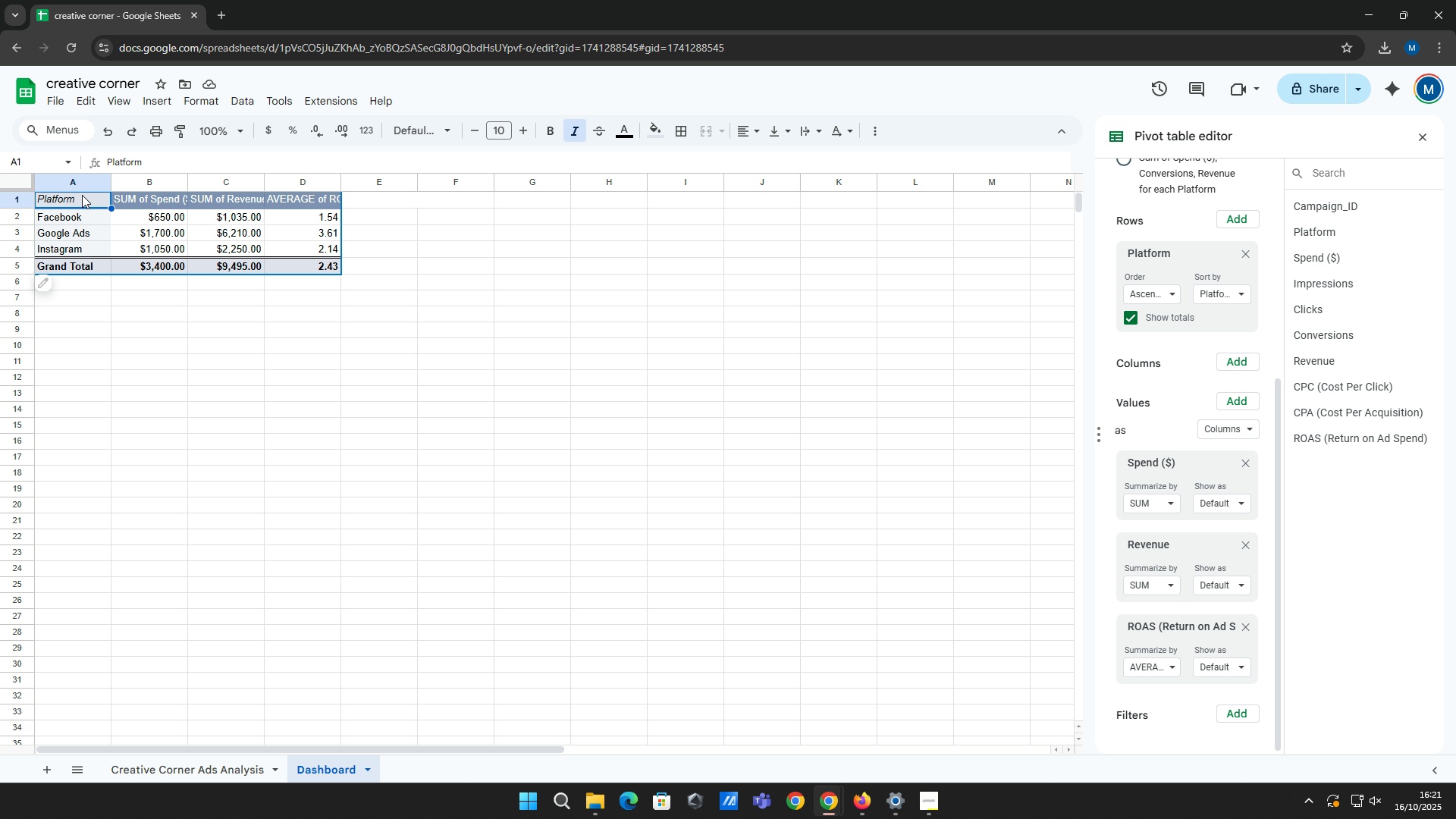 
left_click_drag(start_coordinate=[82, 195], to_coordinate=[82, 250])
 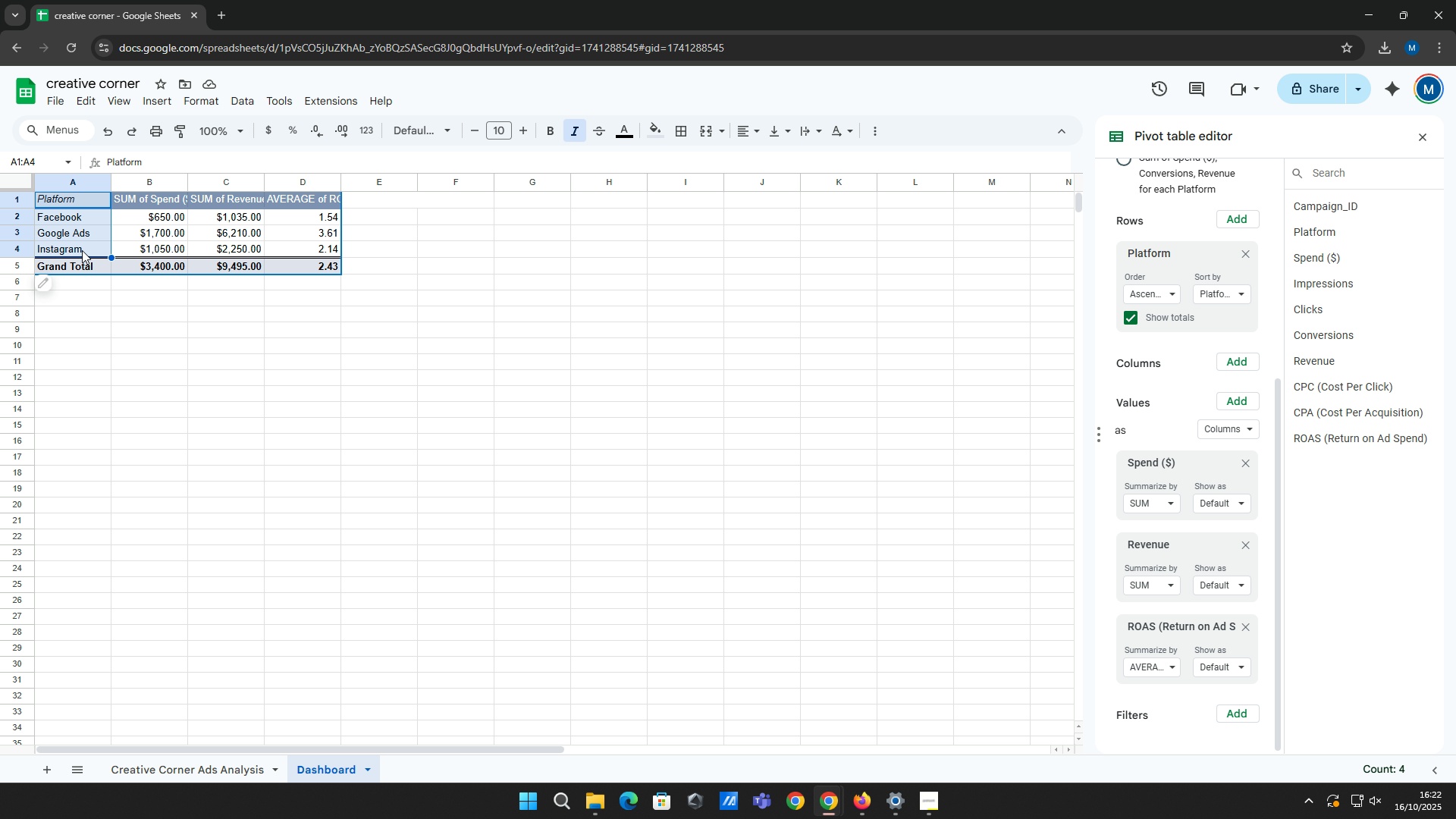 
wait(5.9)
 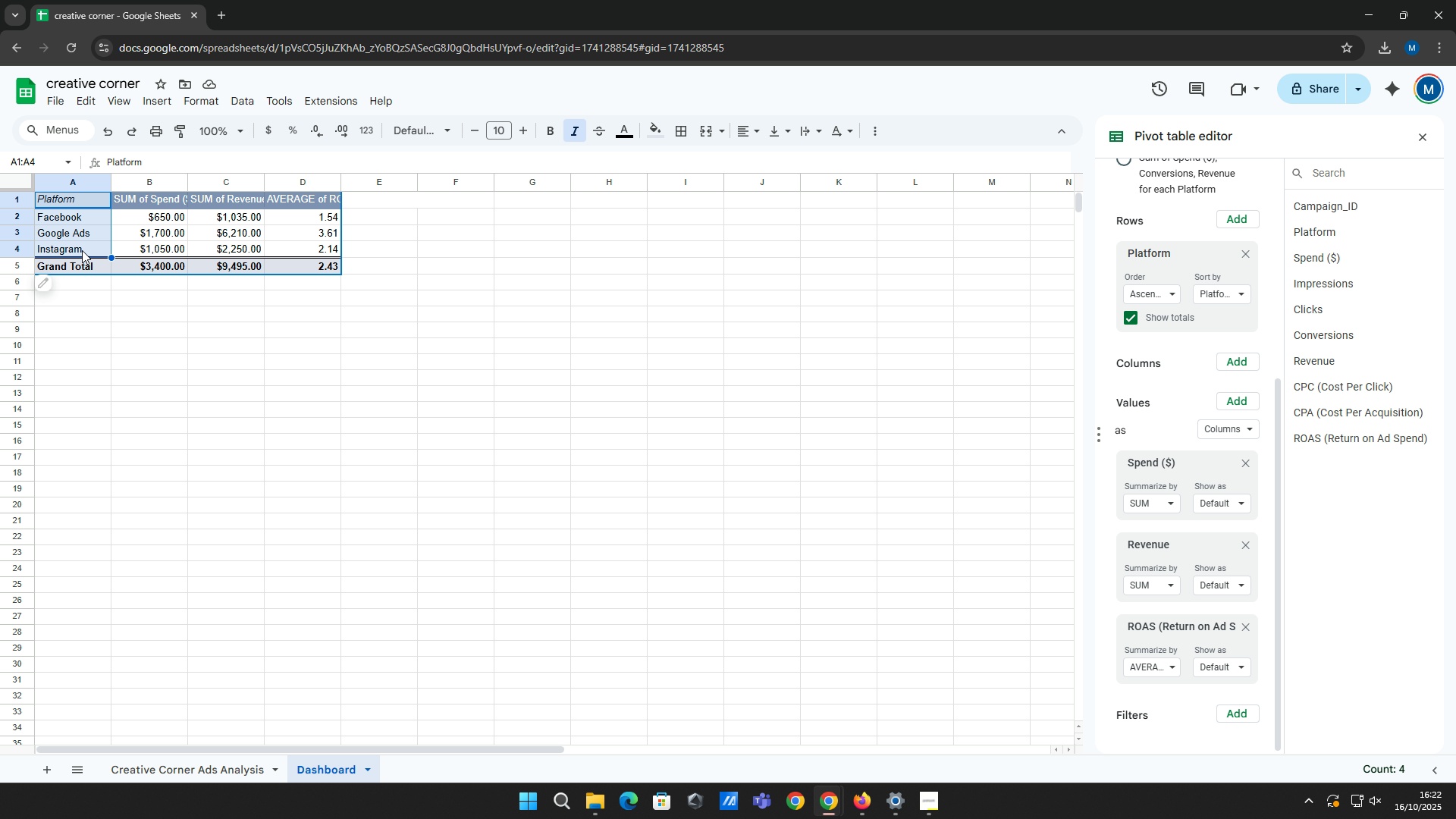 
hold_key(key=ControlLeft, duration=1.53)
 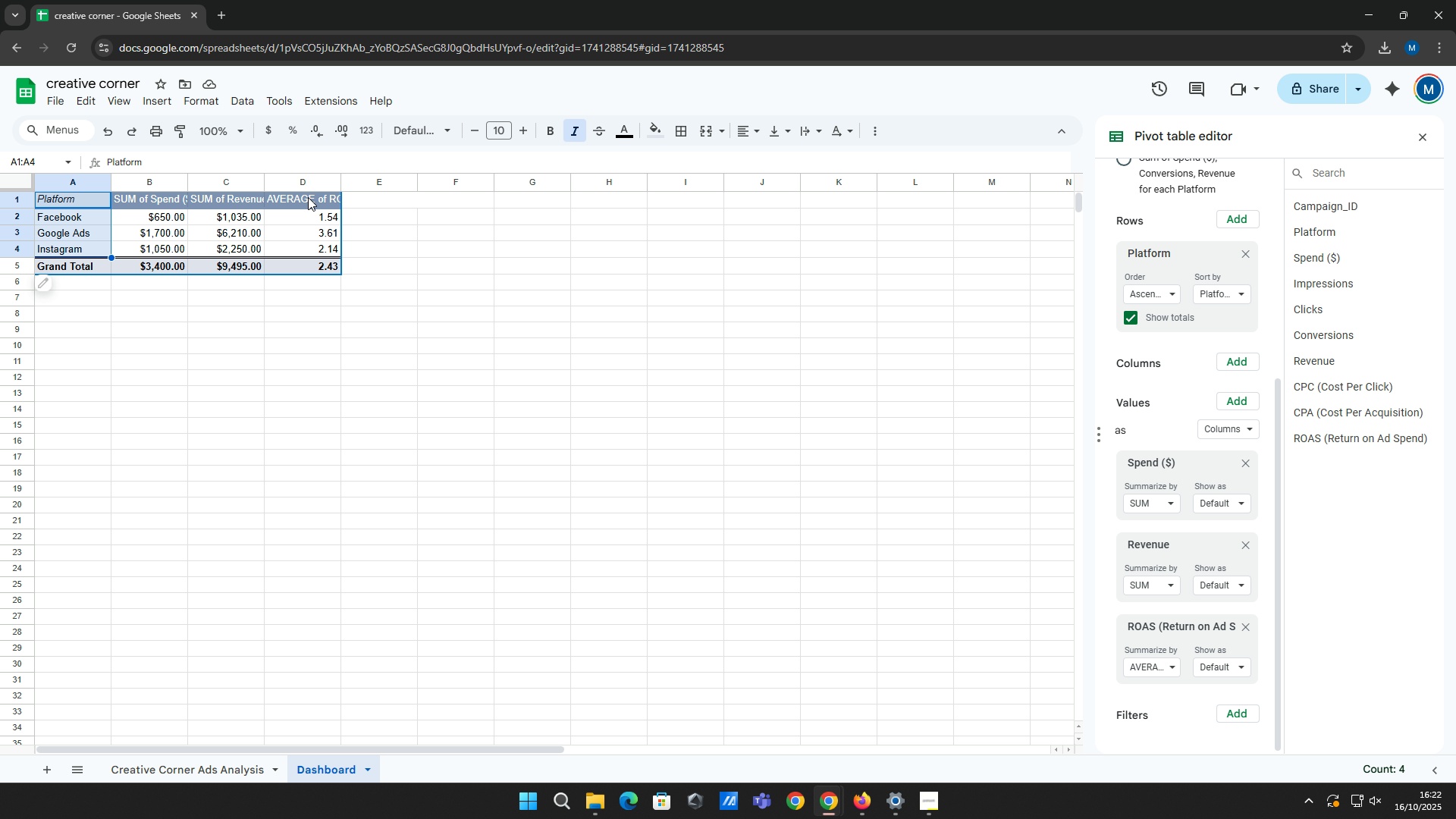 
hold_key(key=ControlLeft, duration=1.52)
 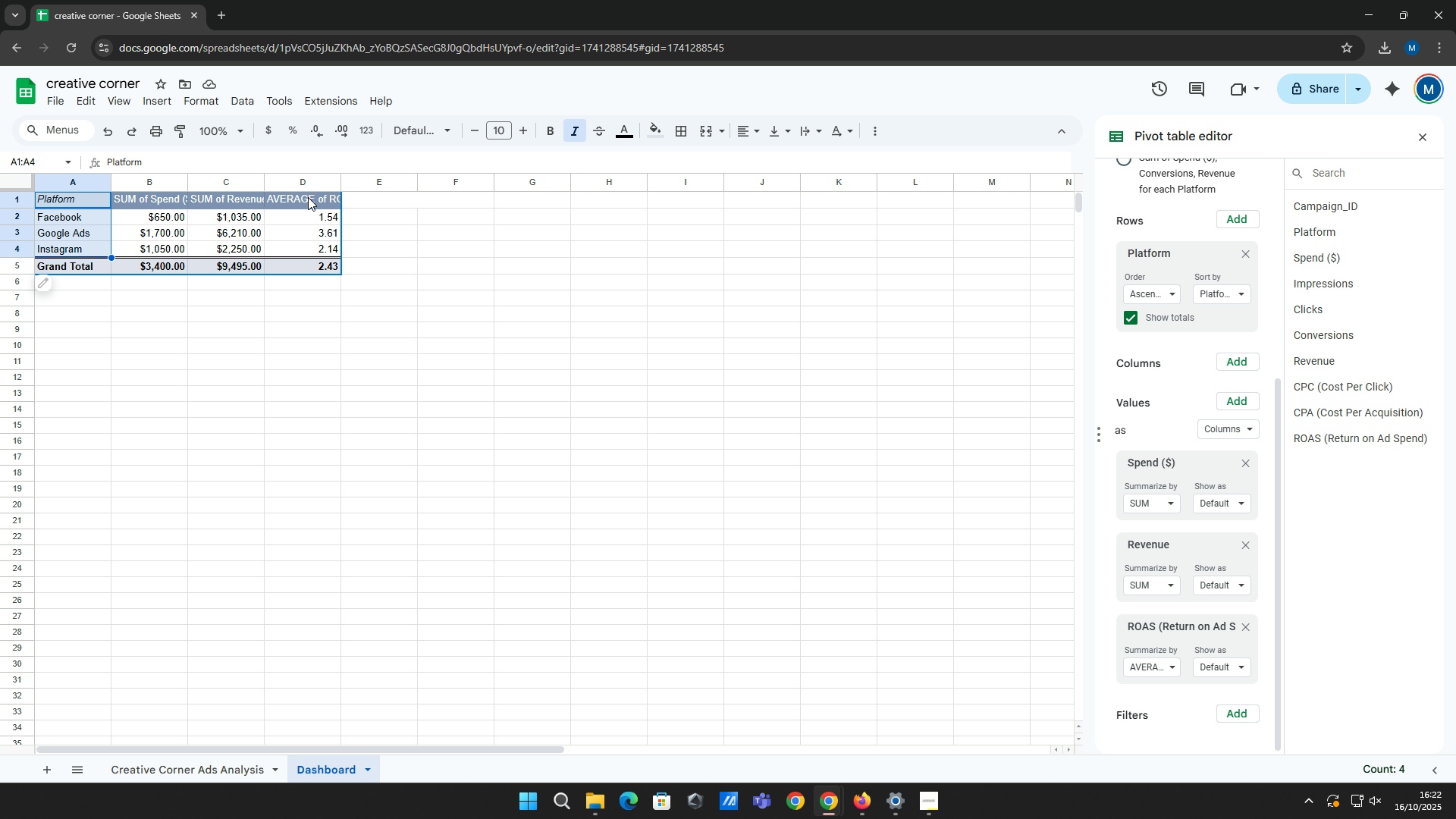 
hold_key(key=ControlLeft, duration=1.51)
 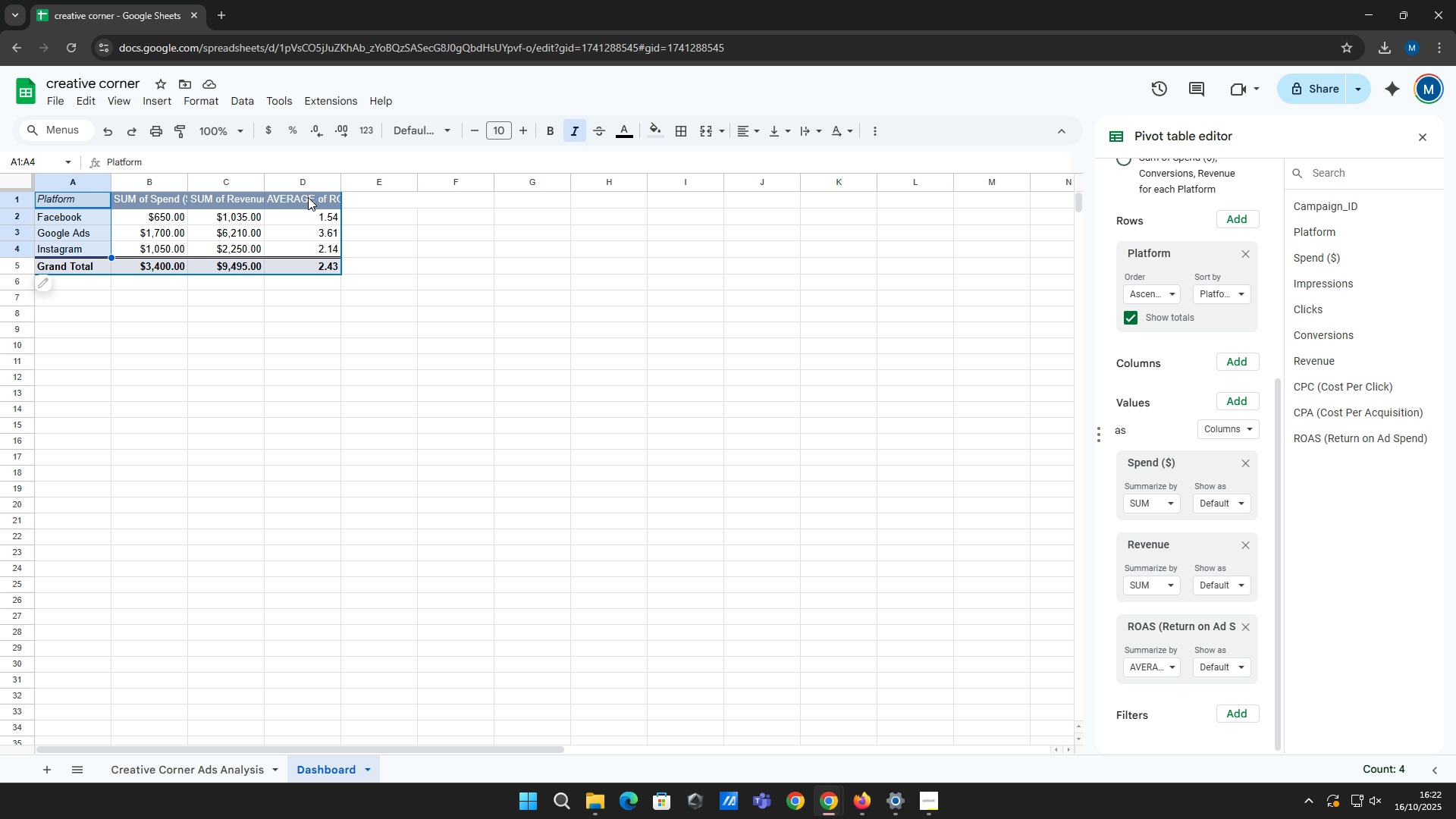 
hold_key(key=ControlLeft, duration=1.52)
left_click_drag(start_coordinate=[308, 197], to_coordinate=[303, 246])
 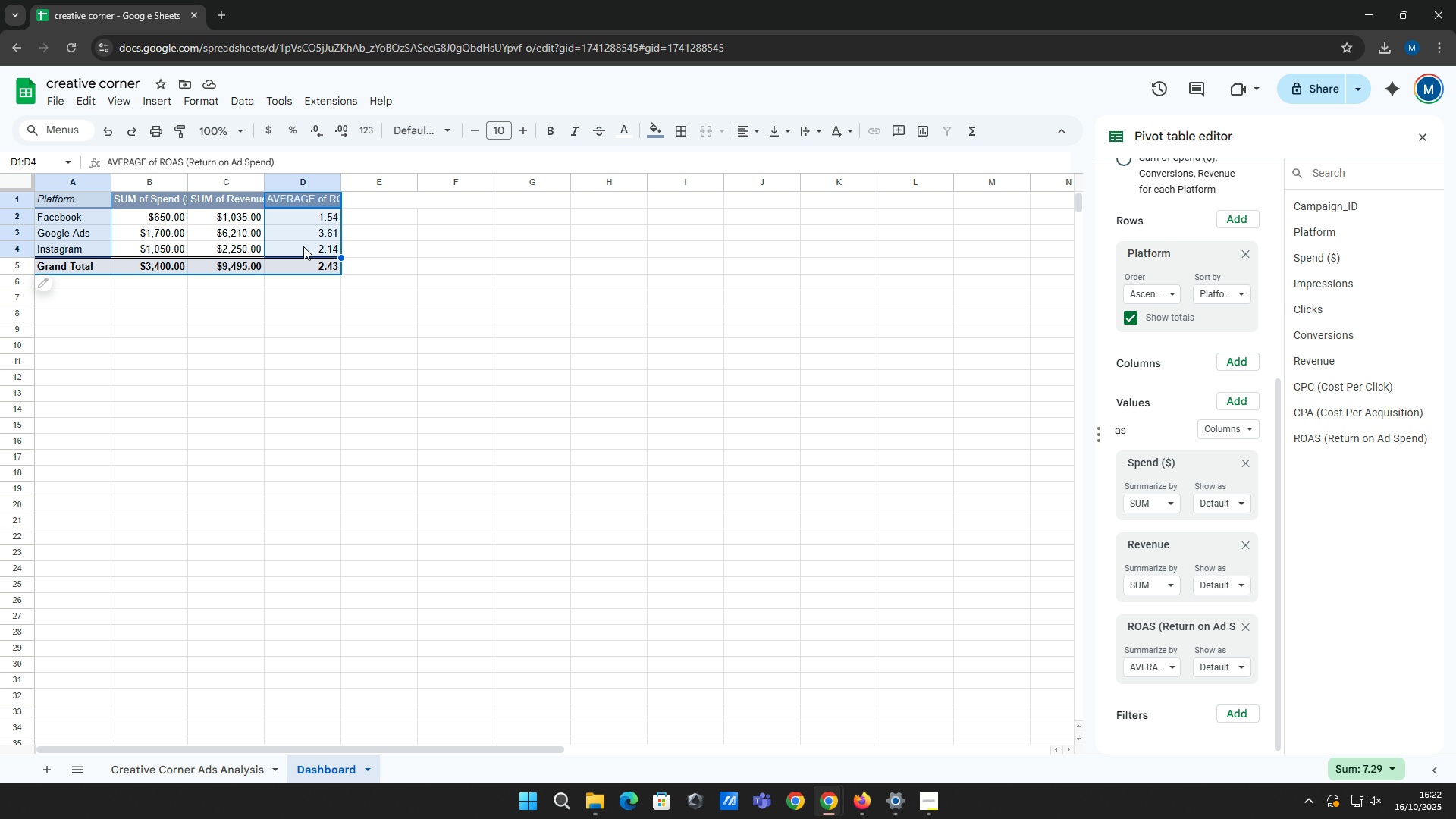 
hold_key(key=ControlLeft, duration=1.52)
 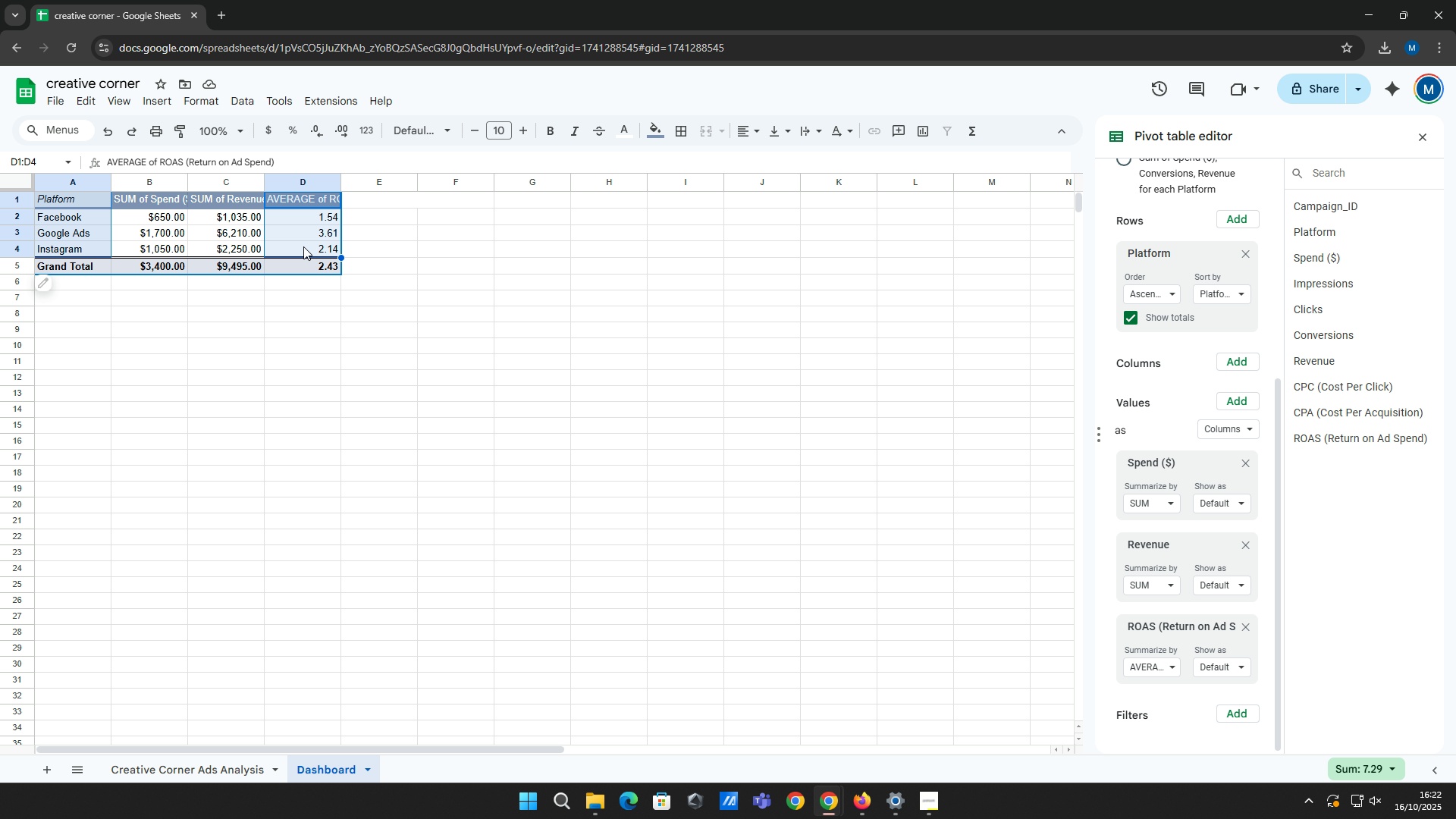 
key(Control+ControlLeft)
 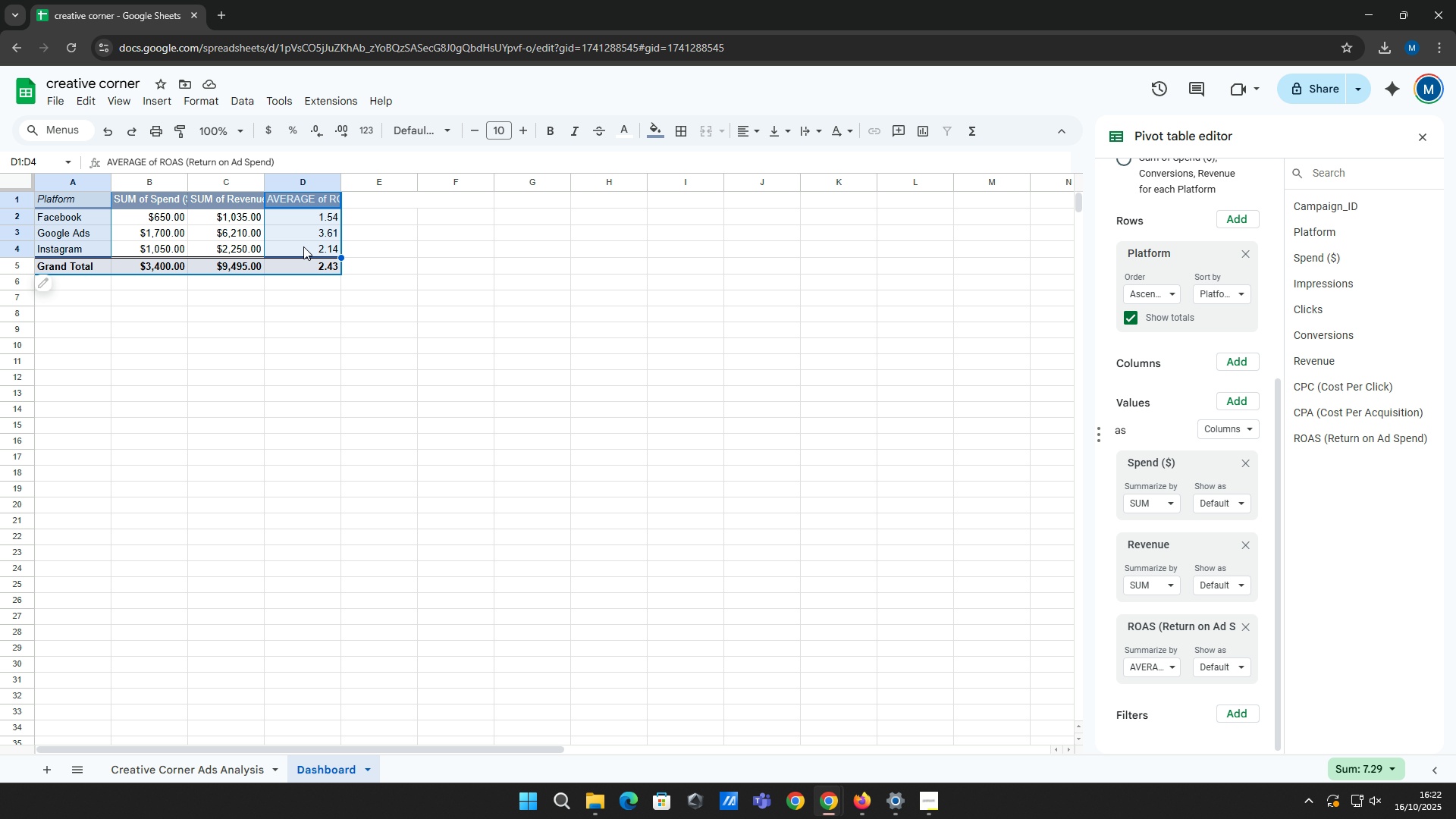 
key(Control+ControlLeft)
 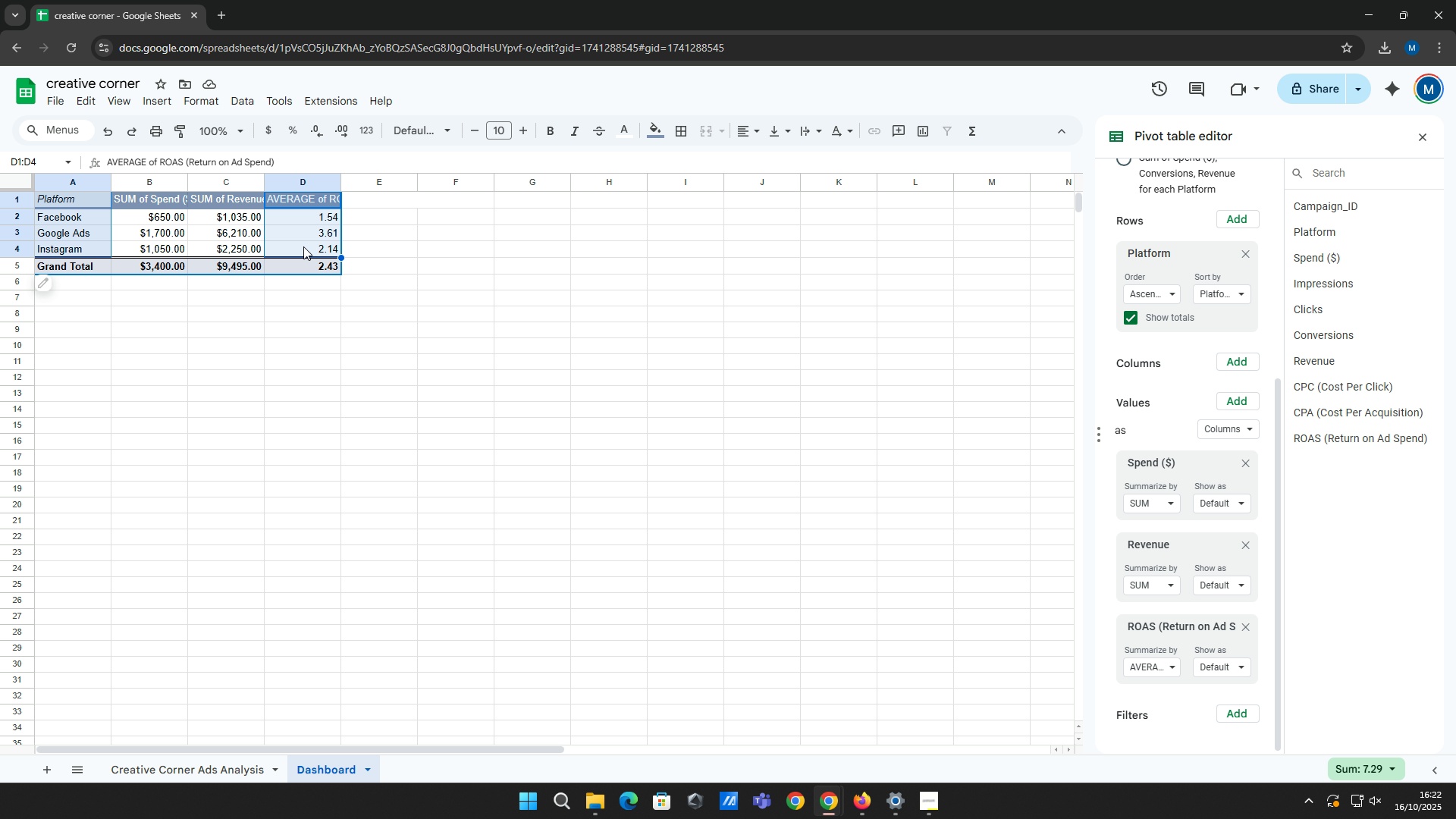 
key(Control+ControlLeft)
 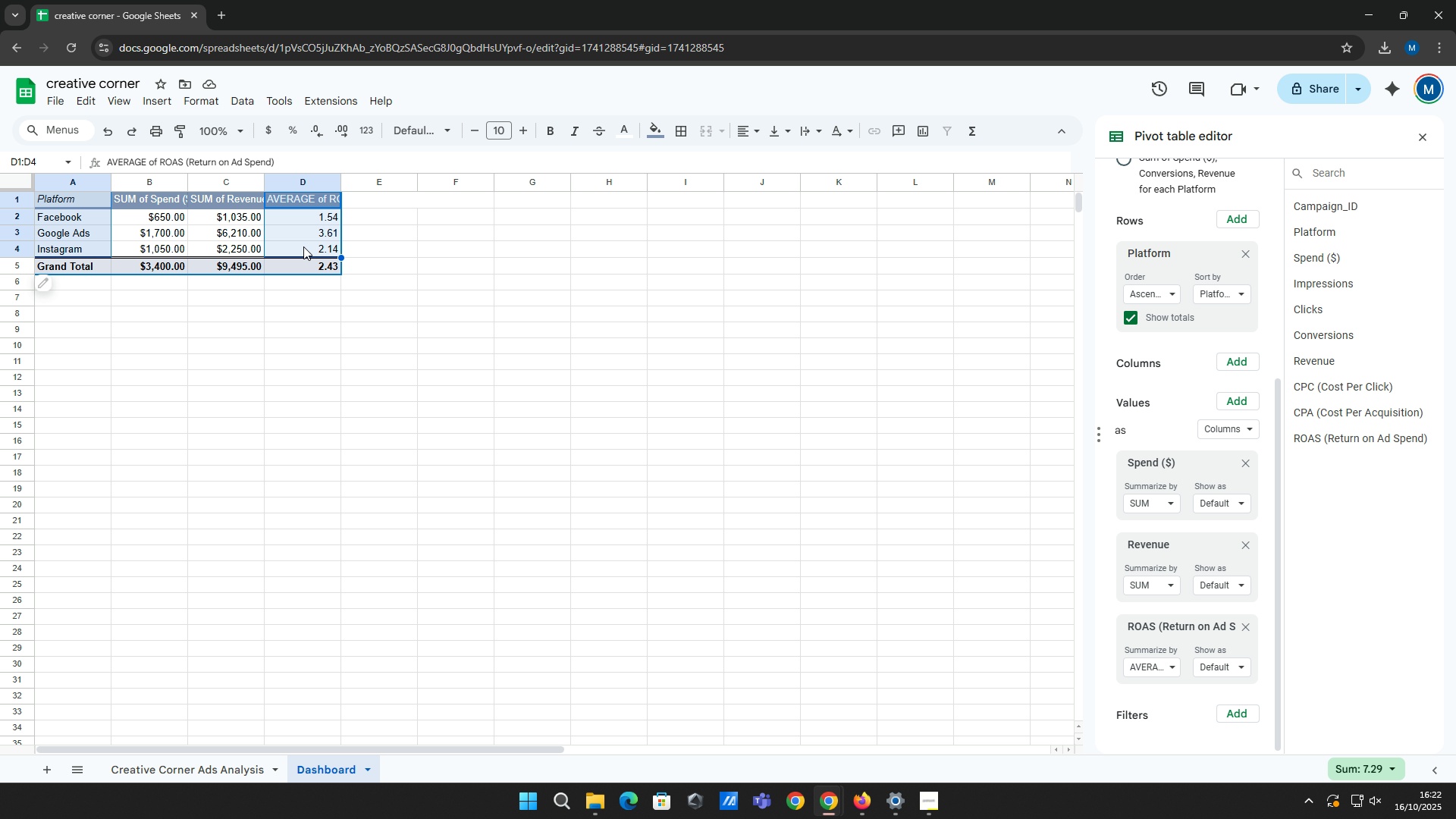 
key(Control+ControlLeft)
 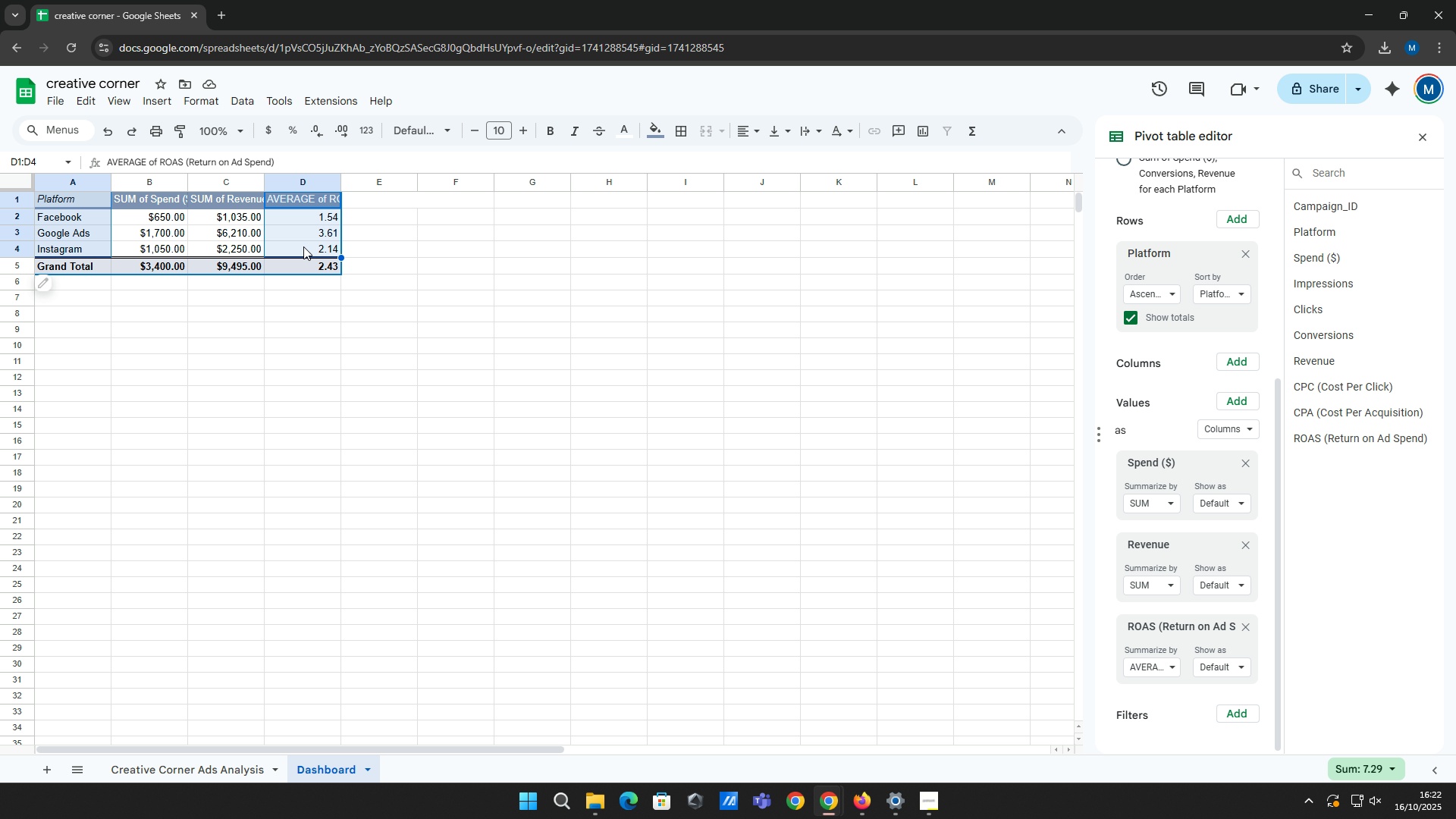 
key(Control+ControlLeft)
 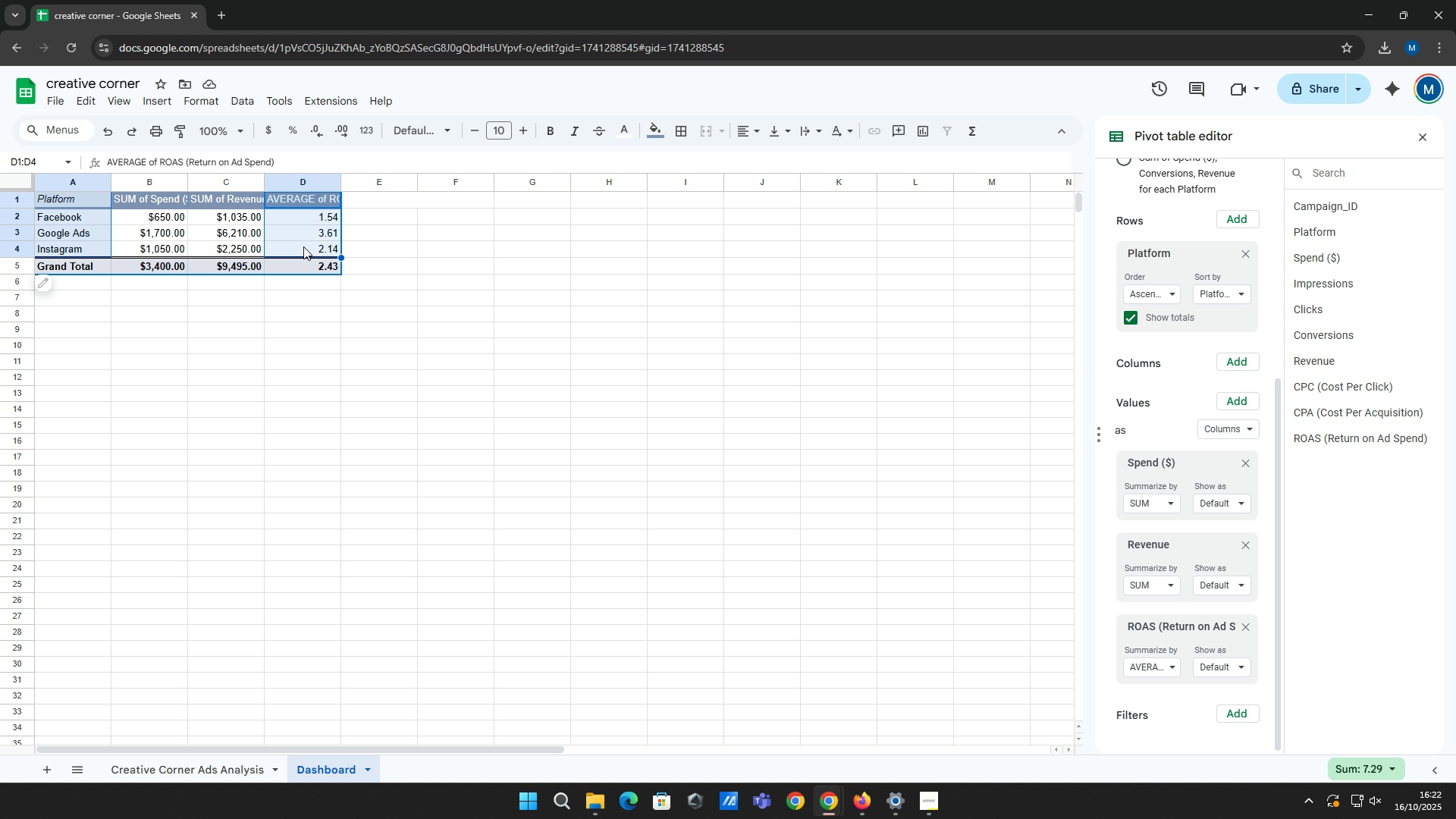 
key(Control+ControlLeft)
 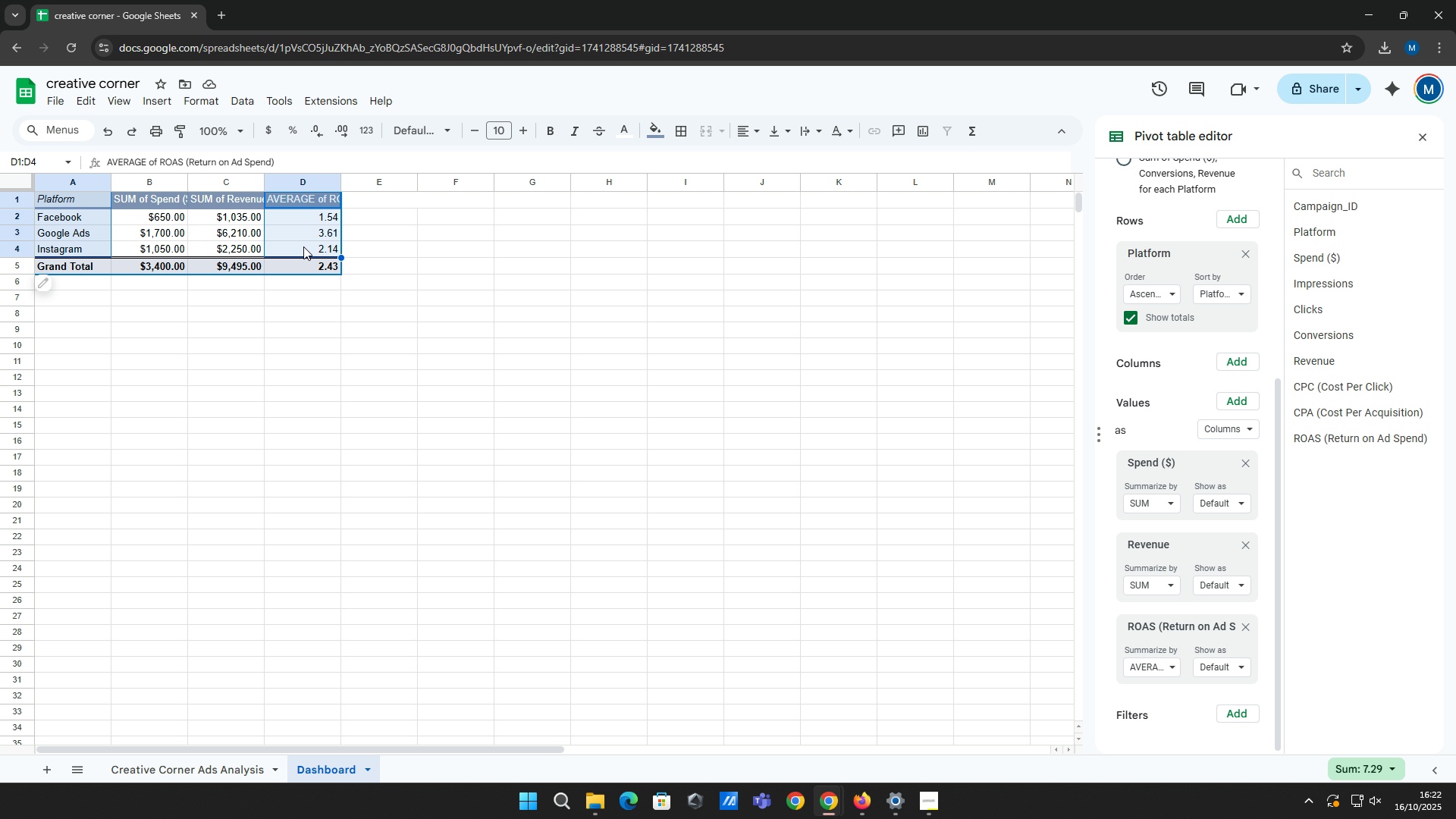 
left_click([149, 99])
 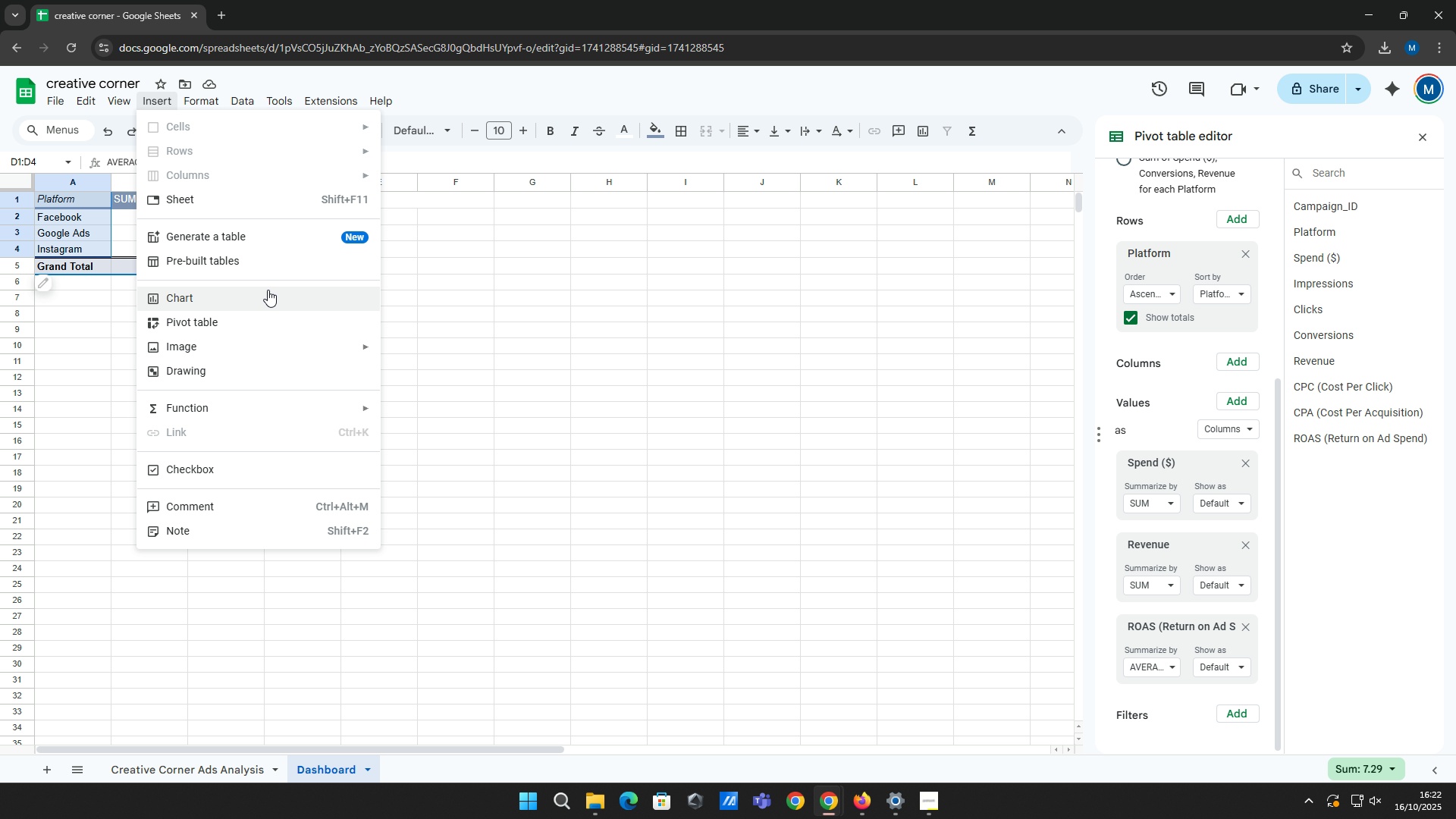 
wait(5.55)
 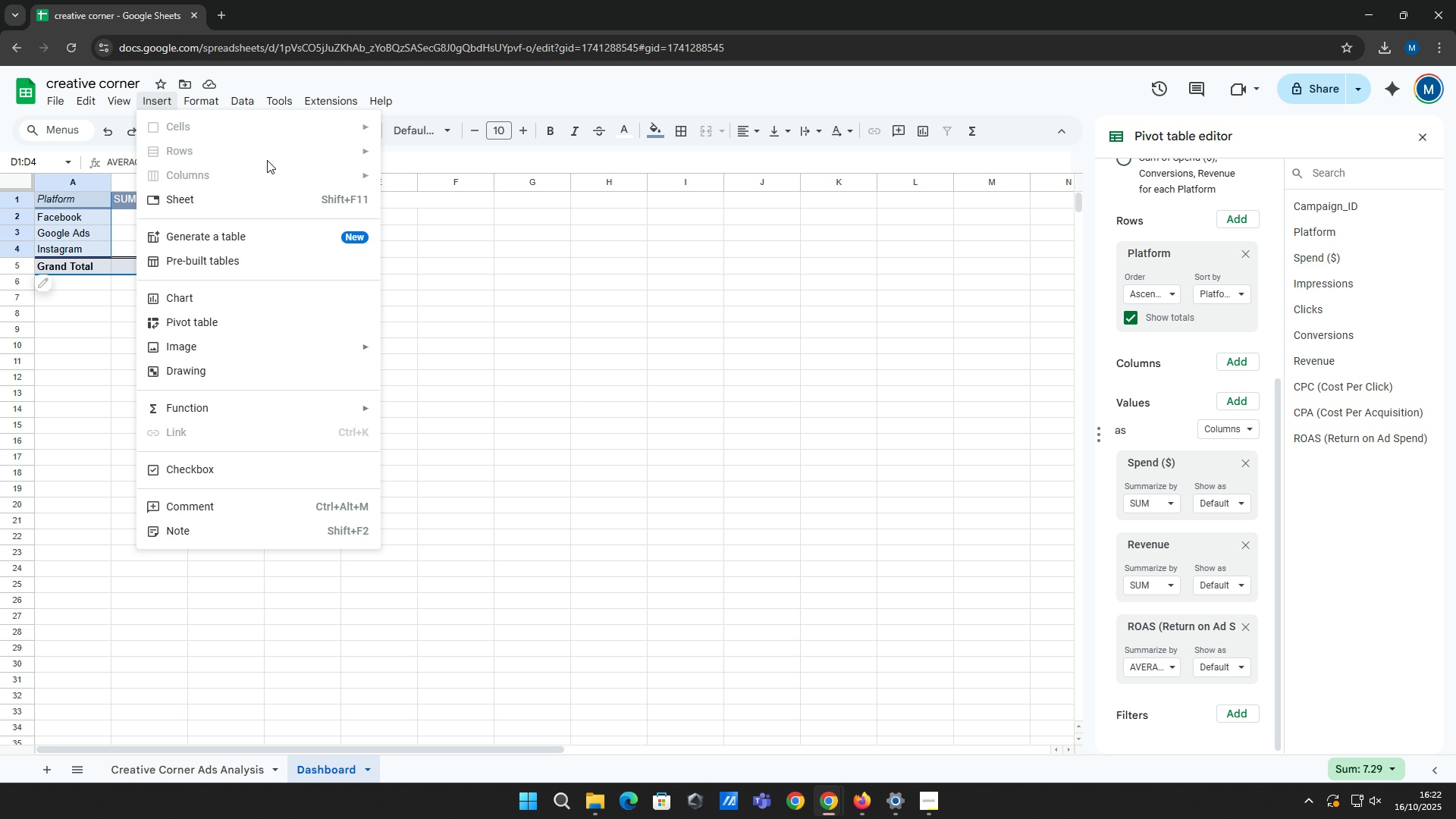 
left_click([290, 292])
 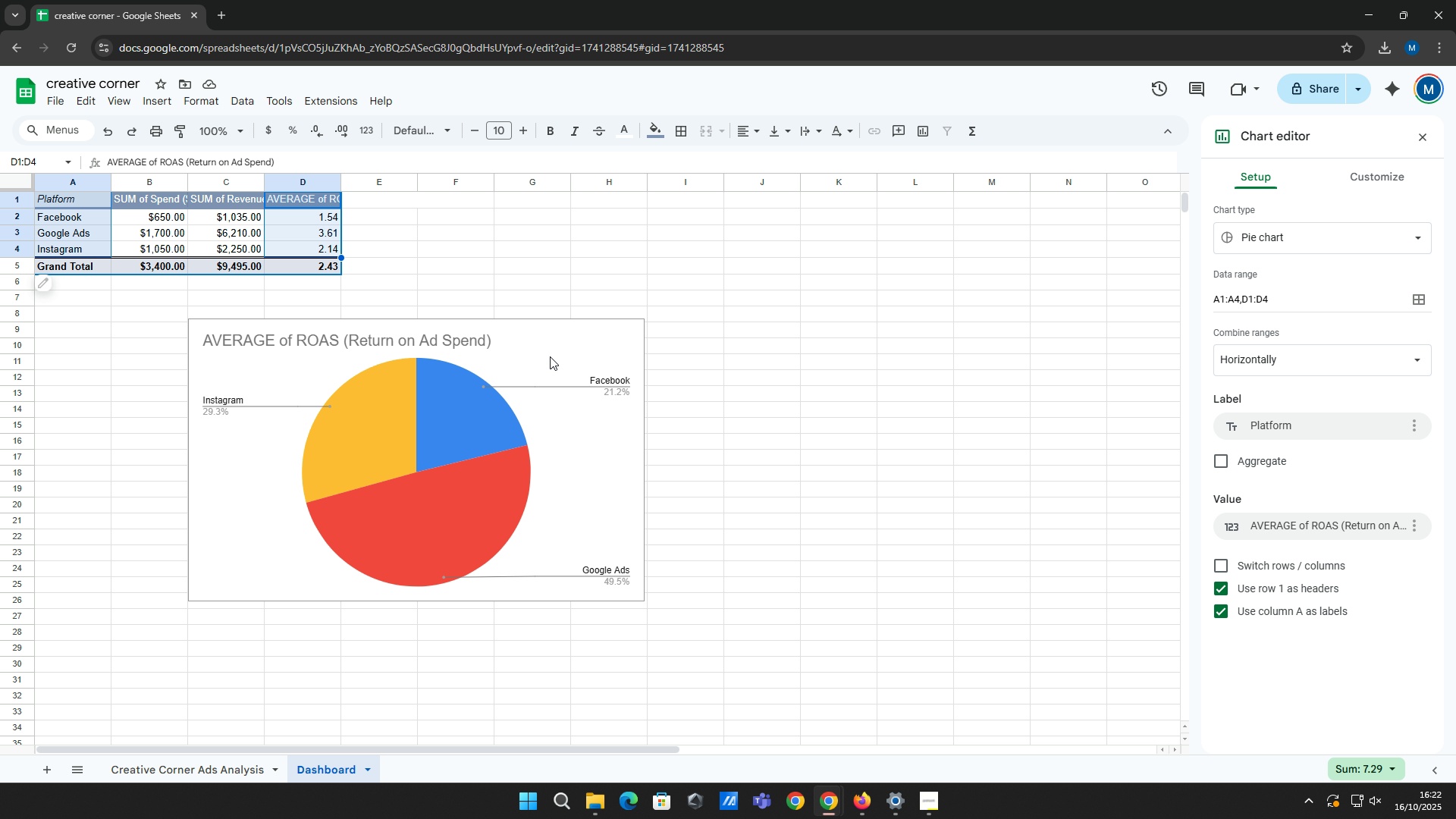 
wait(12.51)
 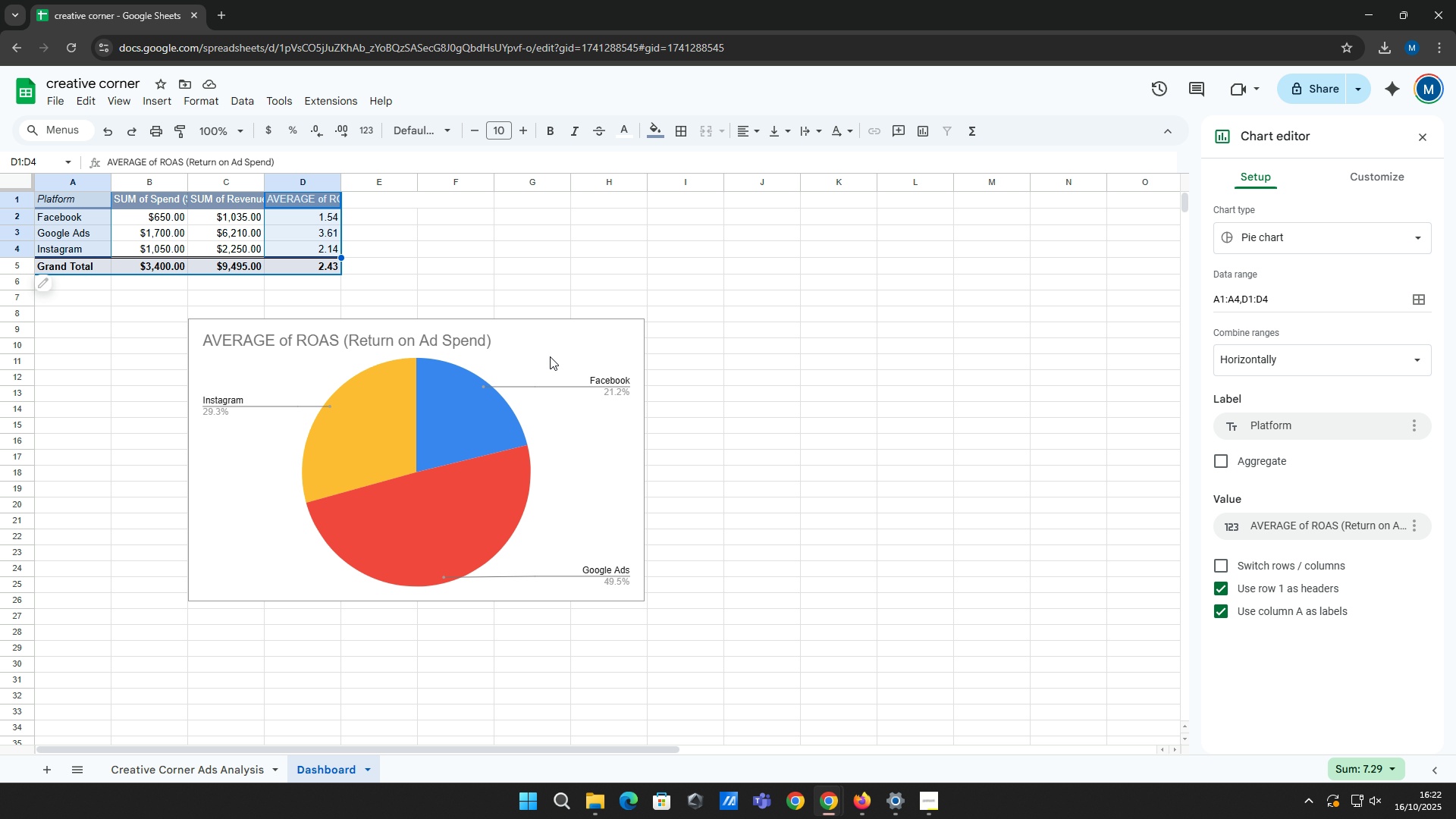 
left_click_drag(start_coordinate=[550, 356], to_coordinate=[633, 321])
 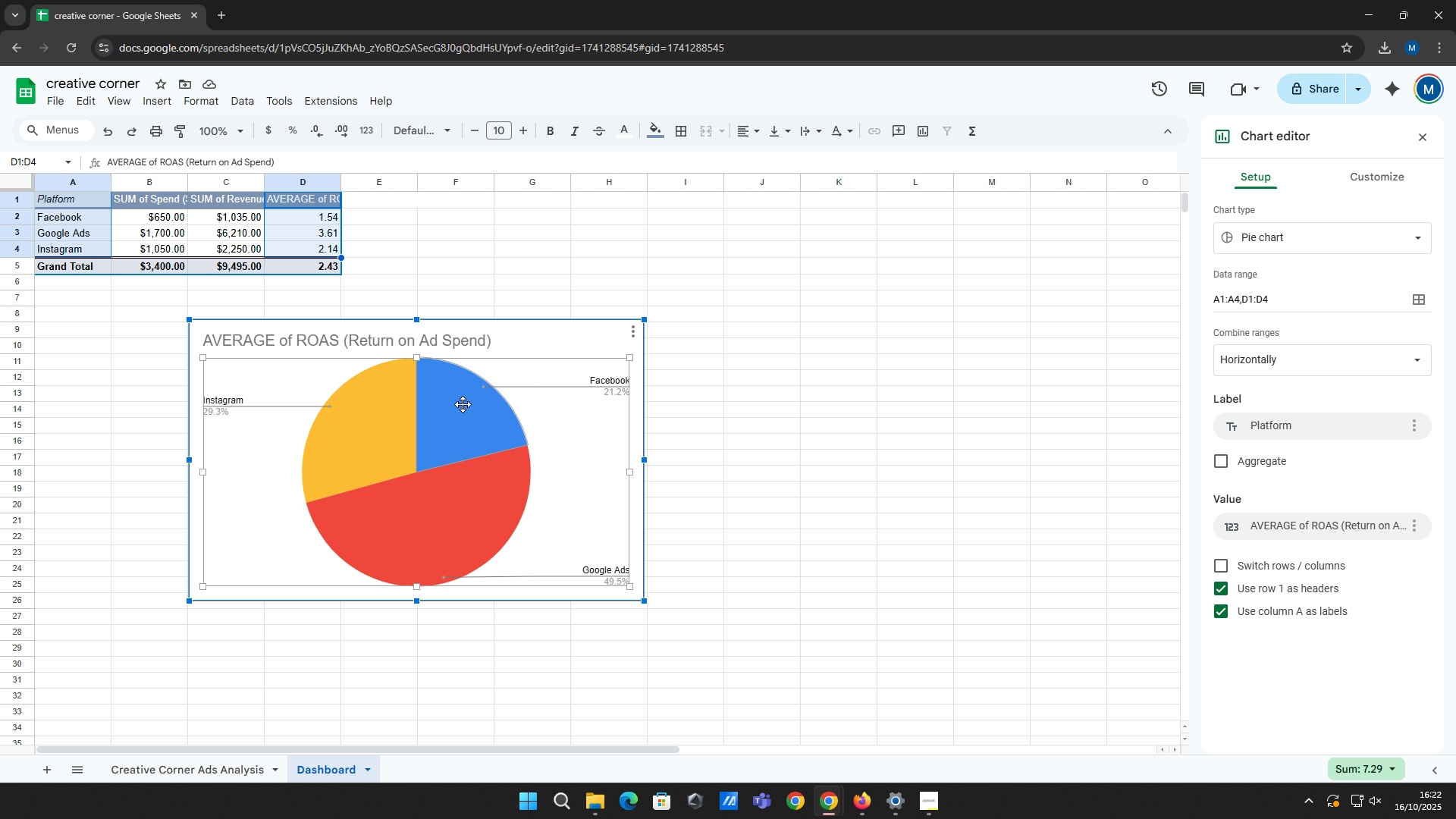 
wait(7.1)
 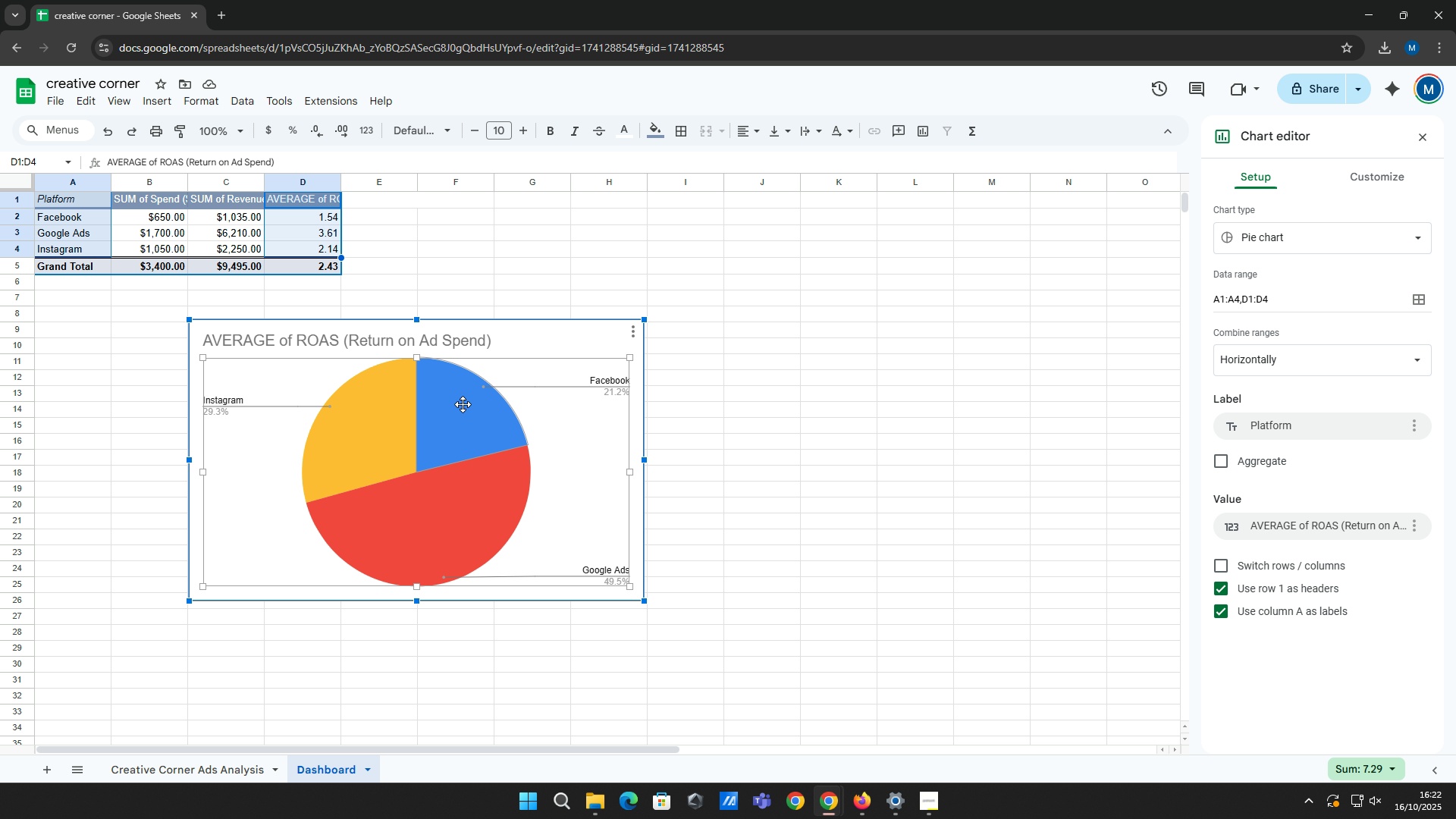 
left_click([1312, 242])
 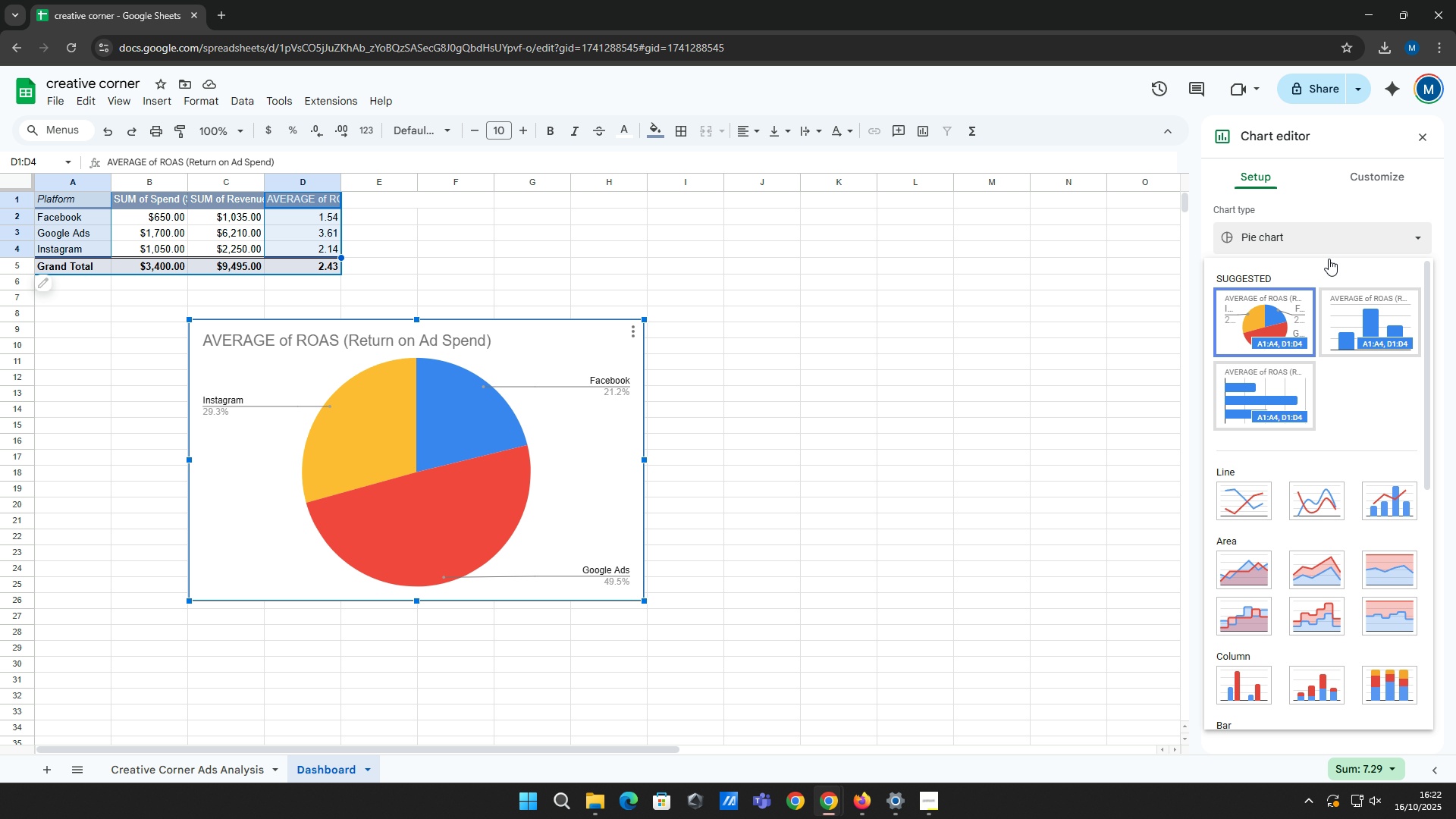 
left_click([1373, 307])
 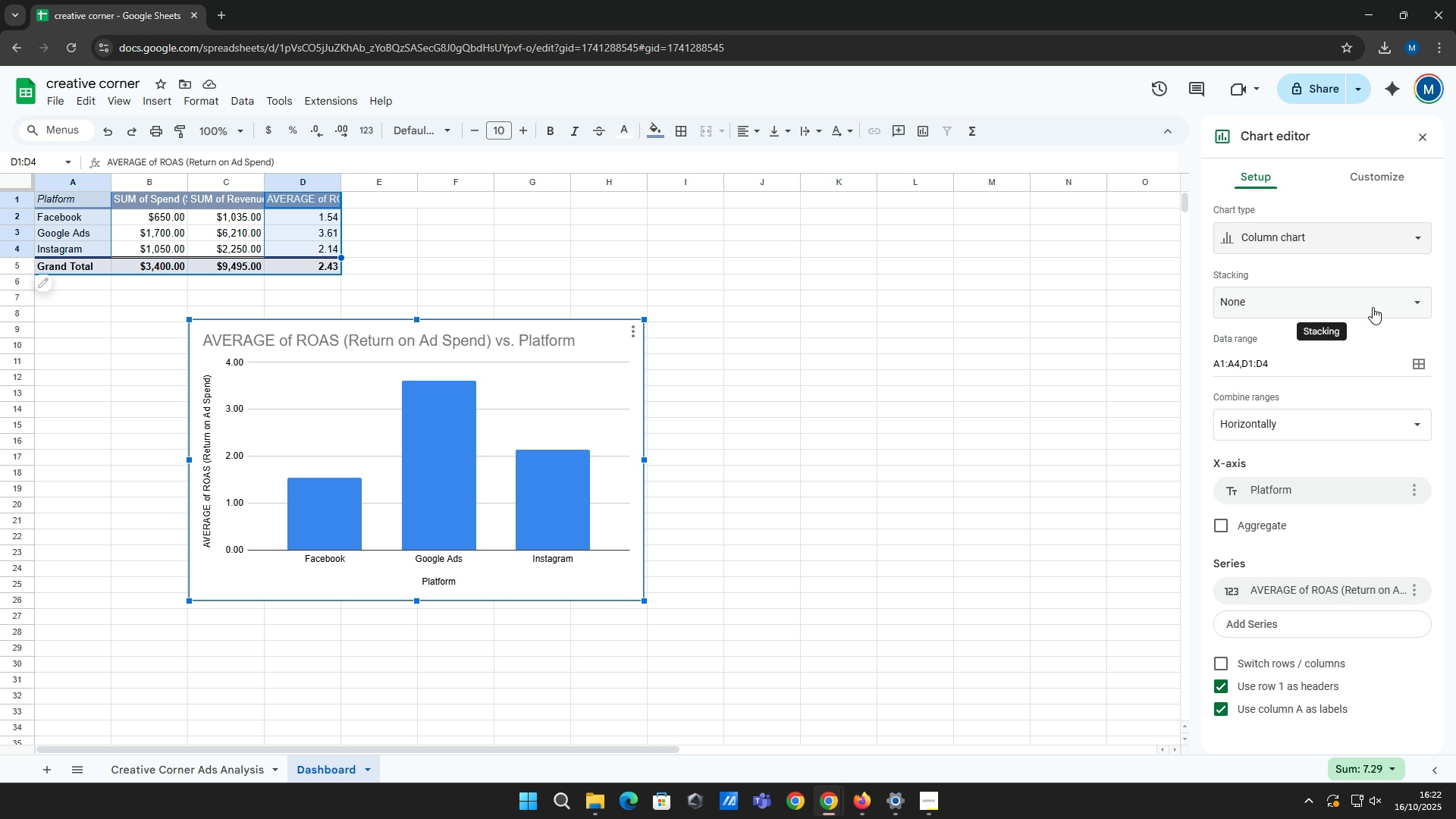 
wait(9.86)
 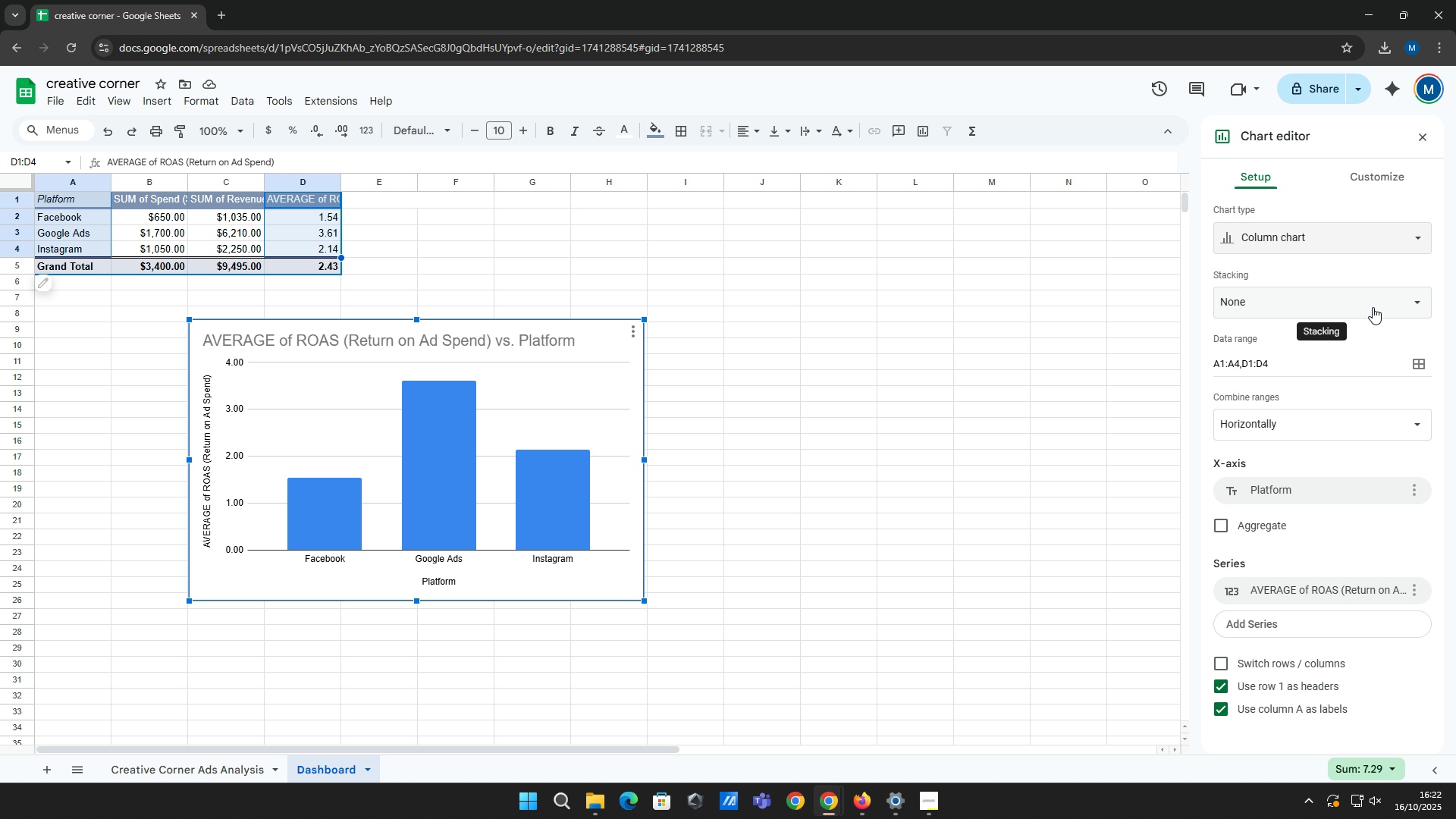 
left_click([1348, 238])
 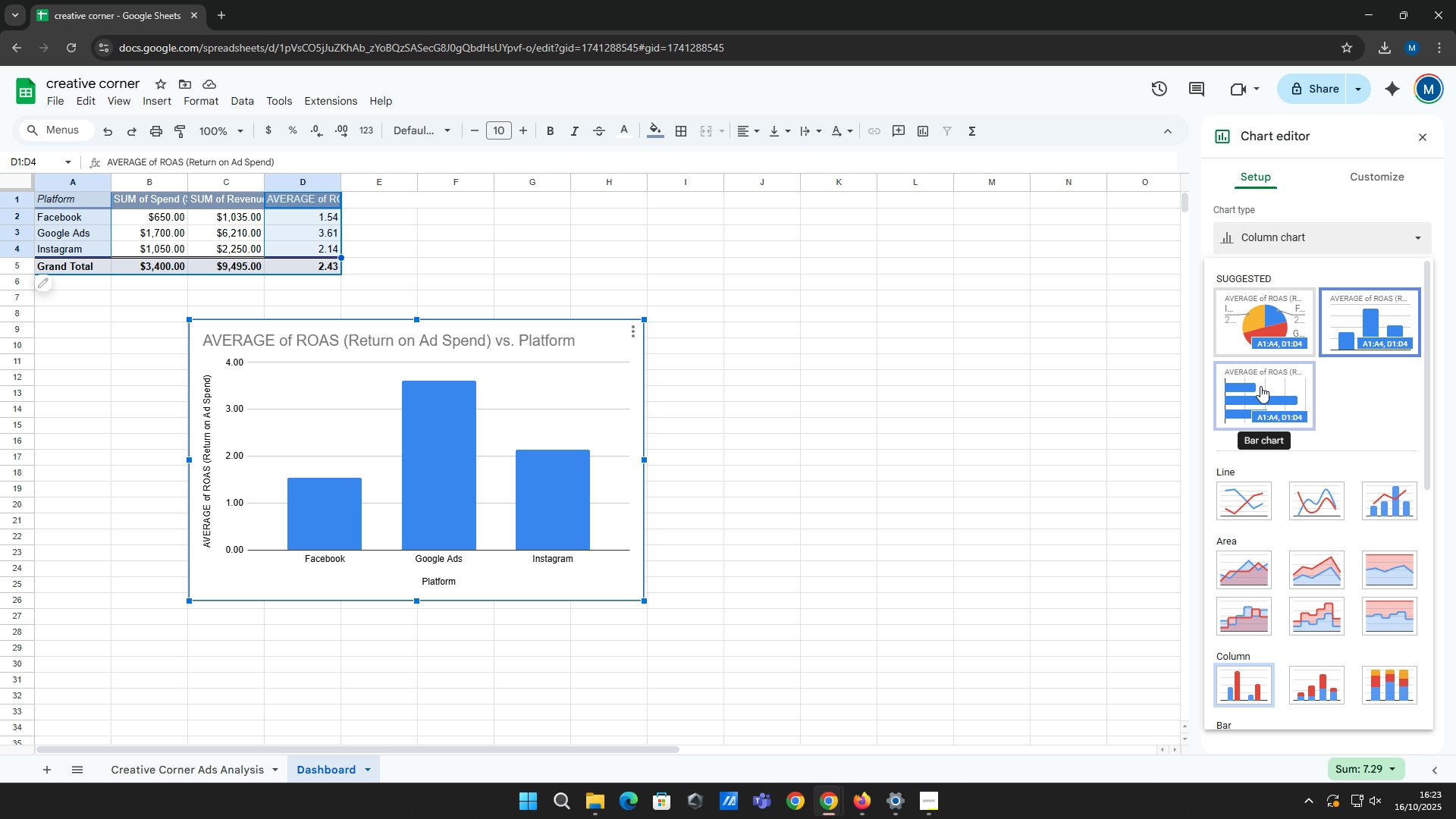 
left_click([1354, 237])
 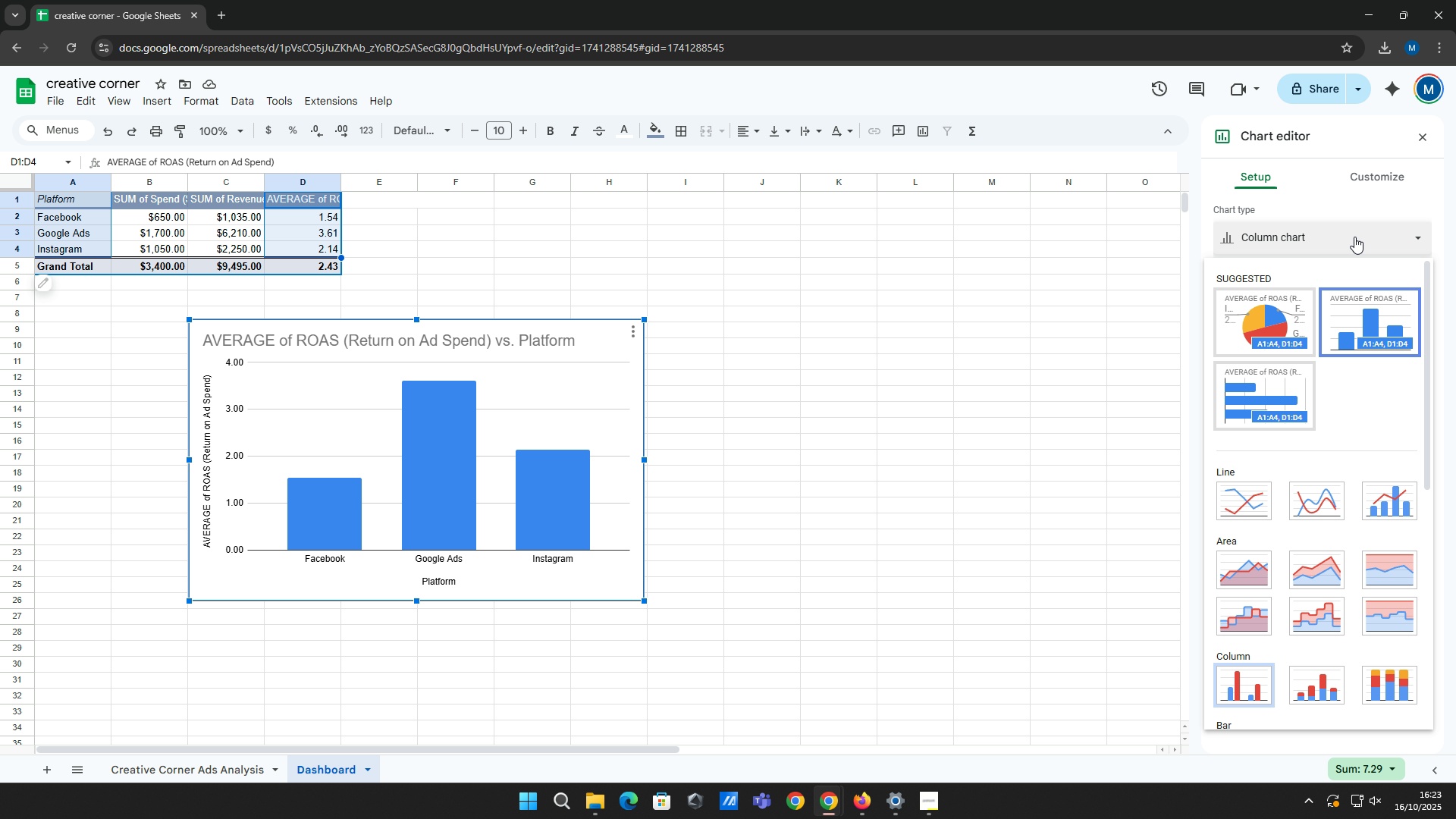 
left_click([1354, 237])
 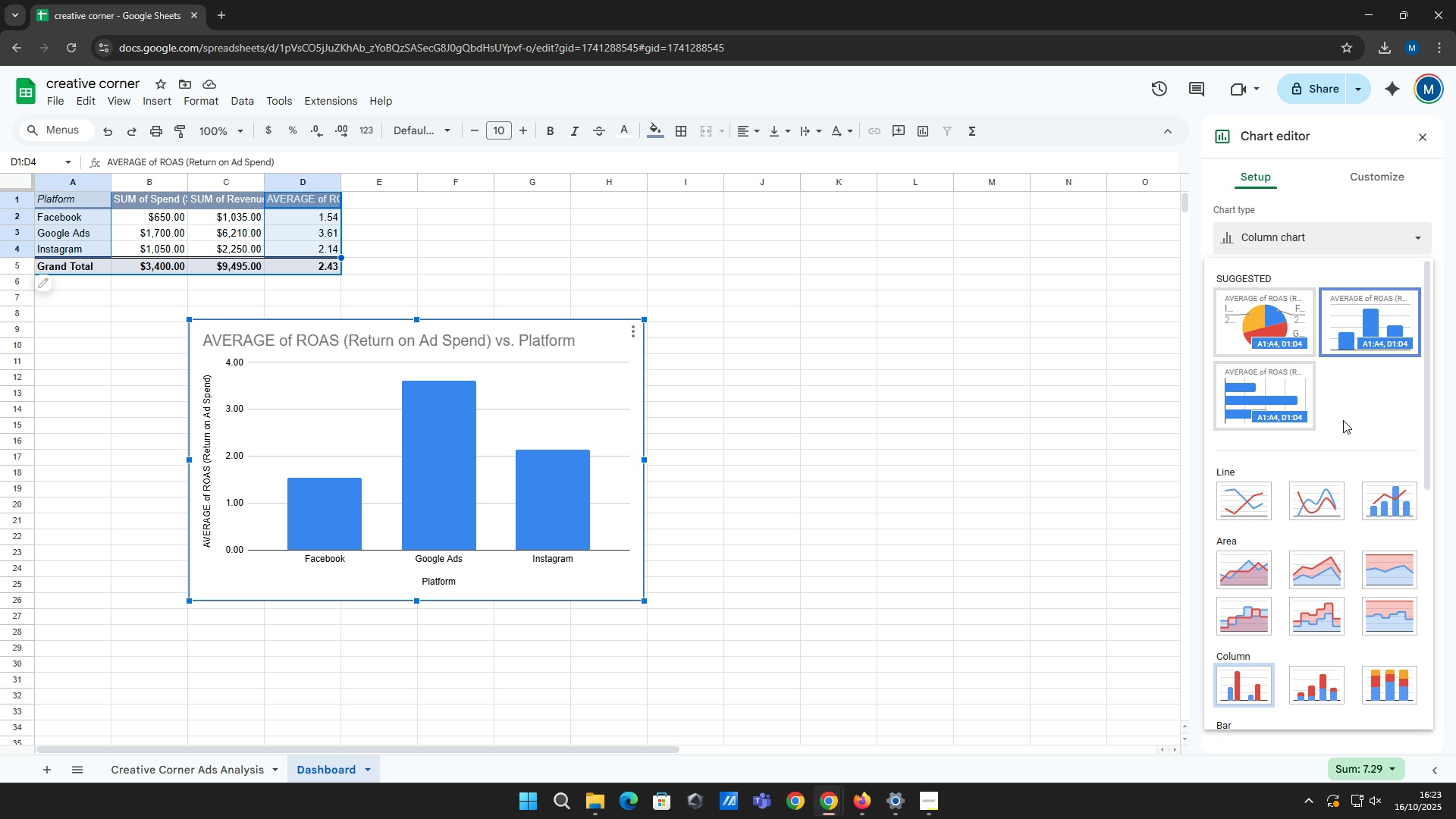 
scroll: coordinate [1343, 420], scroll_direction: down, amount: 5.0
 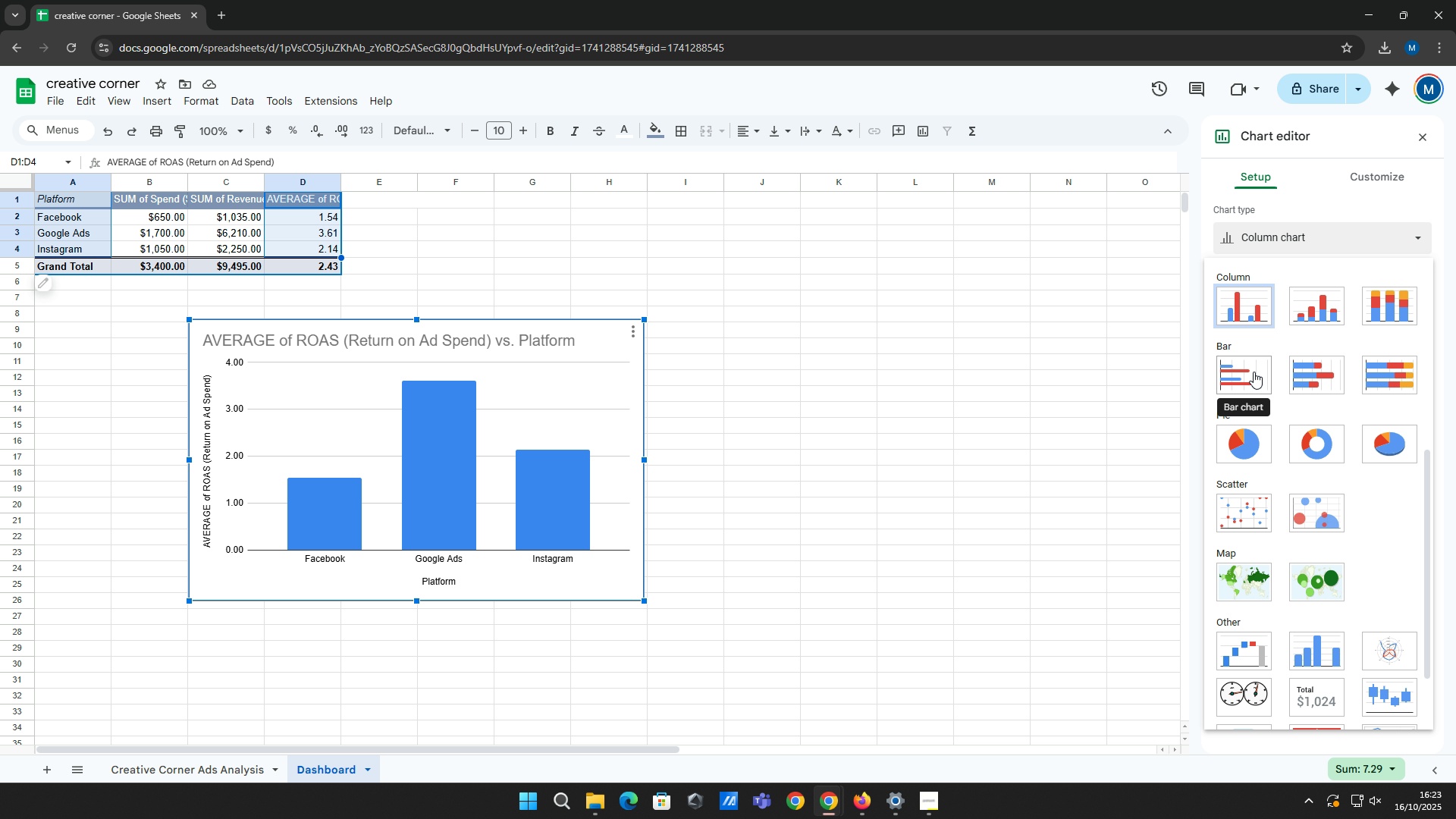 
left_click([1254, 372])
 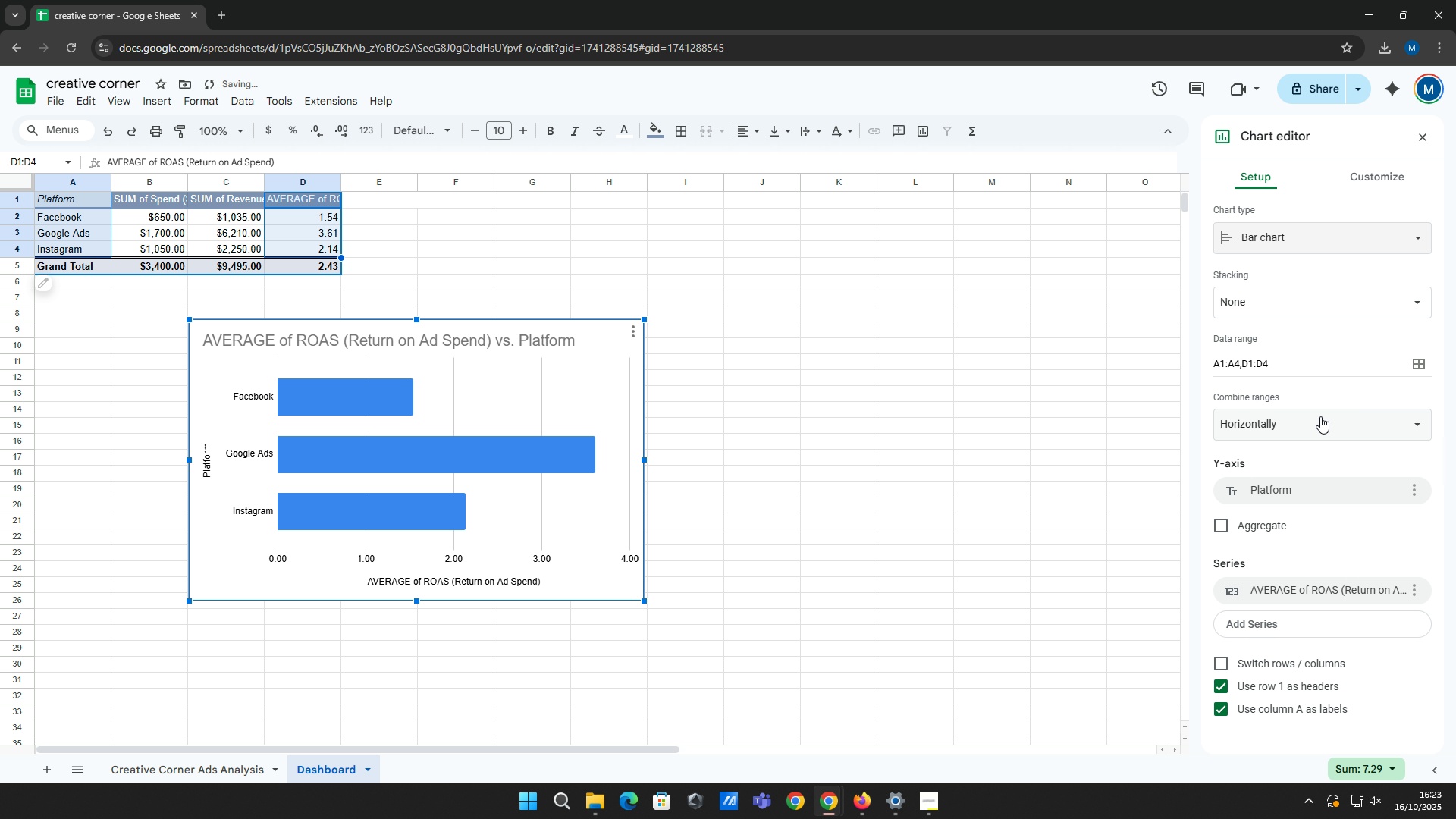 
left_click([1343, 243])
 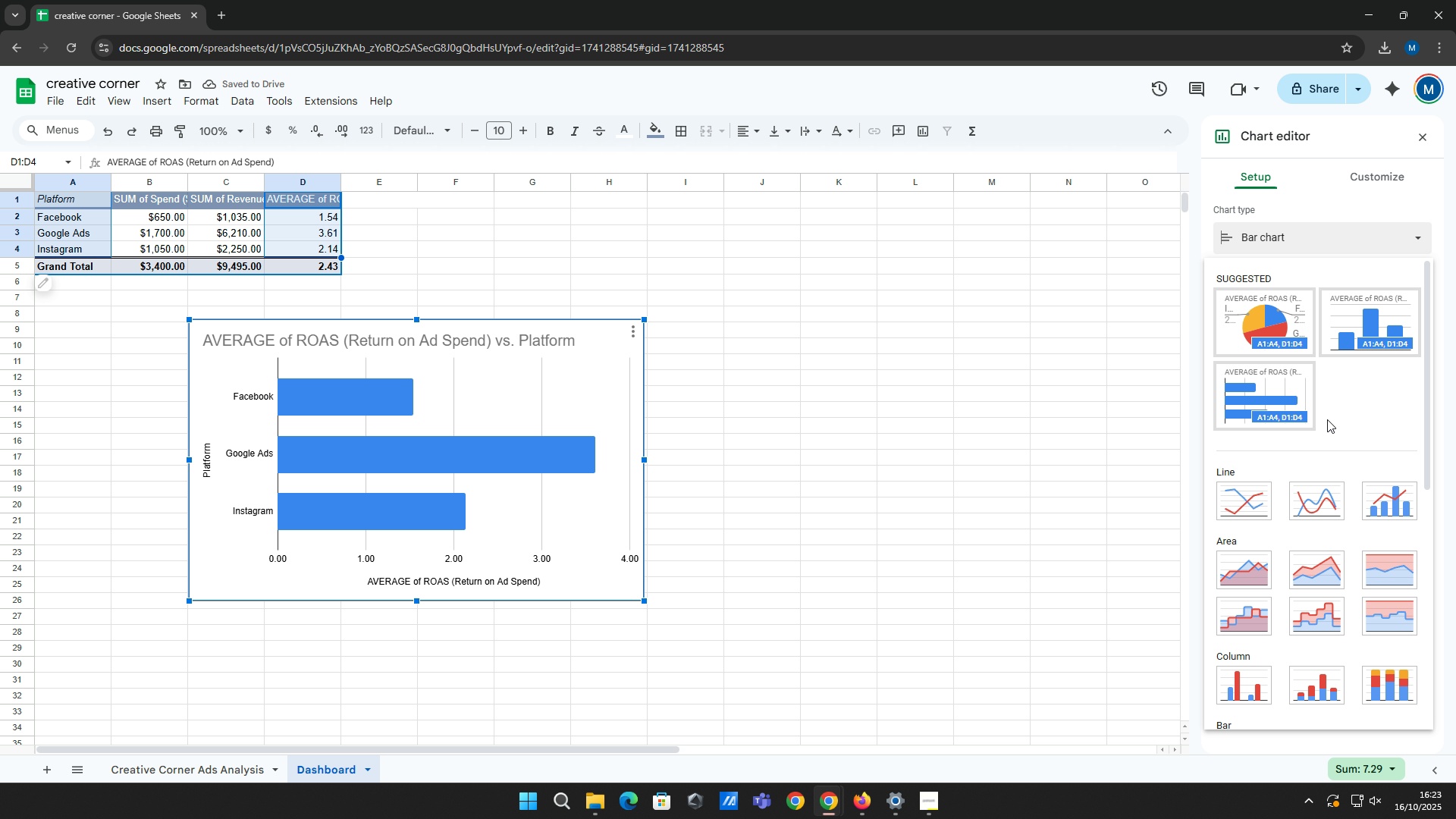 
scroll: coordinate [1327, 425], scroll_direction: down, amount: 5.0
 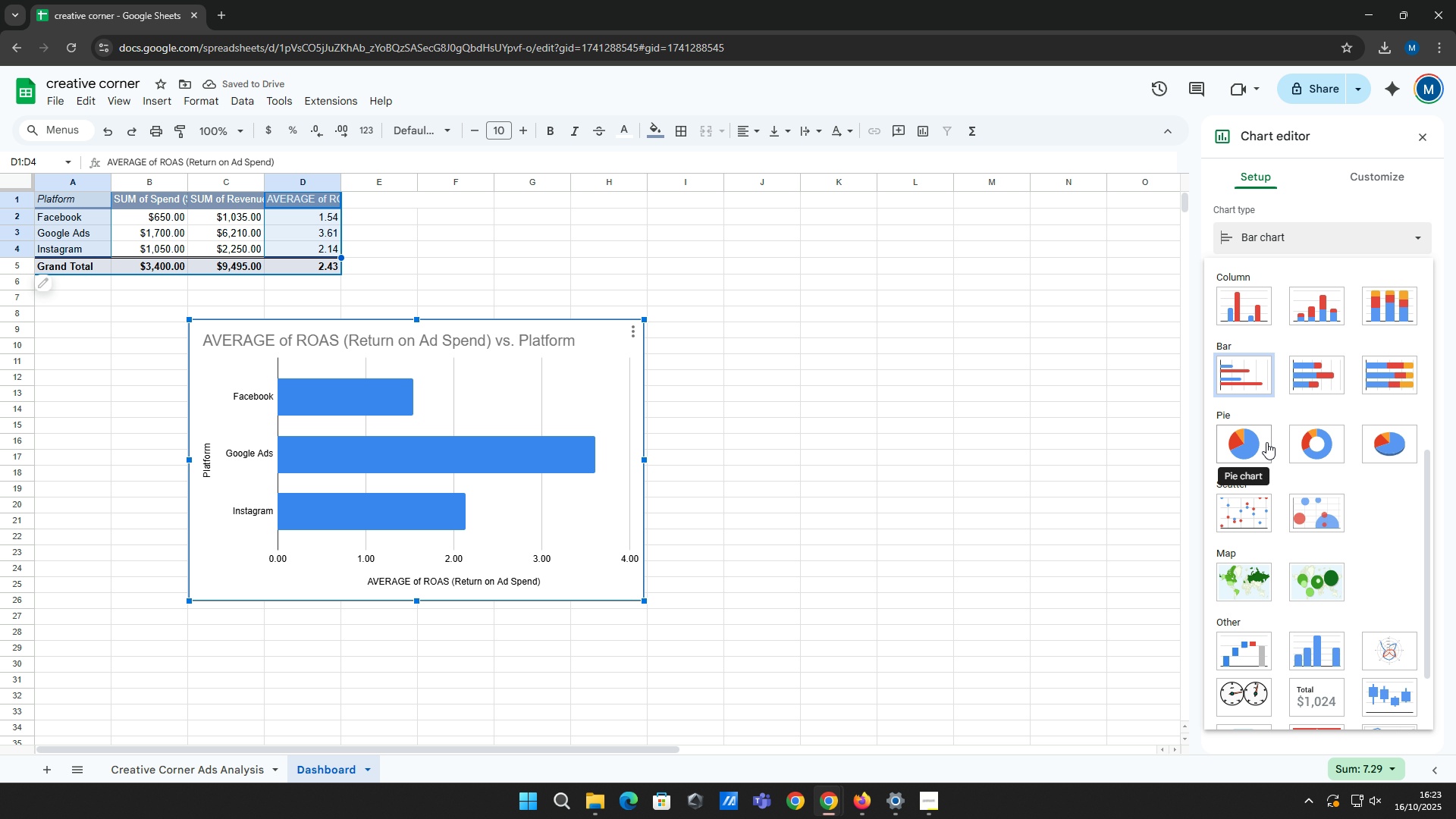 
scroll: coordinate [1332, 475], scroll_direction: up, amount: 1.0
 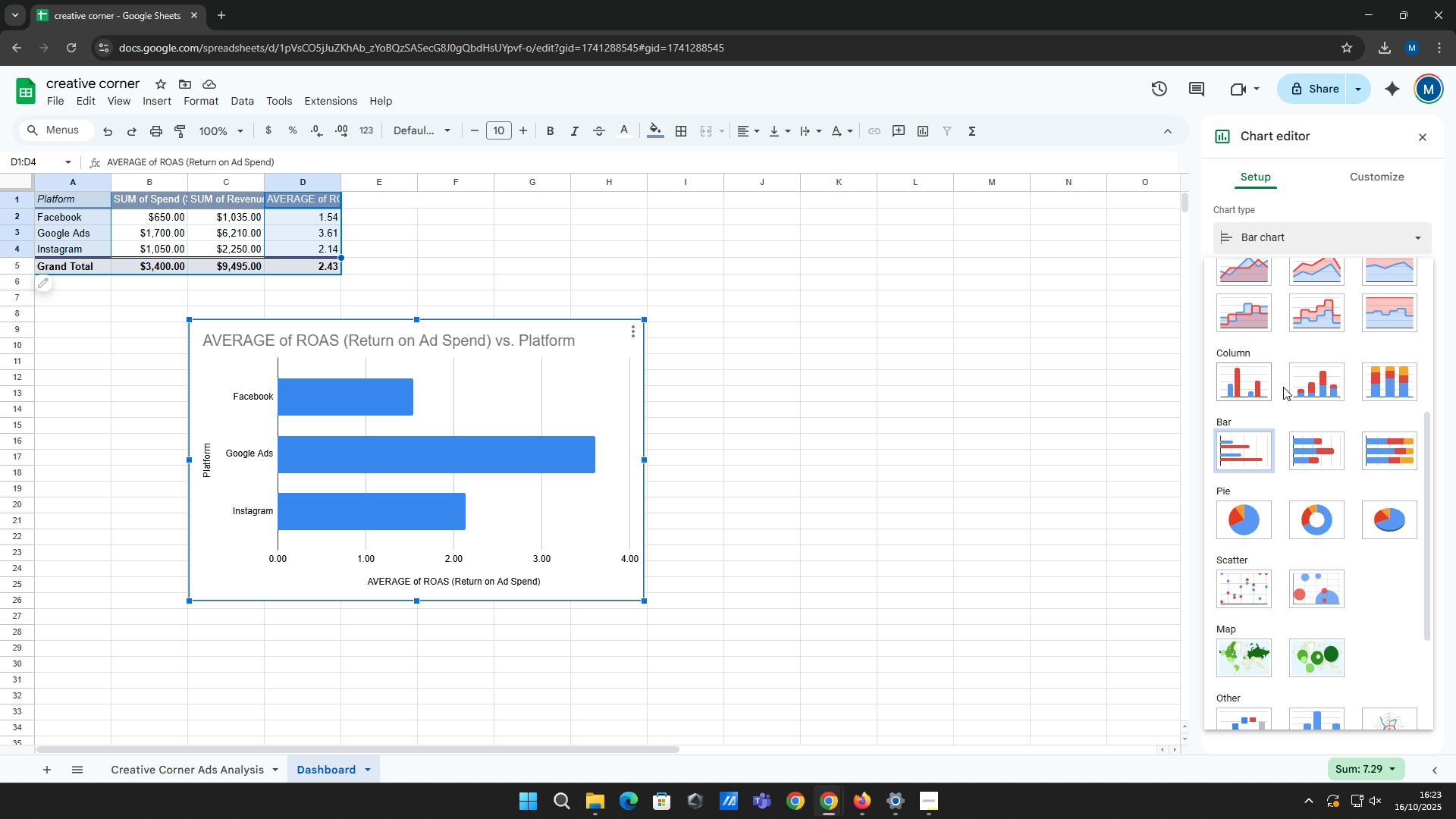 
left_click([1258, 376])
 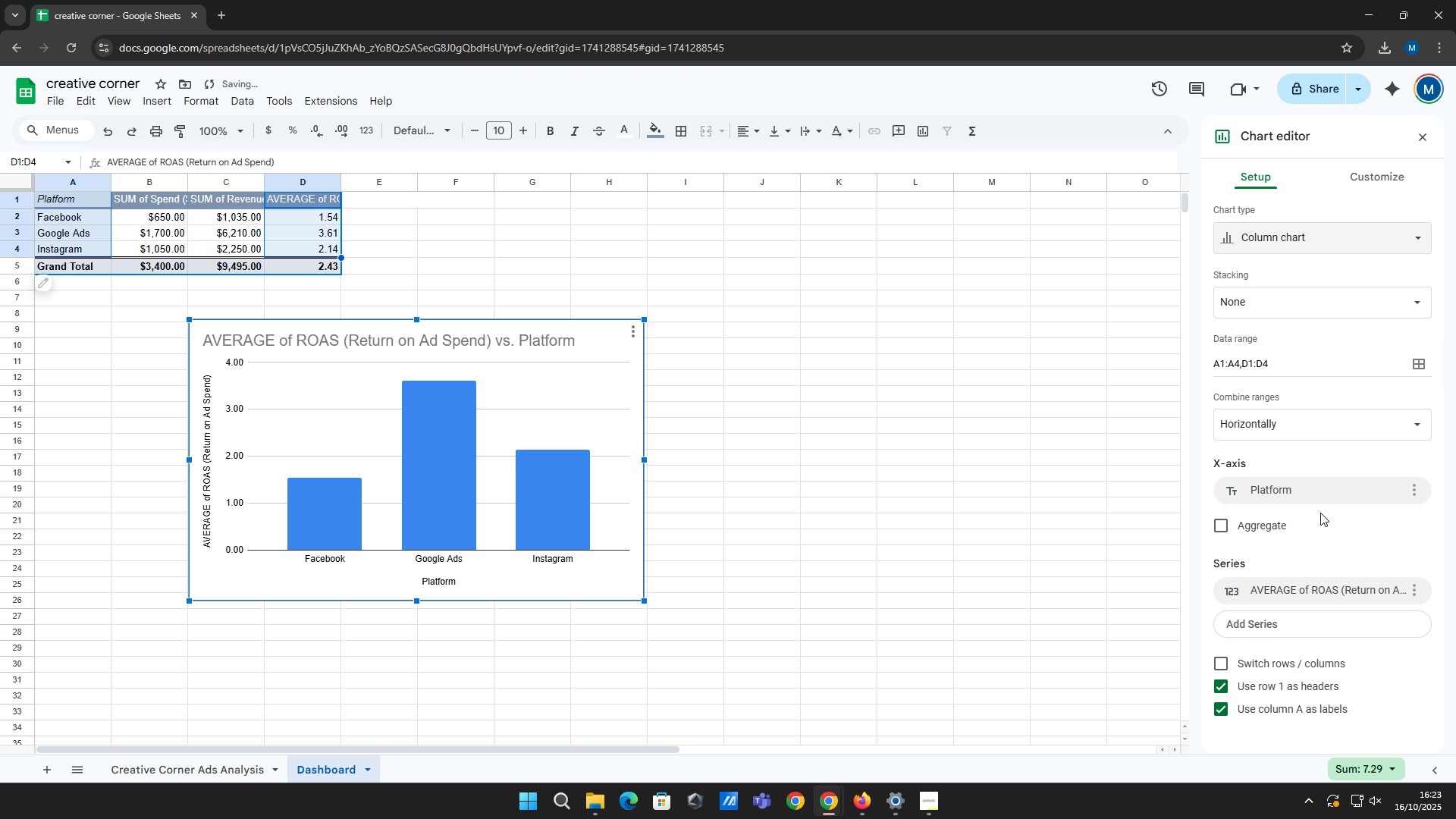 
scroll: coordinate [1321, 522], scroll_direction: up, amount: 4.0
 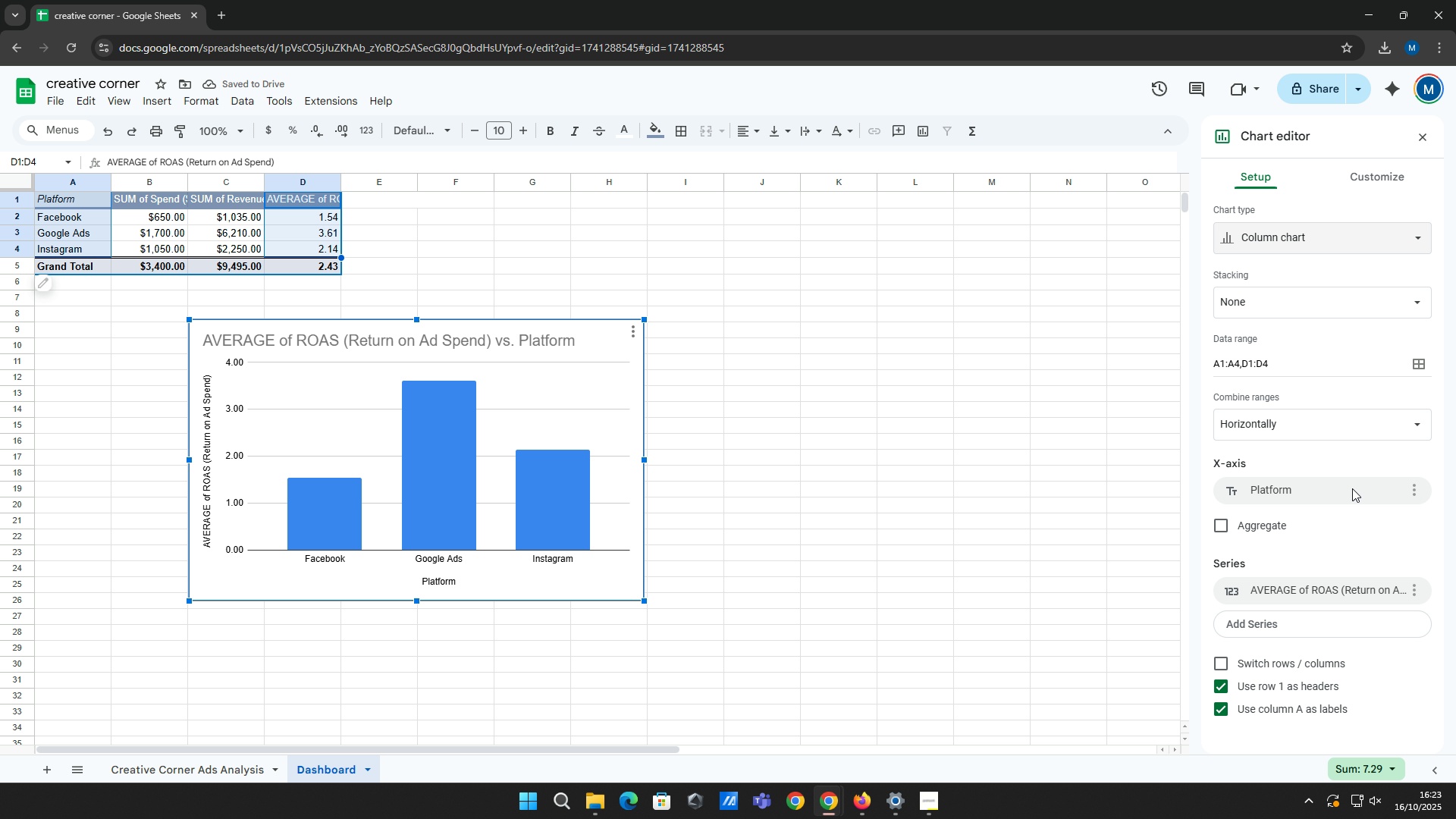 
scroll: coordinate [1341, 517], scroll_direction: down, amount: 3.0
 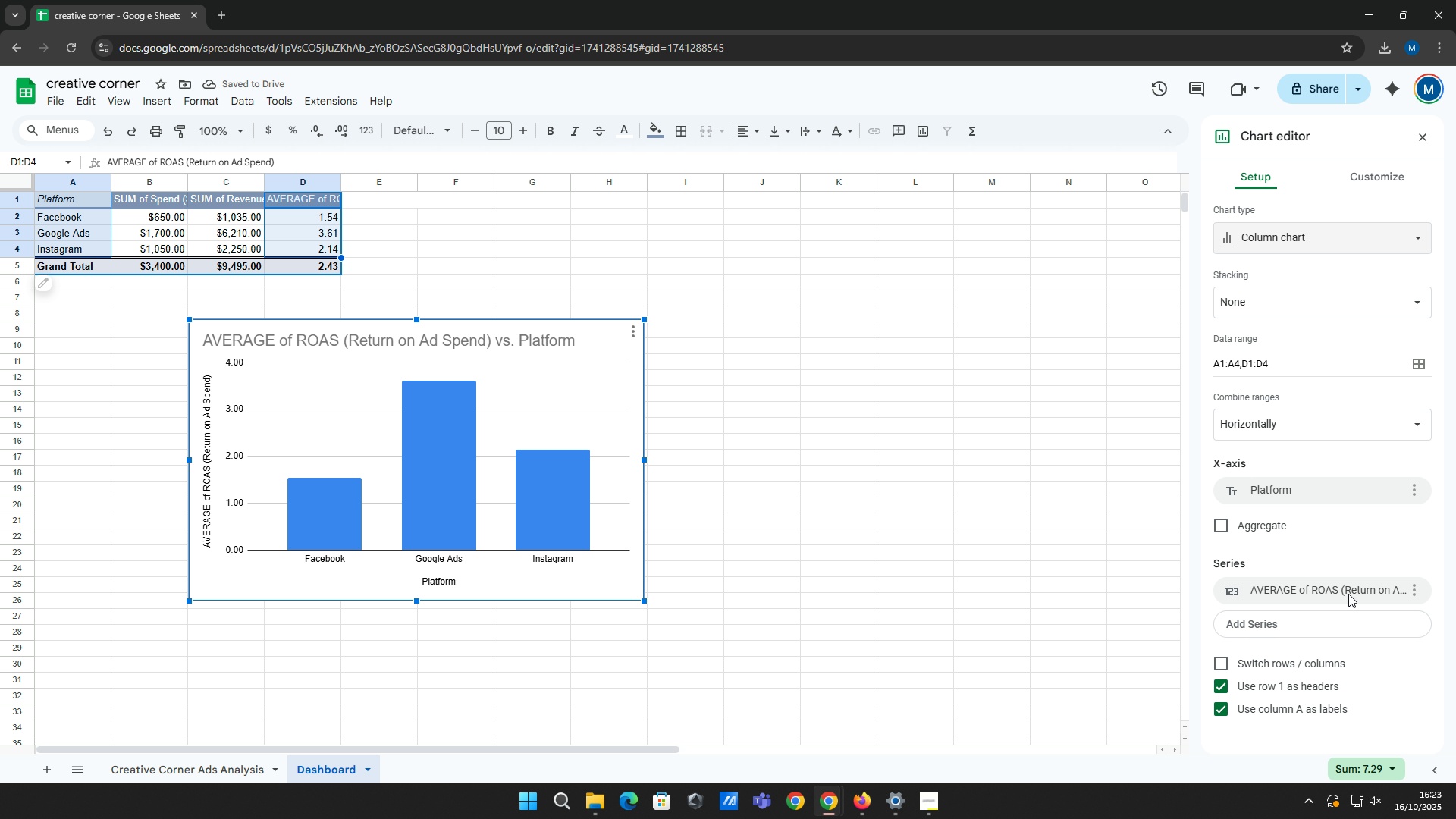 
scroll: coordinate [1352, 605], scroll_direction: up, amount: 4.0
 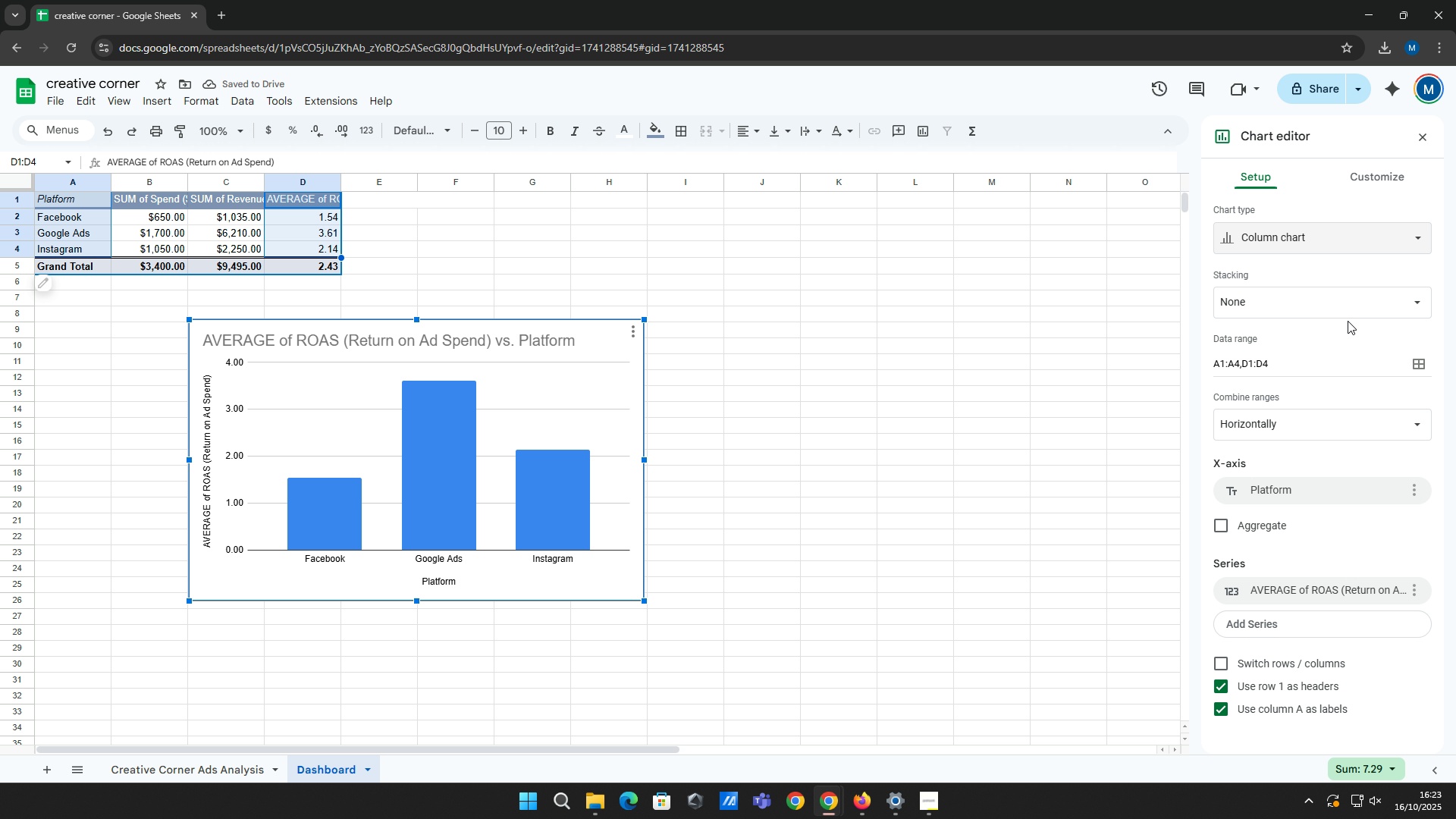 
left_click([1354, 313])
 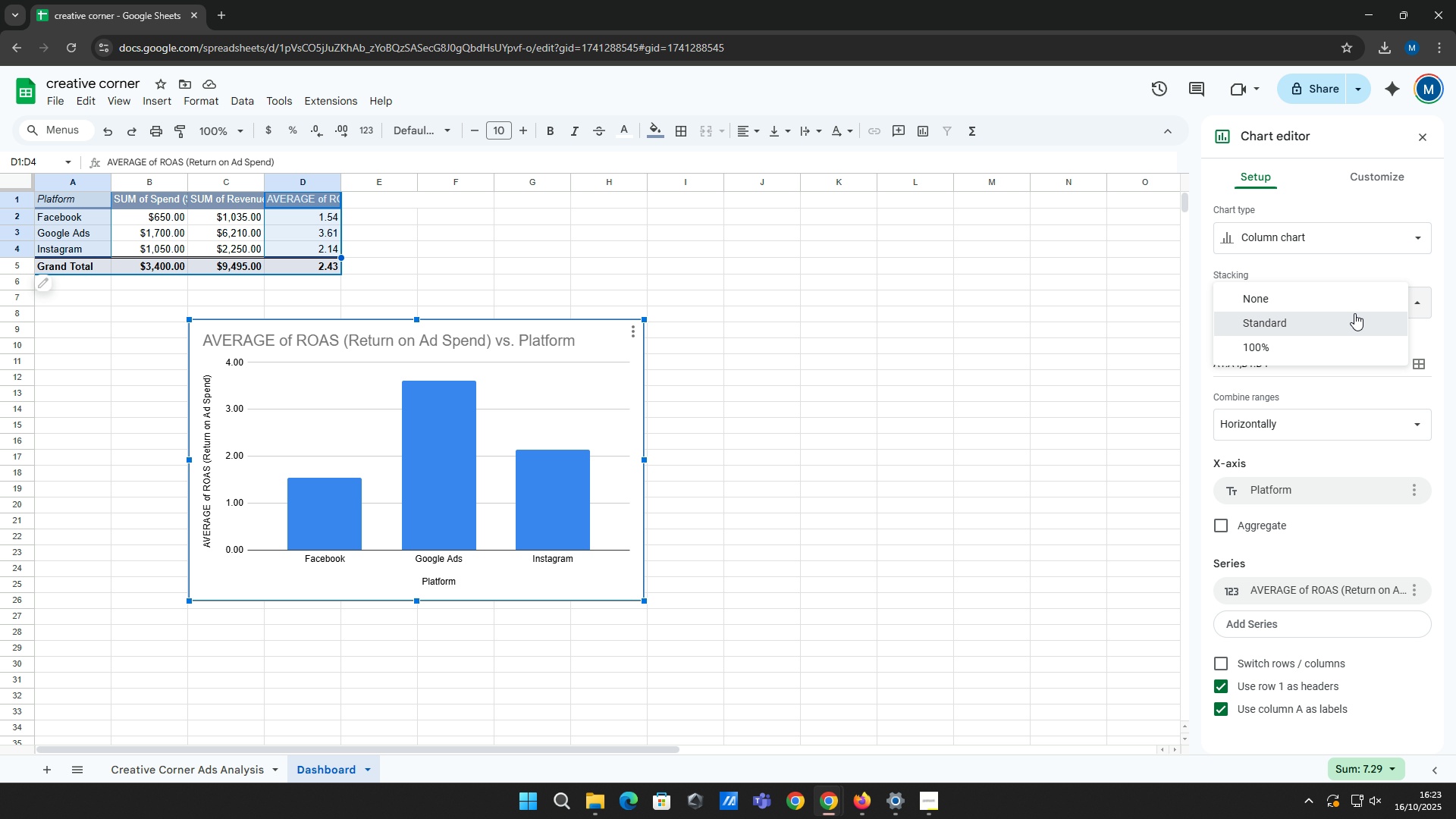 
left_click([1354, 313])
 